 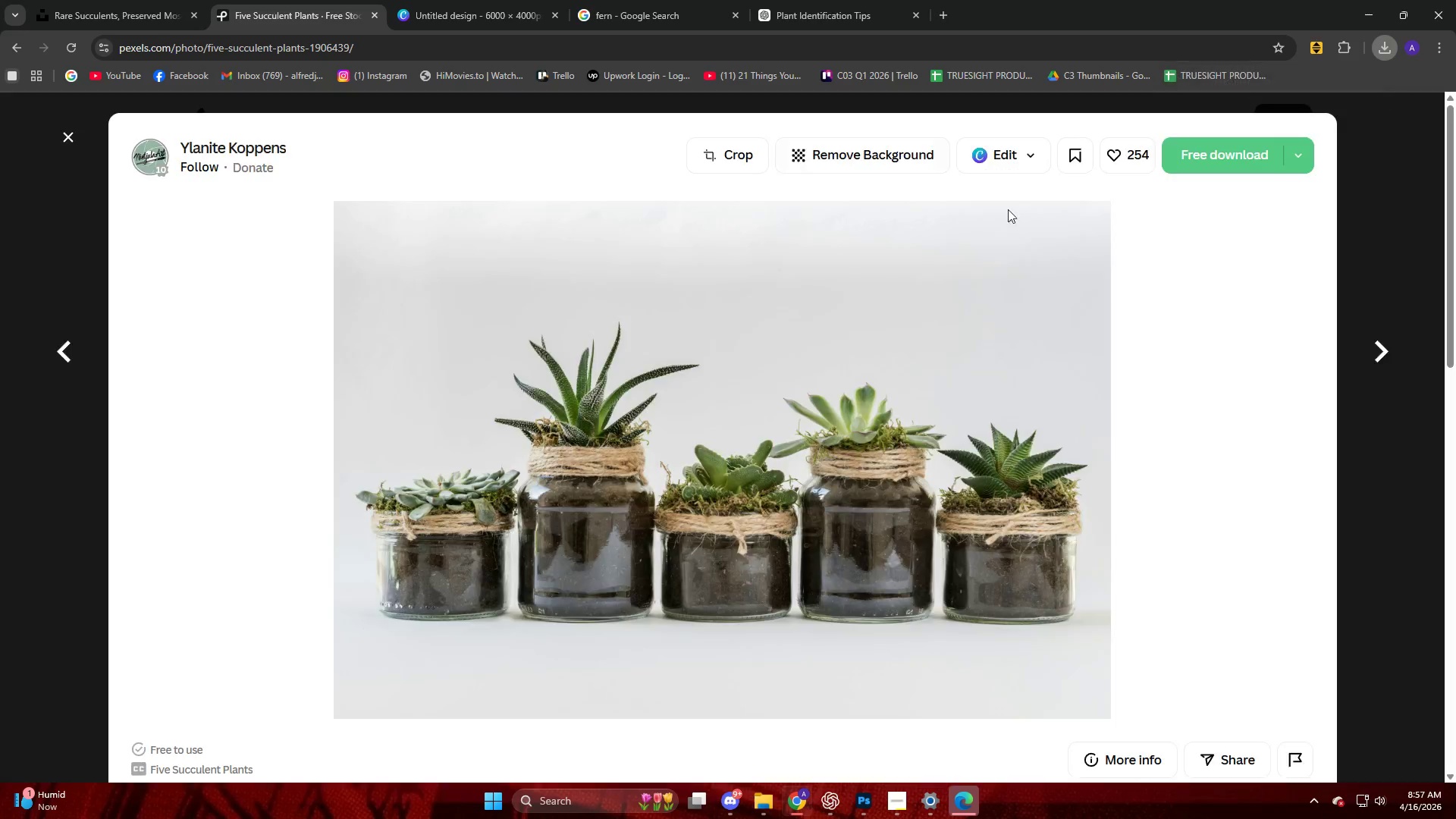 
scroll: coordinate [1139, 377], scroll_direction: down, amount: 15.0
 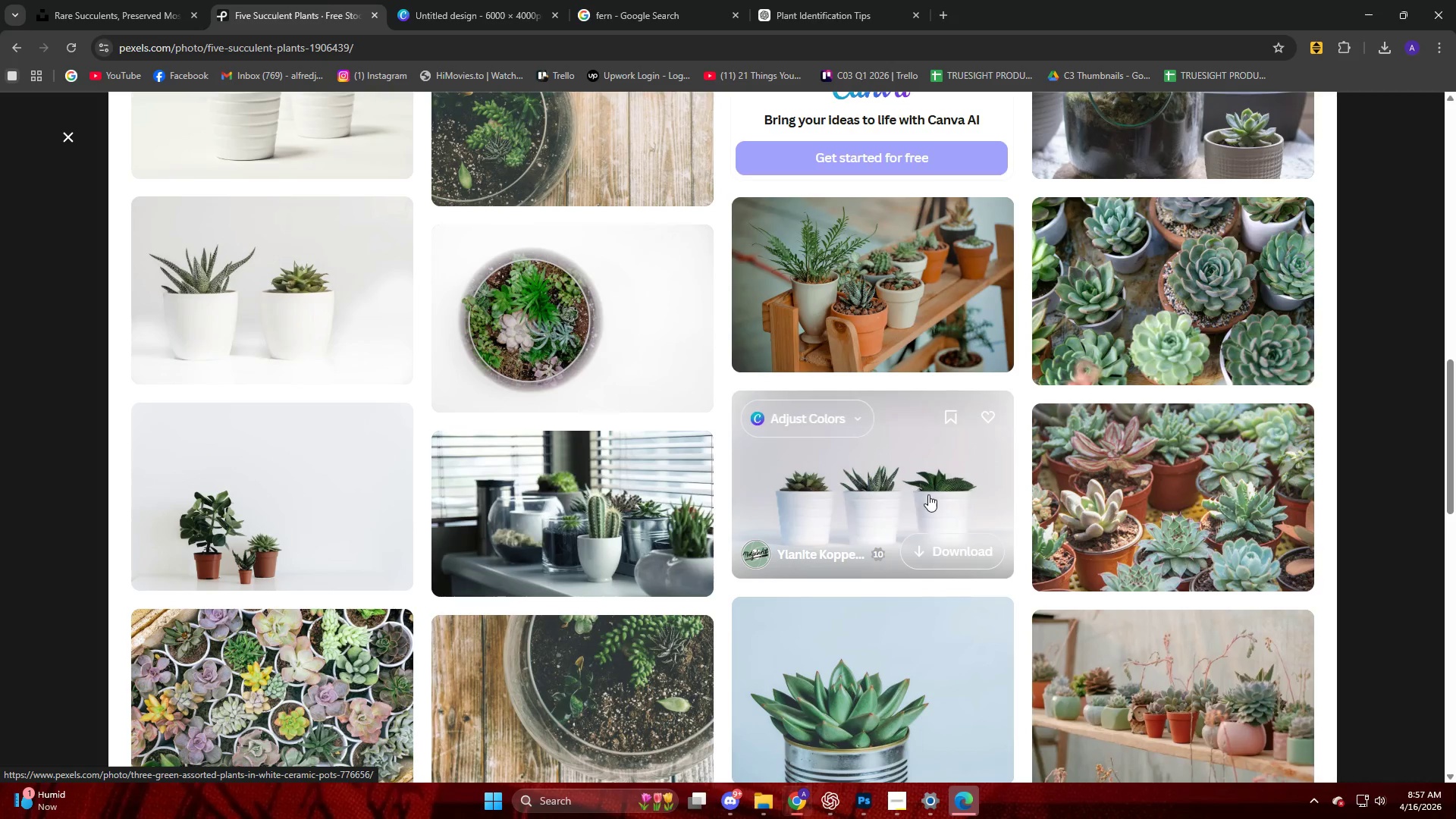 
left_click([899, 482])
 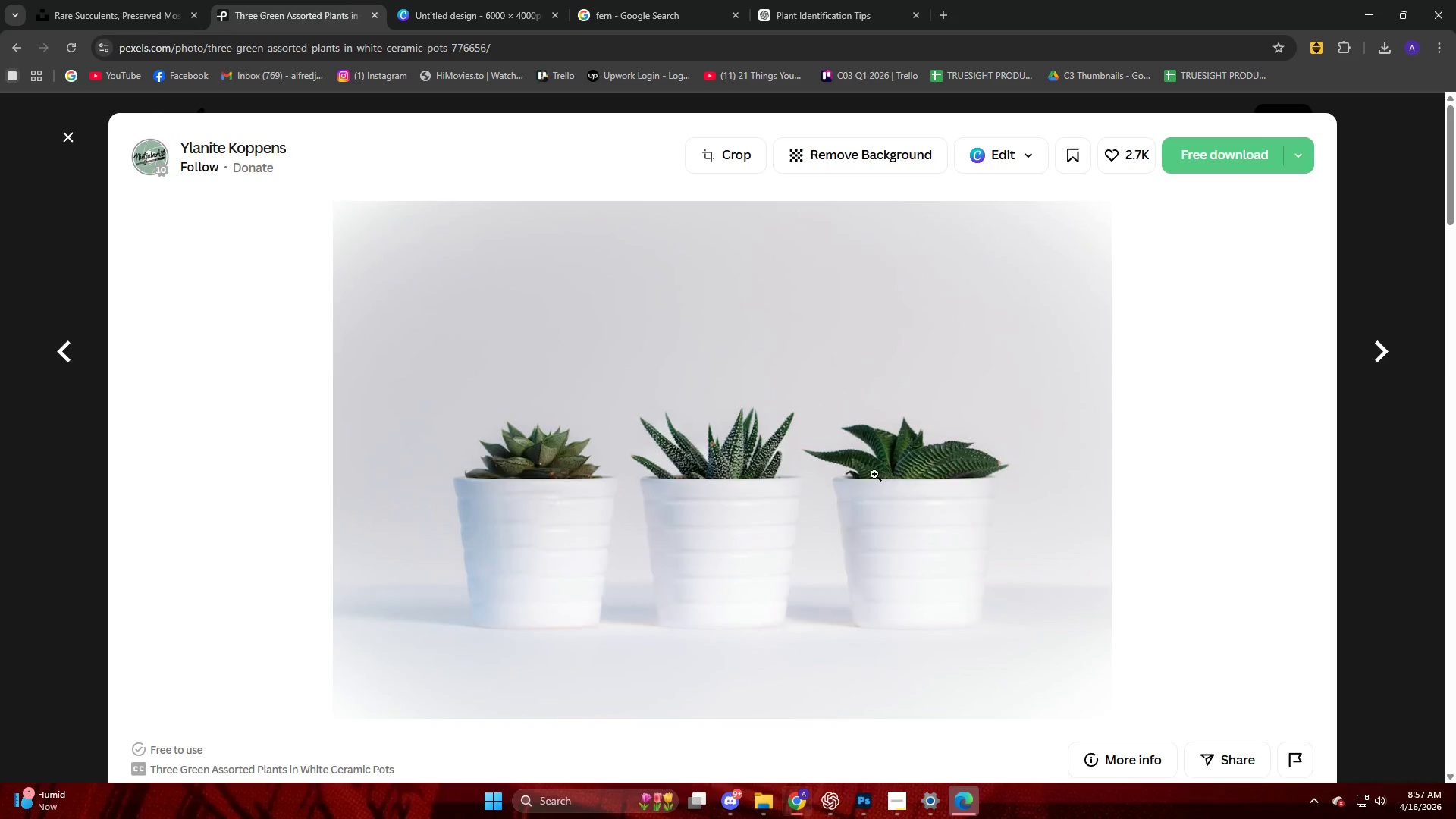 
left_click([805, 369])
 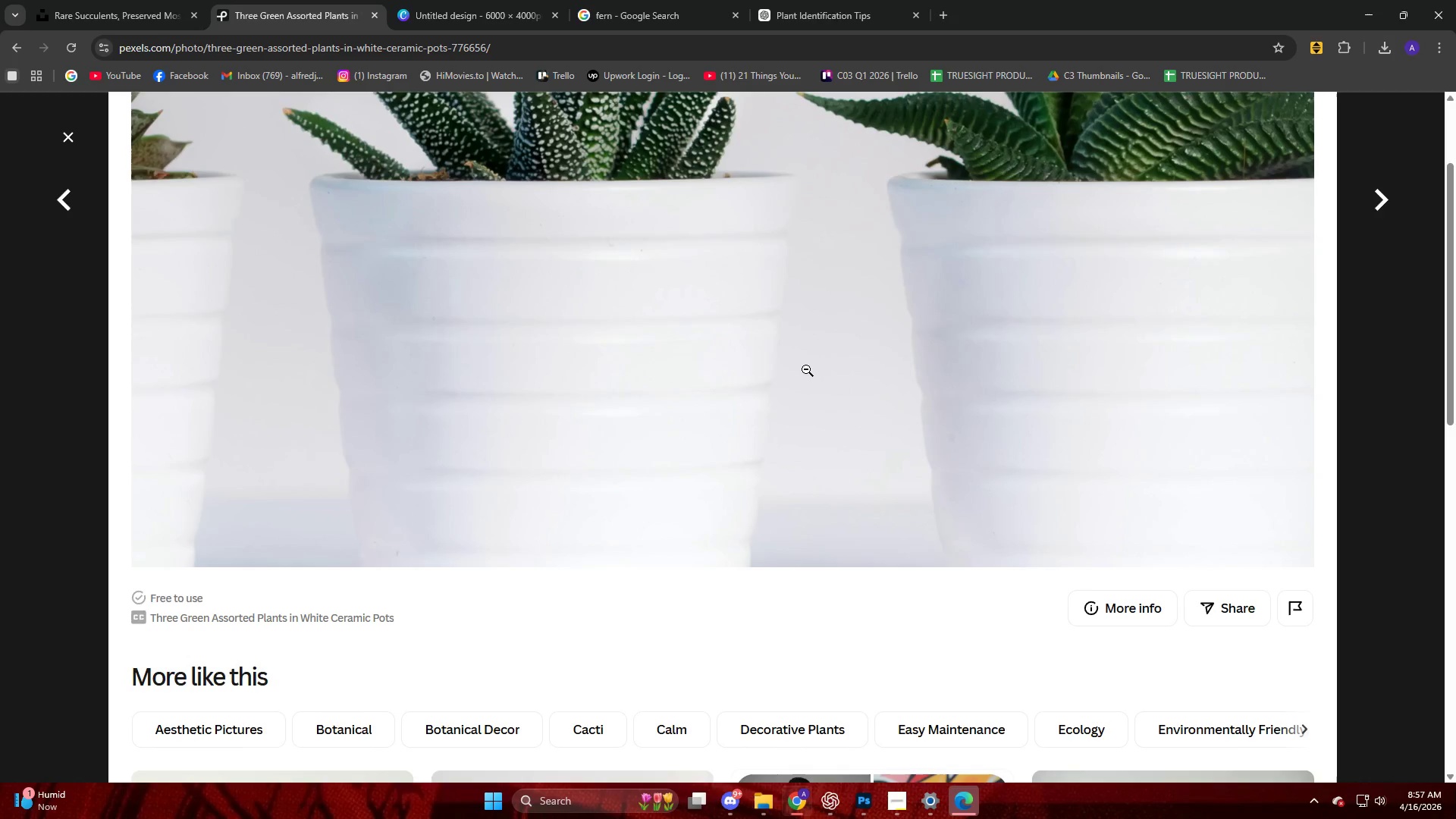 
scroll: coordinate [619, 421], scroll_direction: down, amount: 2.0
 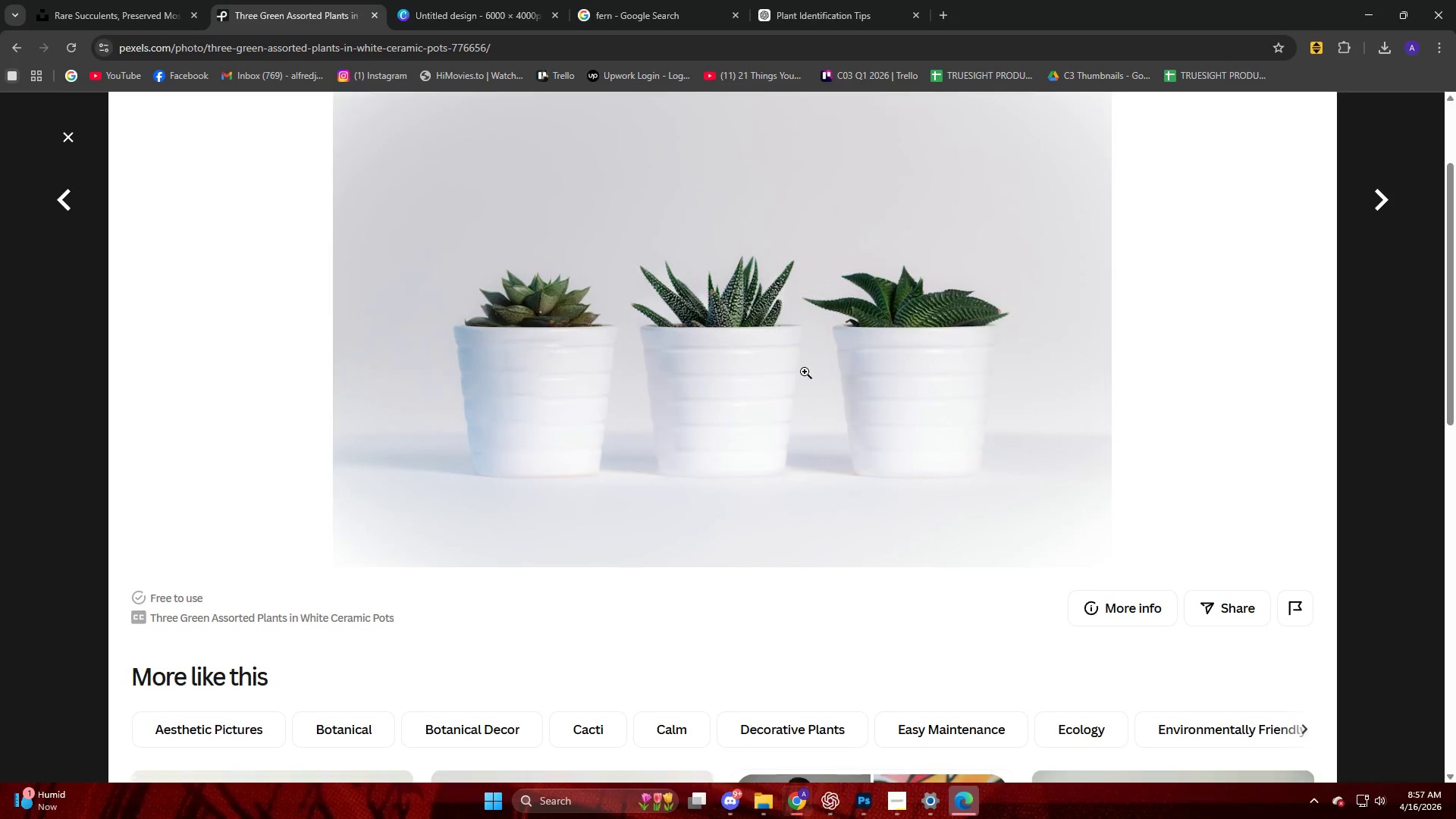 
scroll: coordinate [806, 369], scroll_direction: up, amount: 1.0
 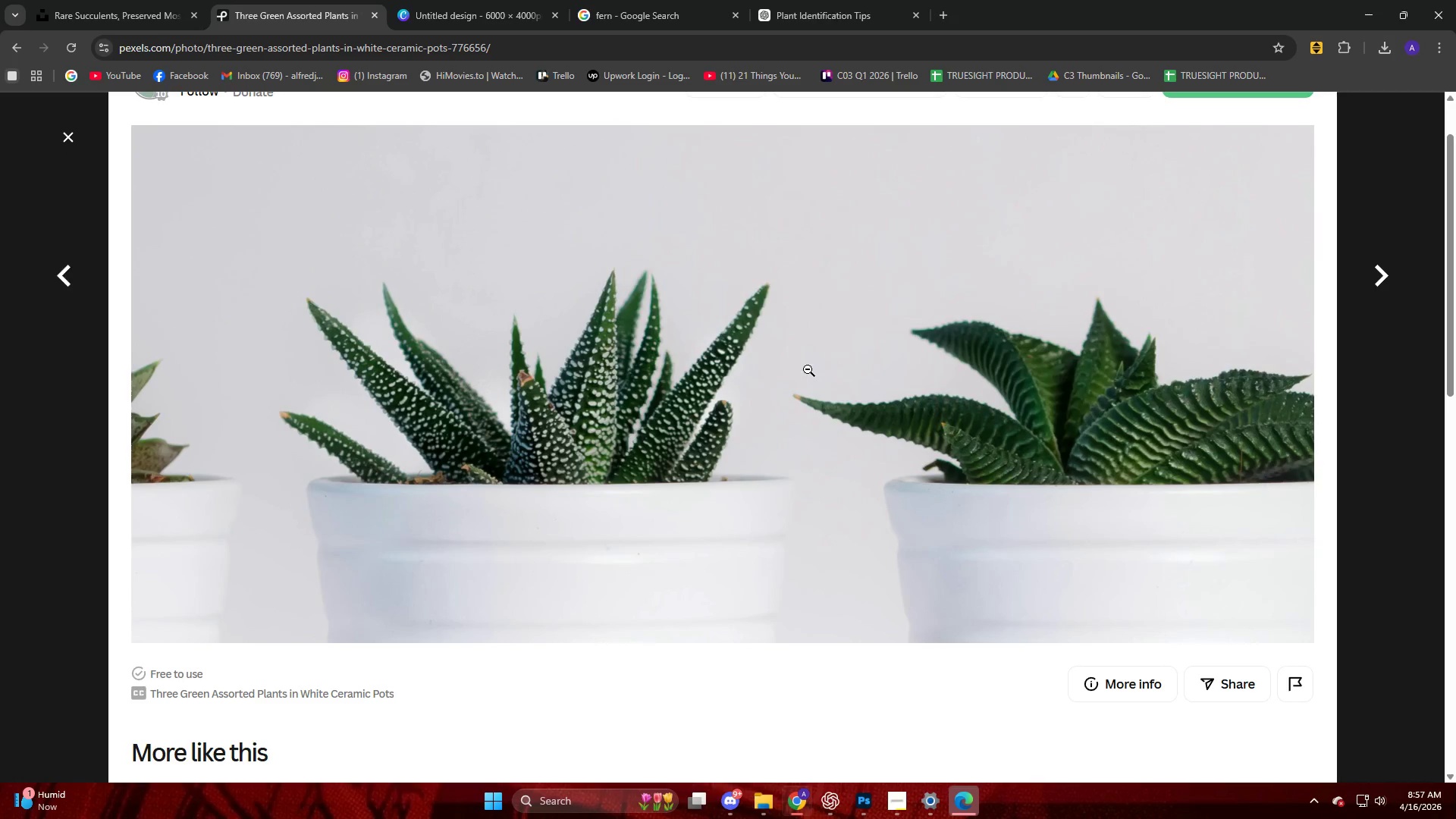 
left_click([808, 369])
 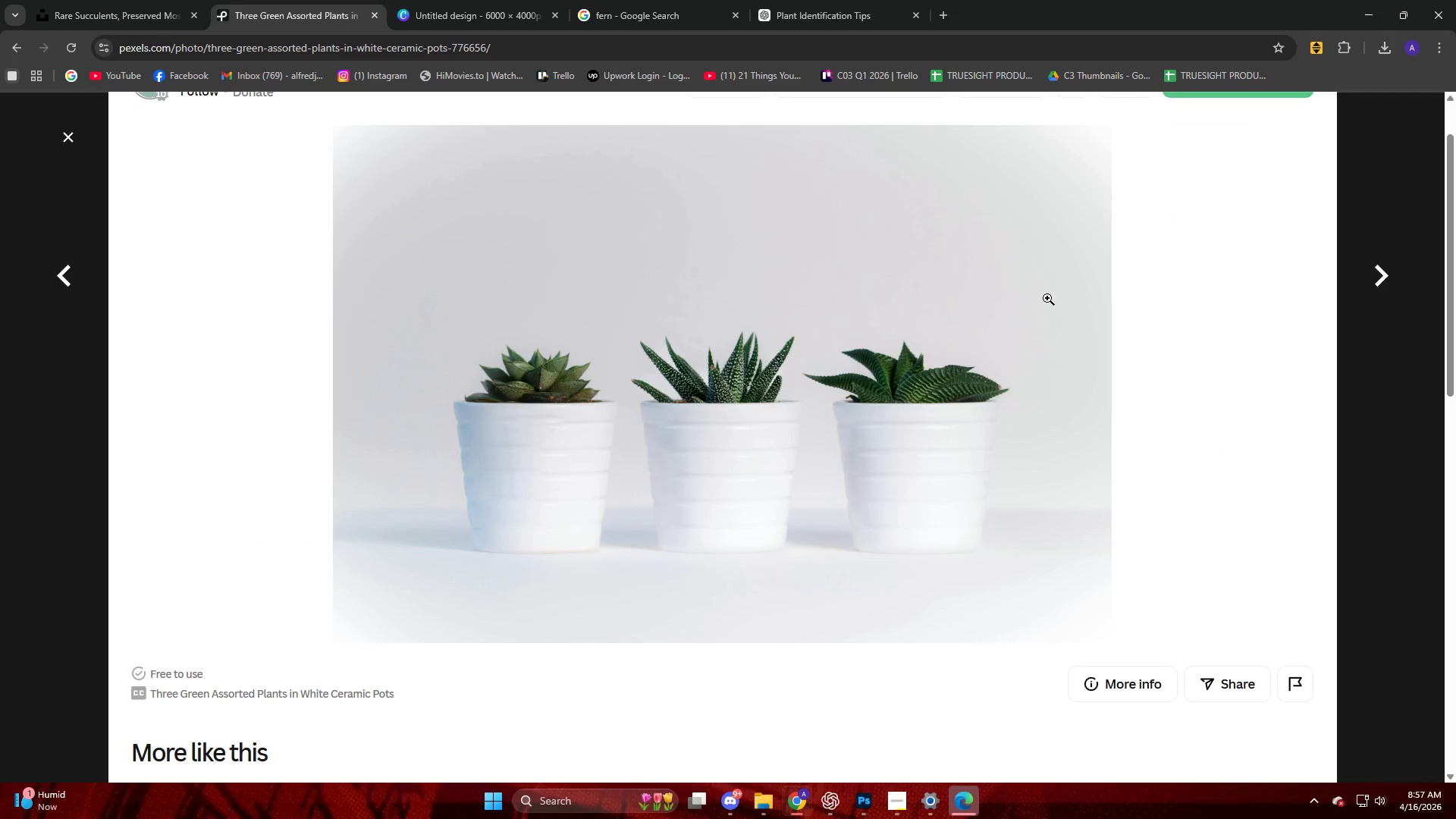 
scroll: coordinate [1023, 297], scroll_direction: up, amount: 1.0
 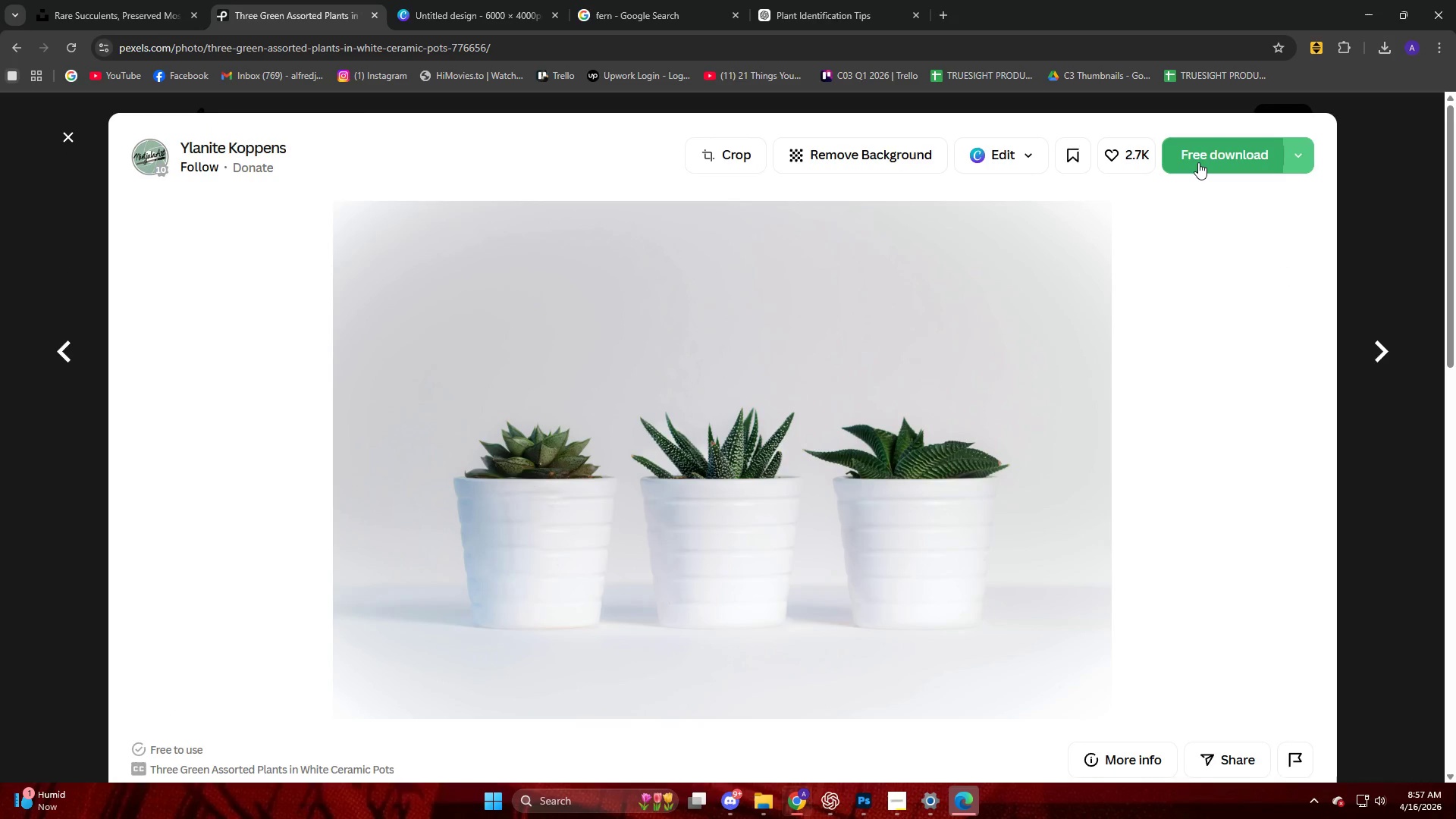 
left_click([1198, 162])
 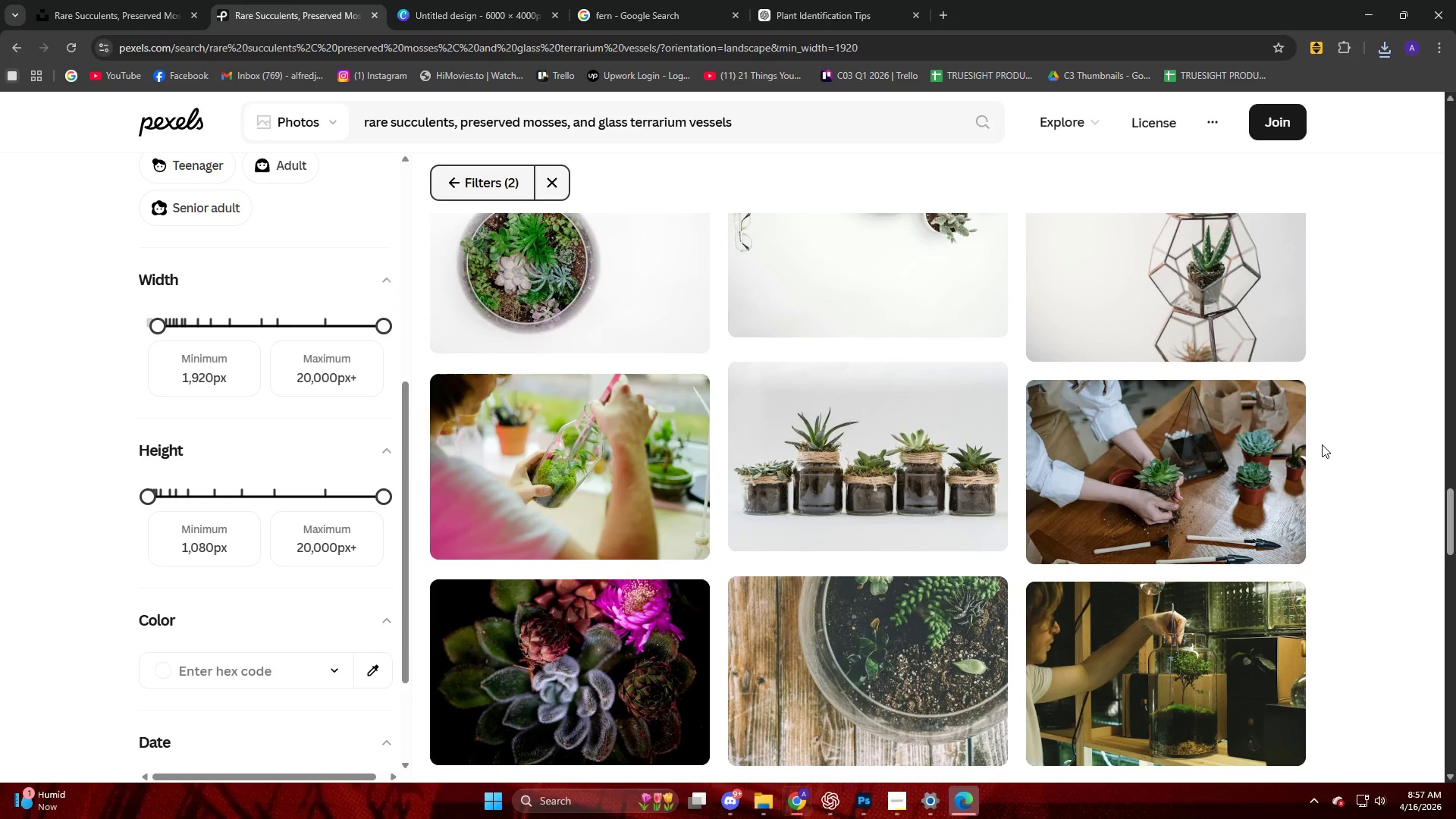 
scroll: coordinate [1206, 409], scroll_direction: down, amount: 18.0
 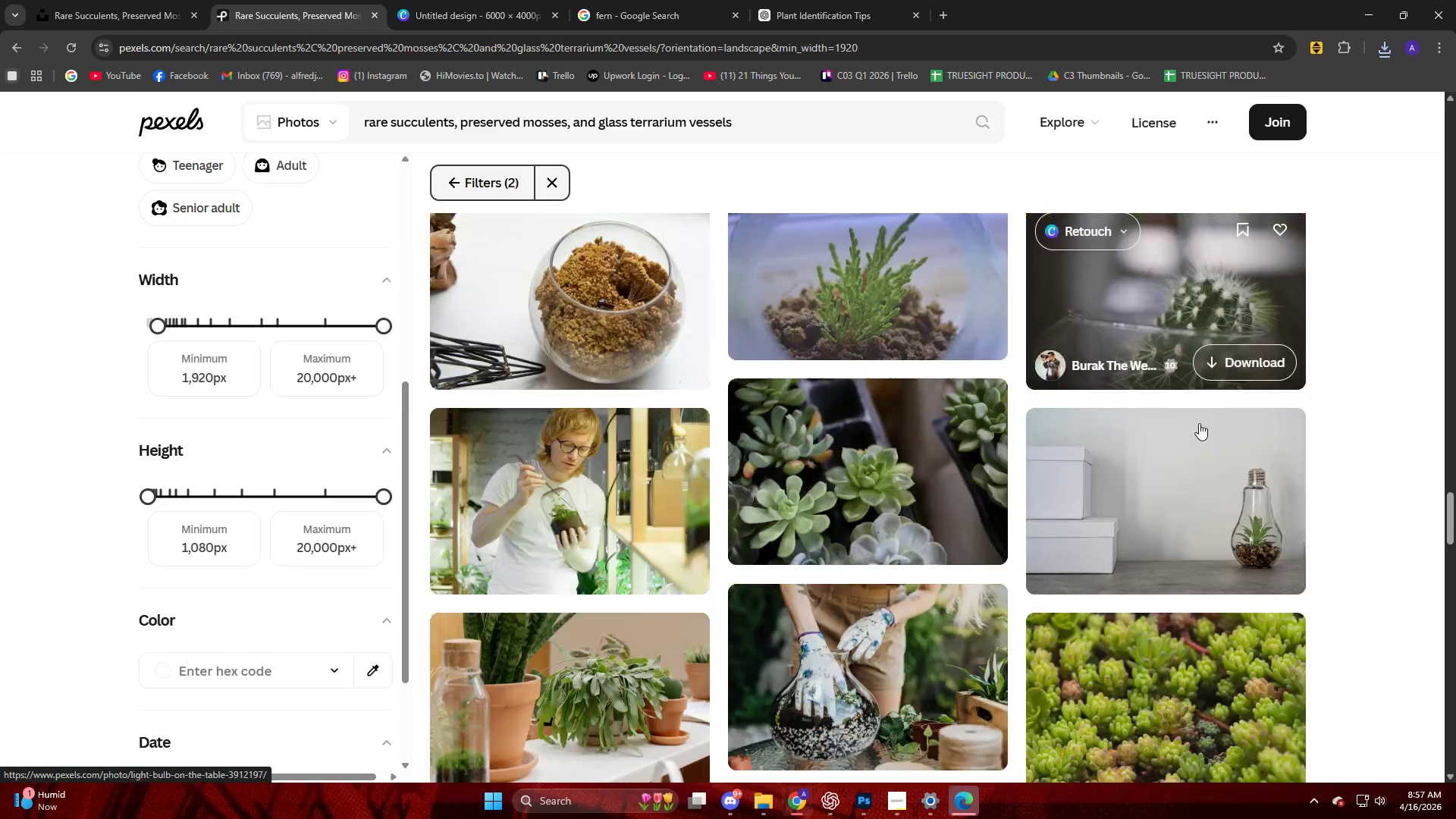 
mouse_move([1210, 425])
 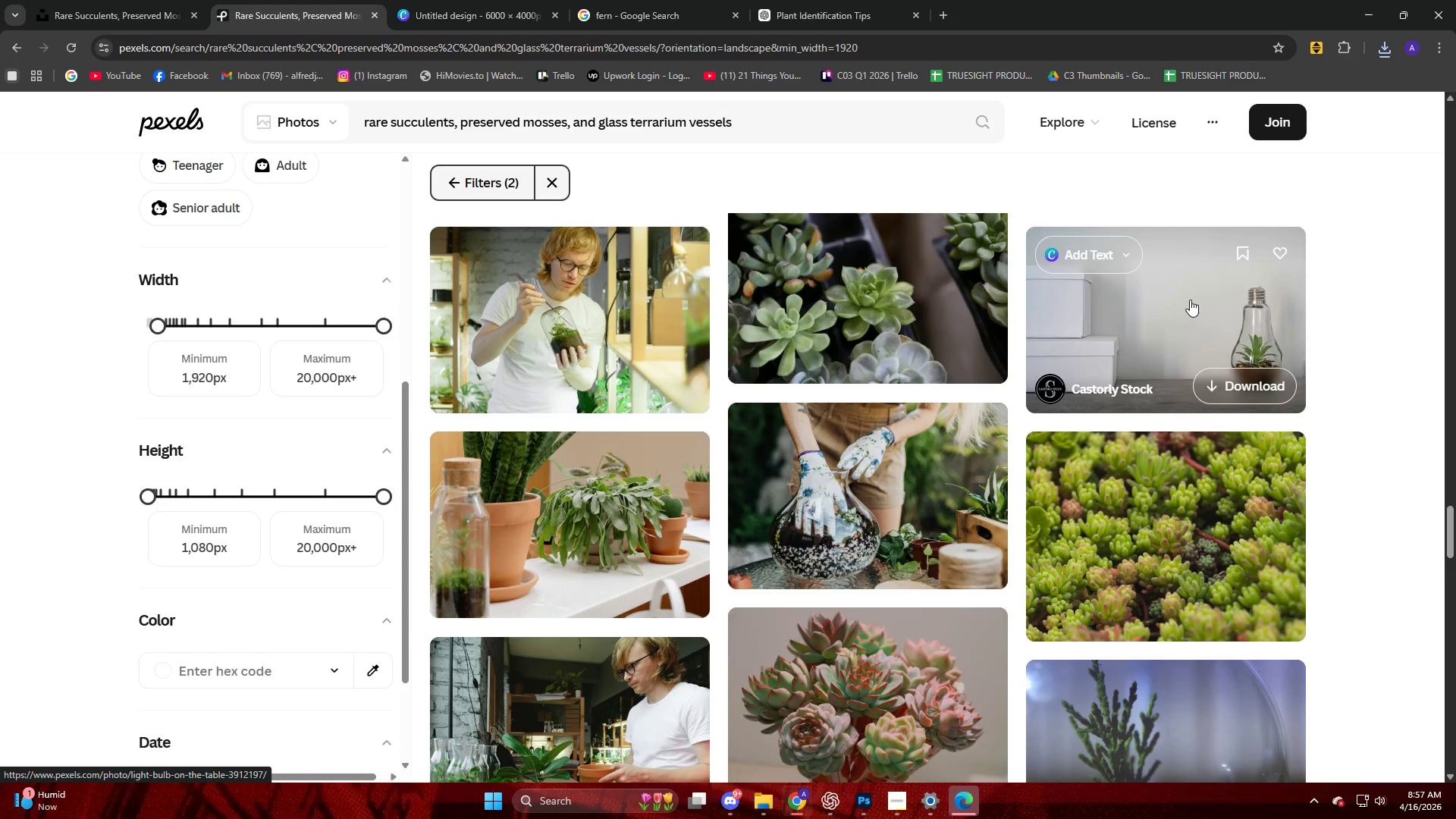 
left_click([1190, 300])
 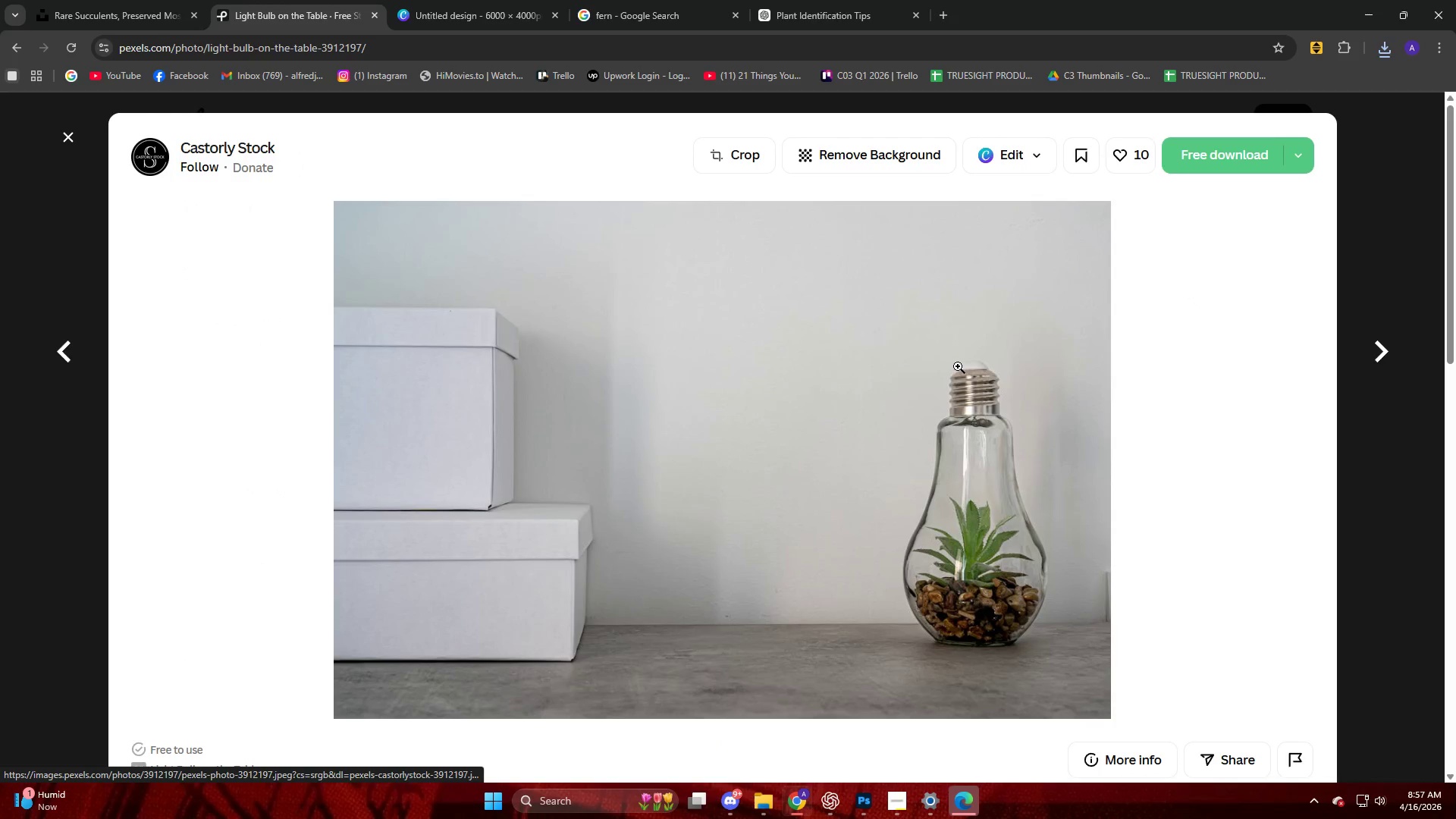 
left_click([957, 368])
 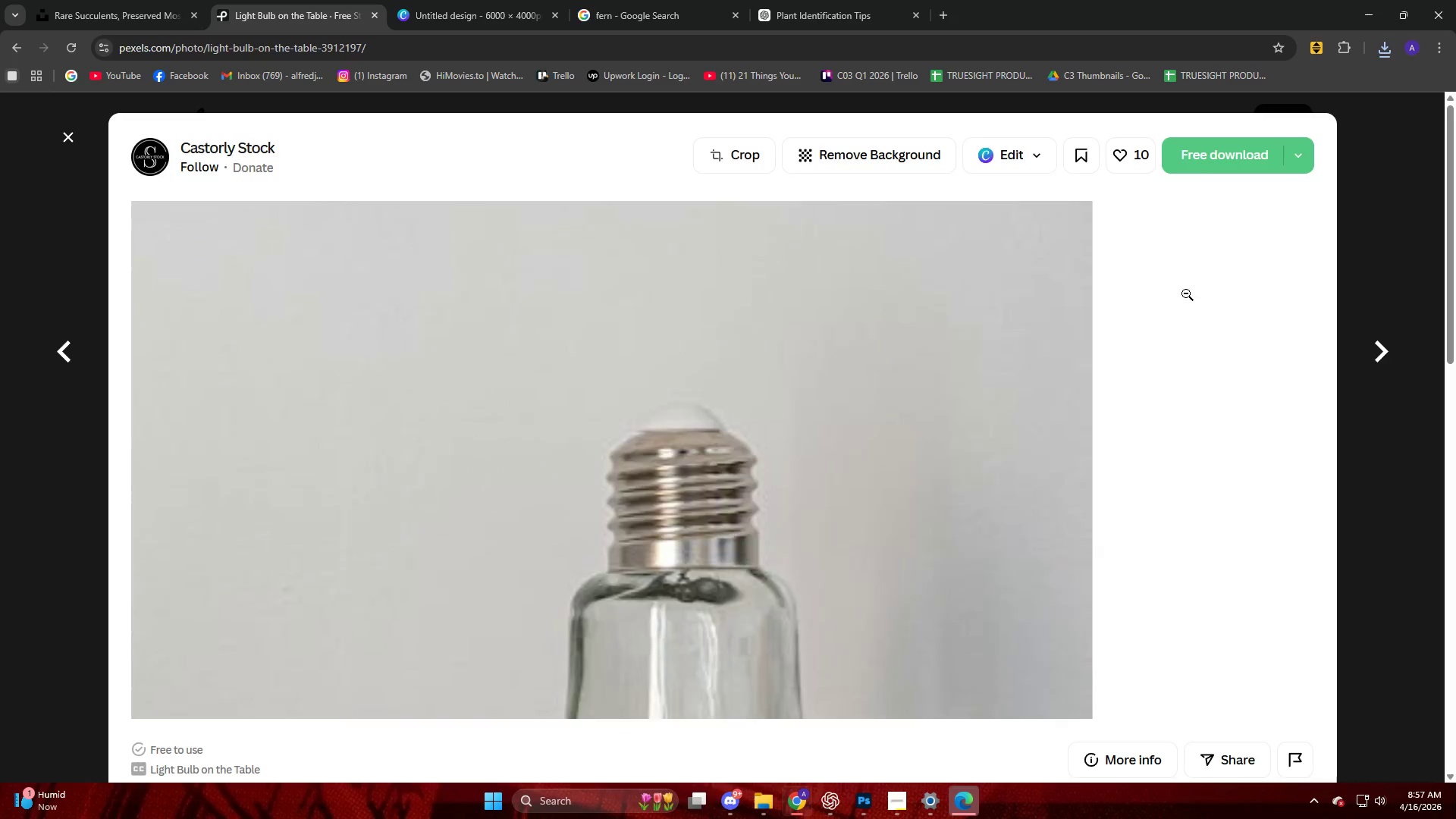 
left_click([1206, 162])
 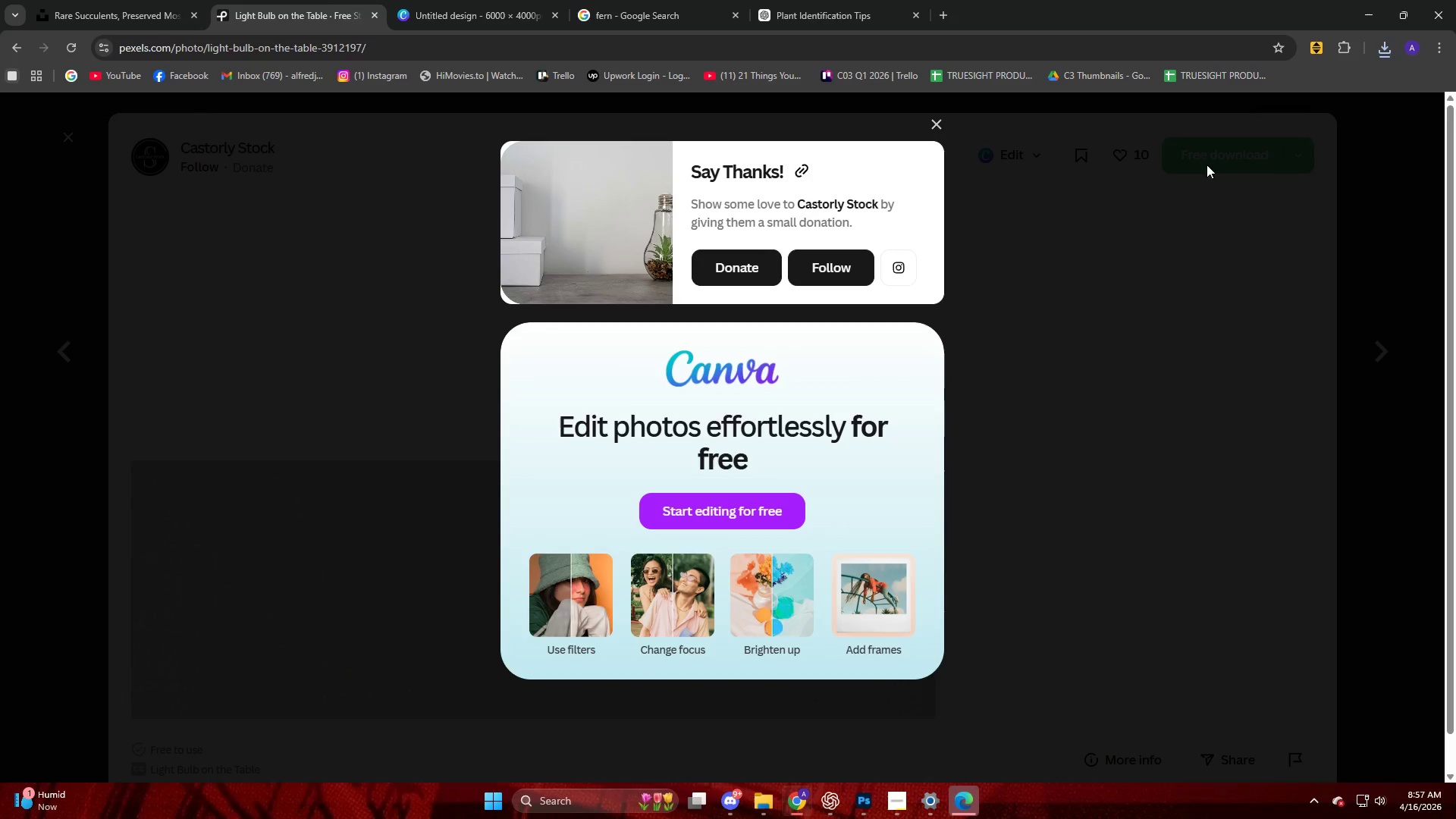 
left_click([1388, 50])
 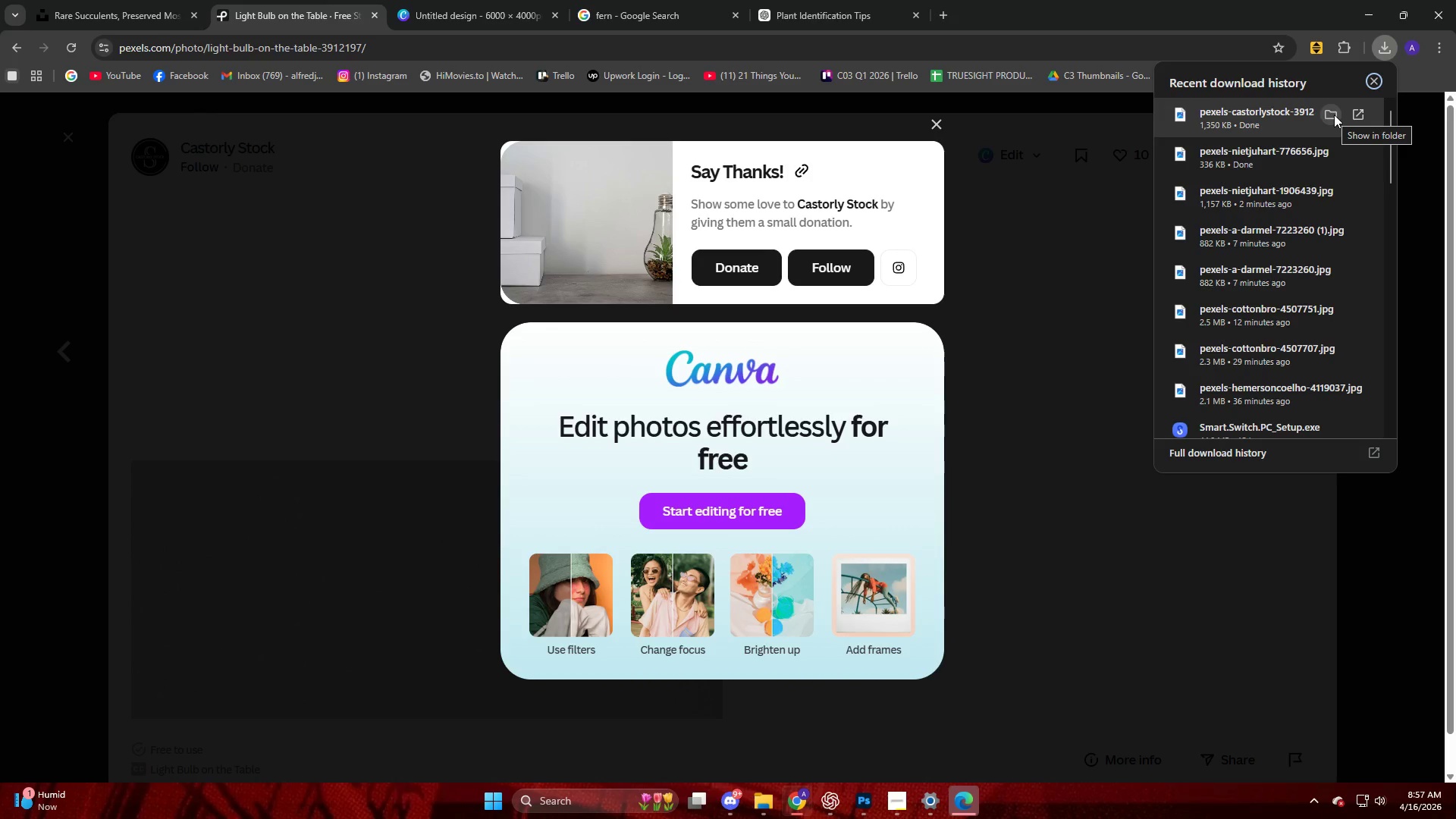 
wait(7.59)
 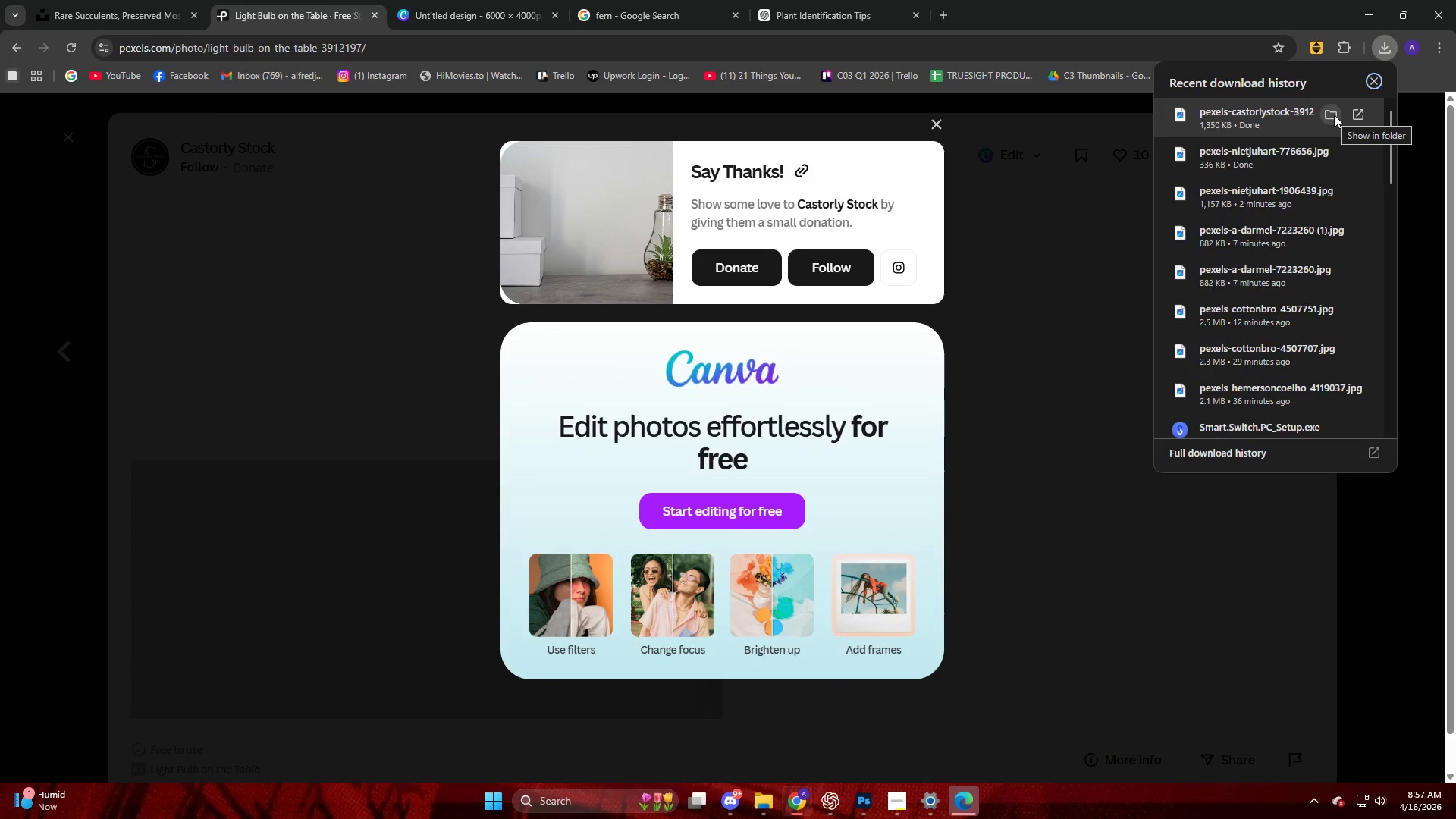 
left_click([1332, 114])
 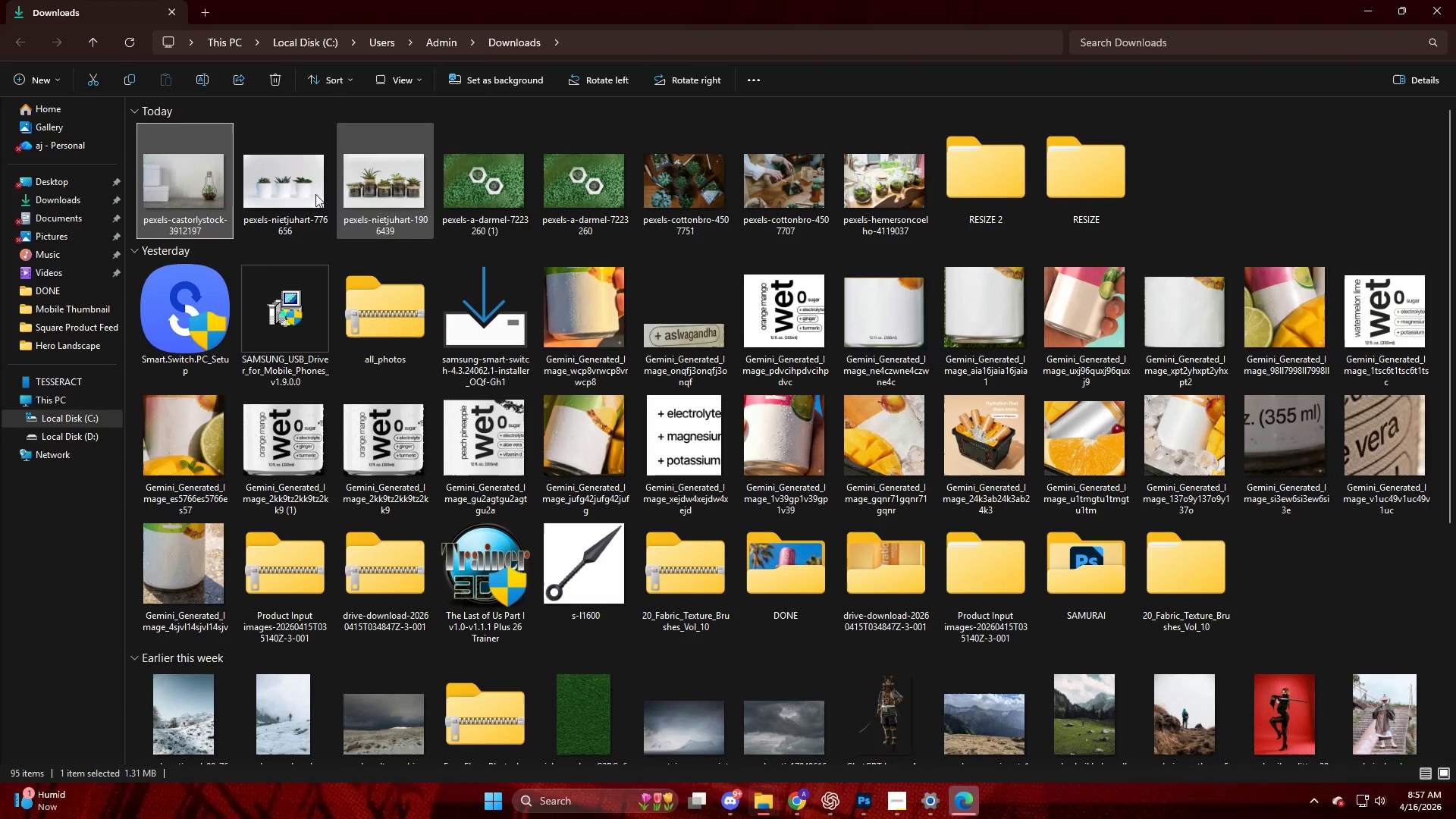 
left_click_drag(start_coordinate=[207, 199], to_coordinate=[727, 285])
 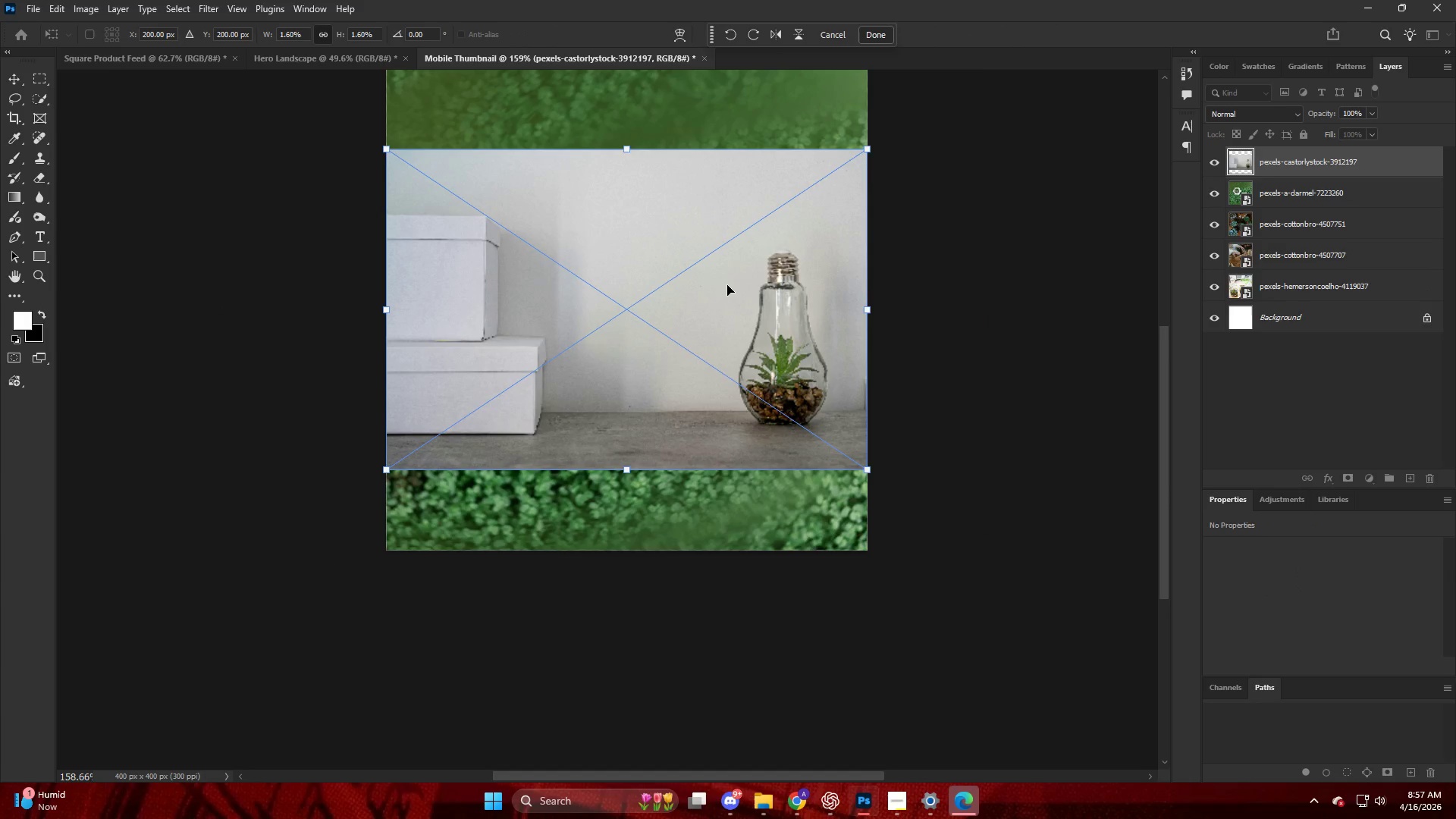 
key(NumpadEnter)
 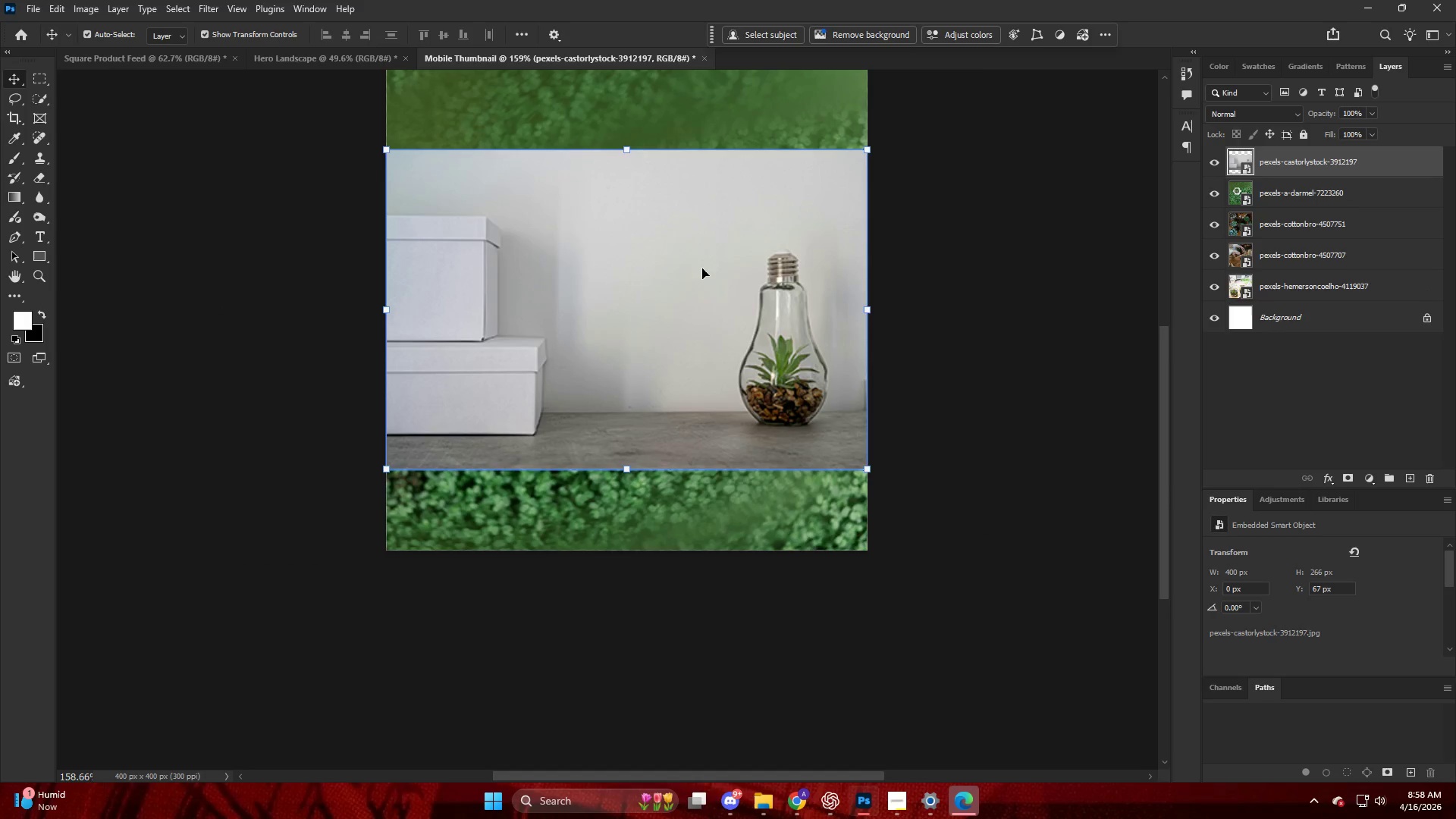 
hold_key(key=AltLeft, duration=0.59)
 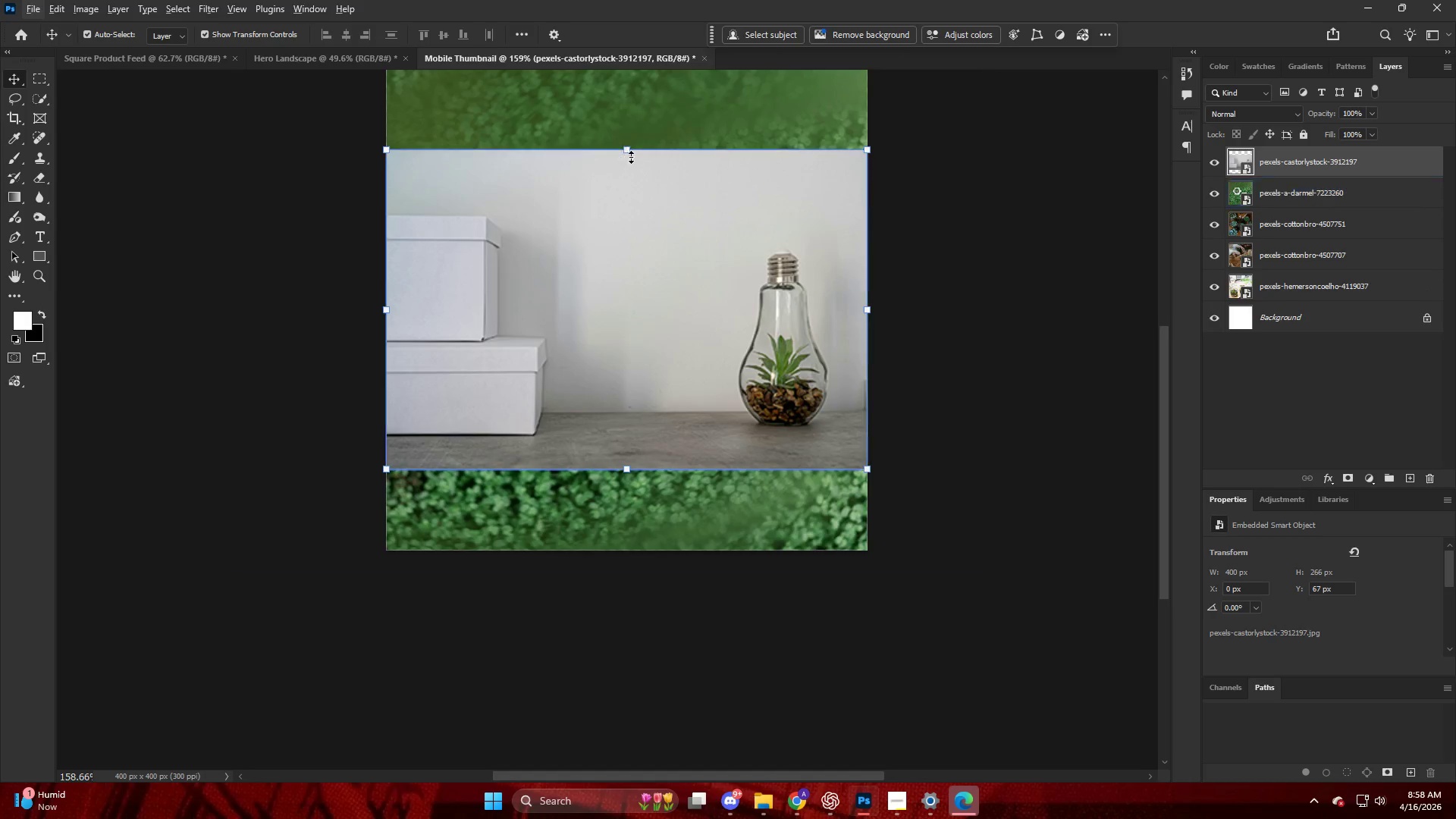 
hold_key(key=AltLeft, duration=1.75)
 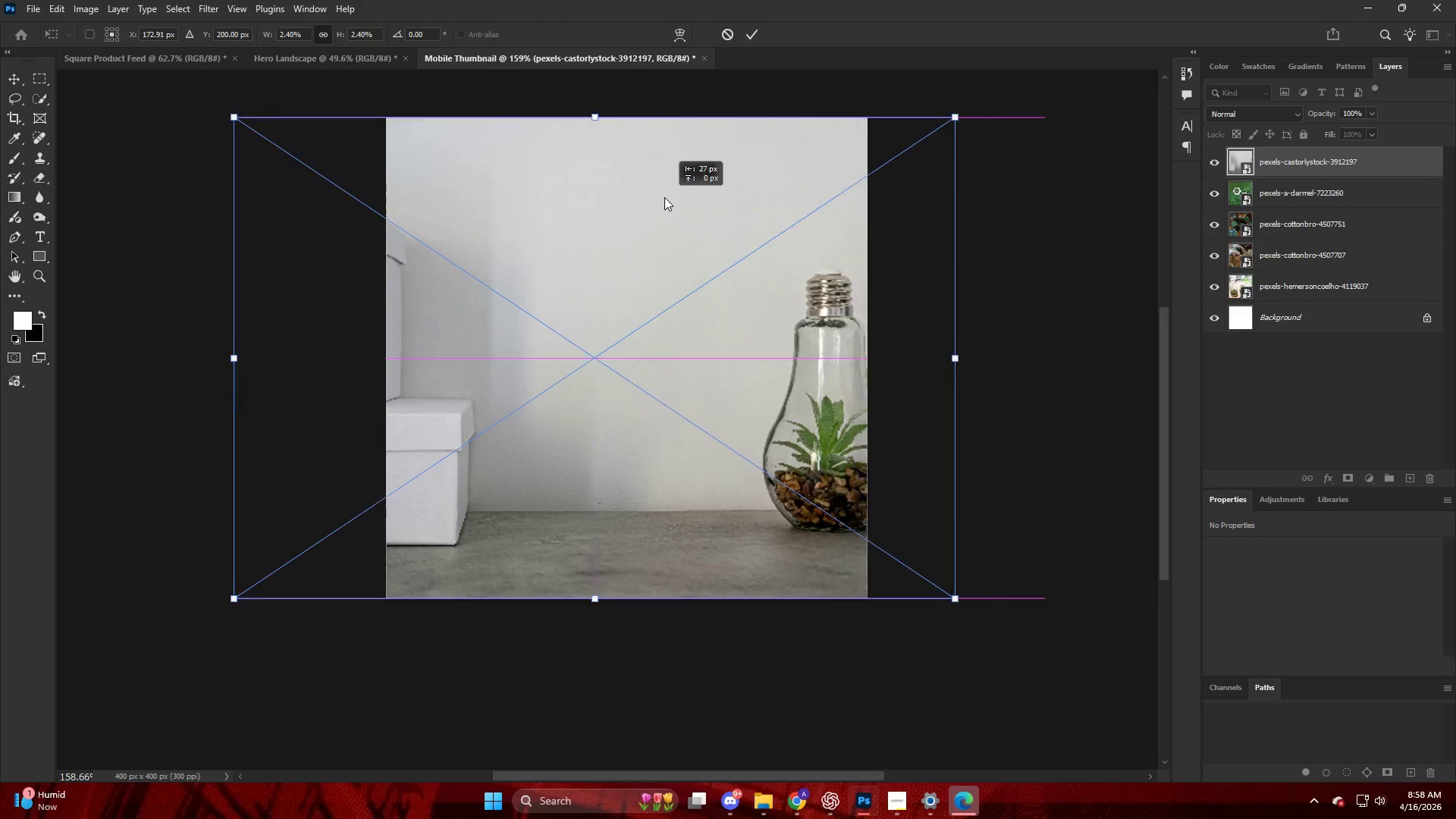 
scroll: coordinate [631, 157], scroll_direction: up, amount: 4.0
 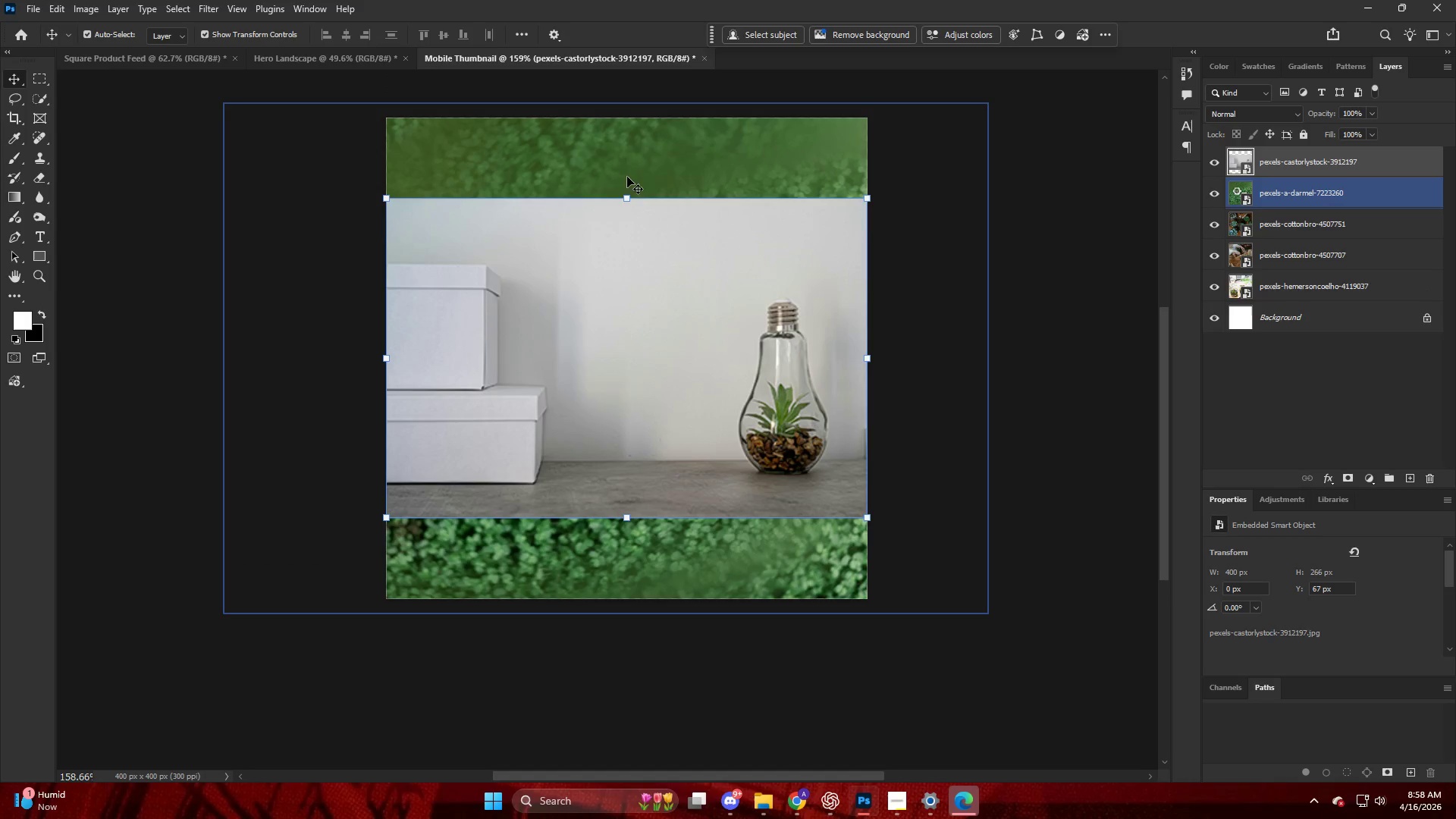 
left_click_drag(start_coordinate=[626, 196], to_coordinate=[649, 114])
 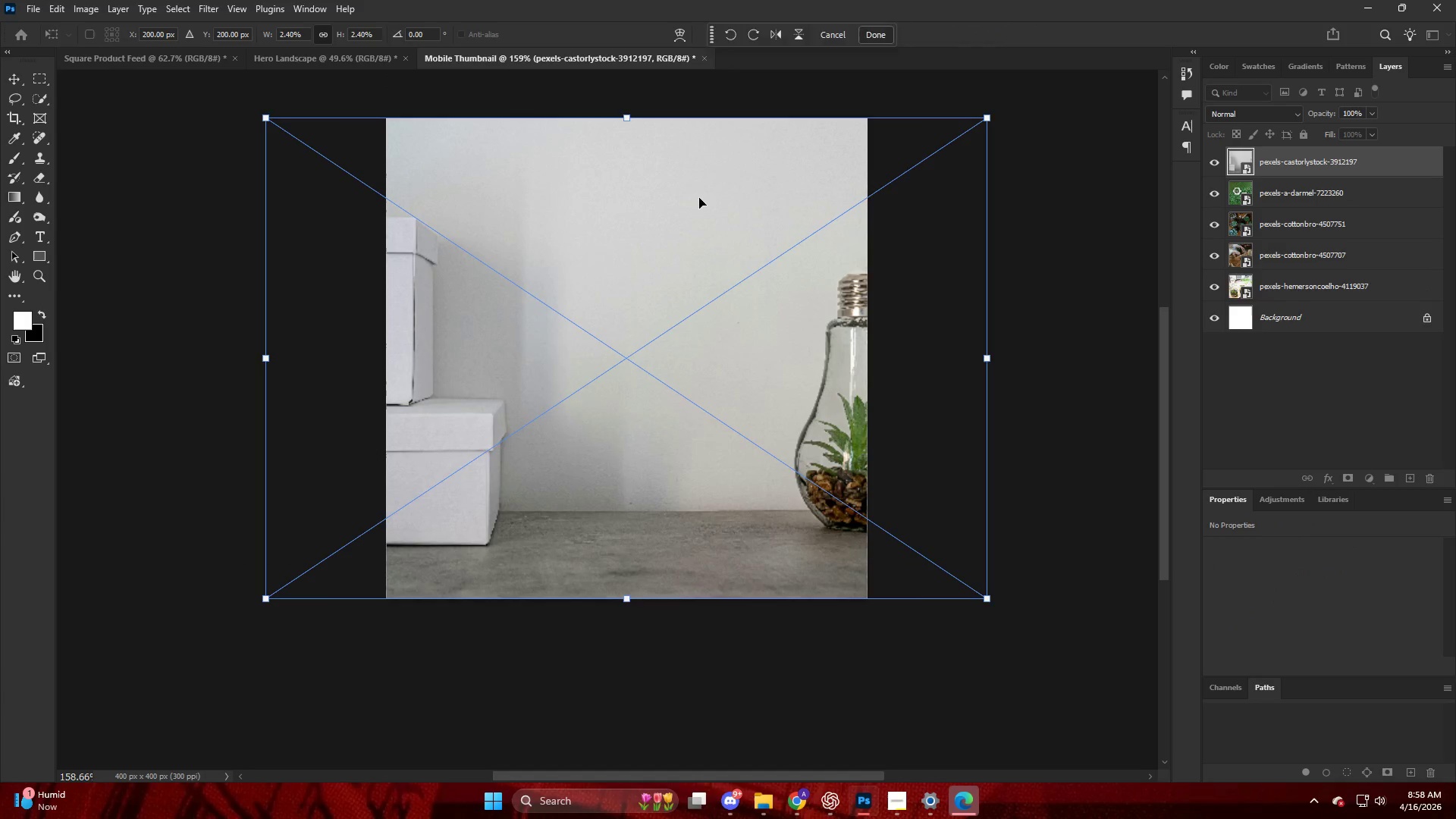 
left_click_drag(start_coordinate=[700, 199], to_coordinate=[623, 197])
 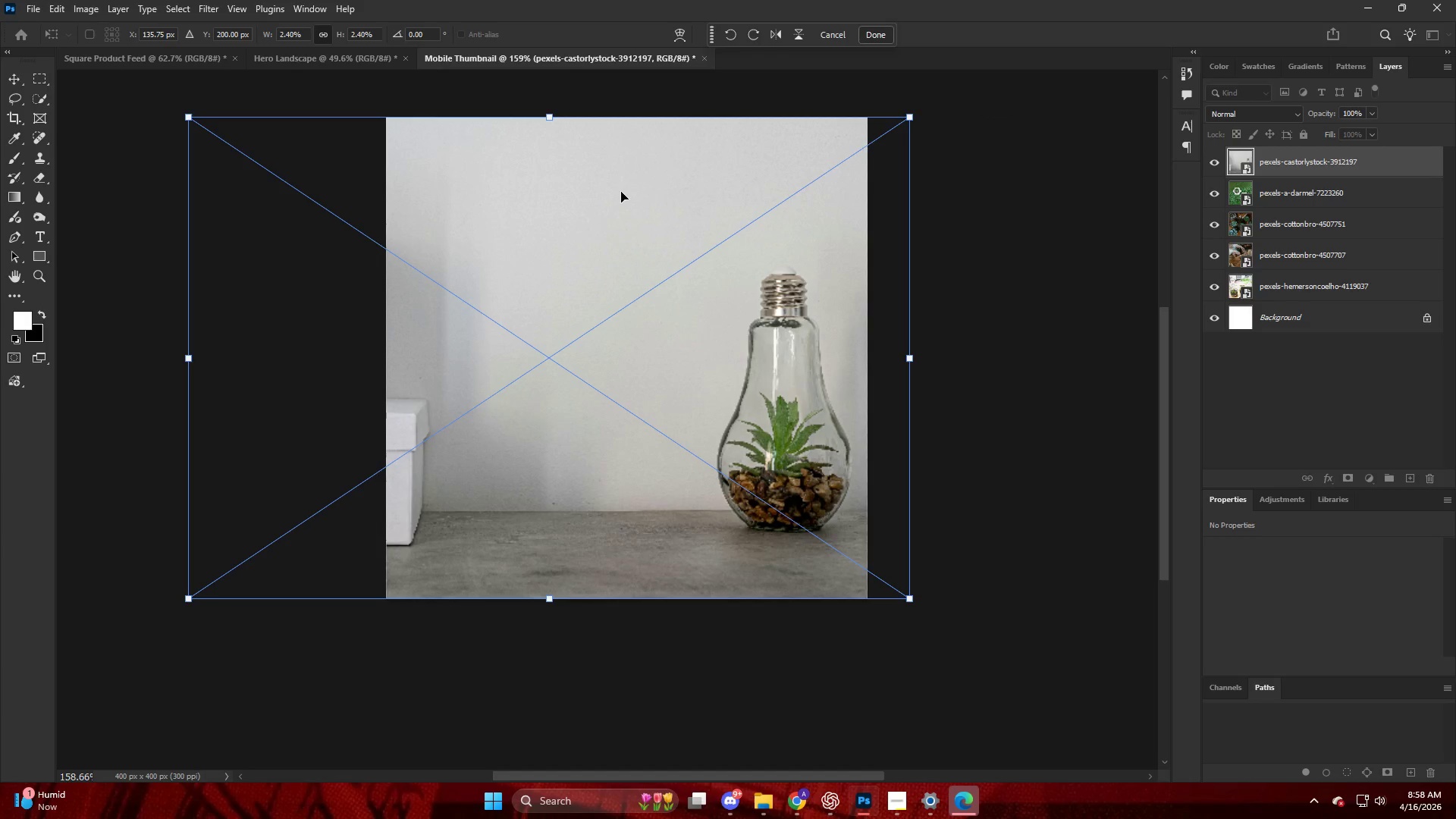 
left_click_drag(start_coordinate=[622, 192], to_coordinate=[582, 188])
 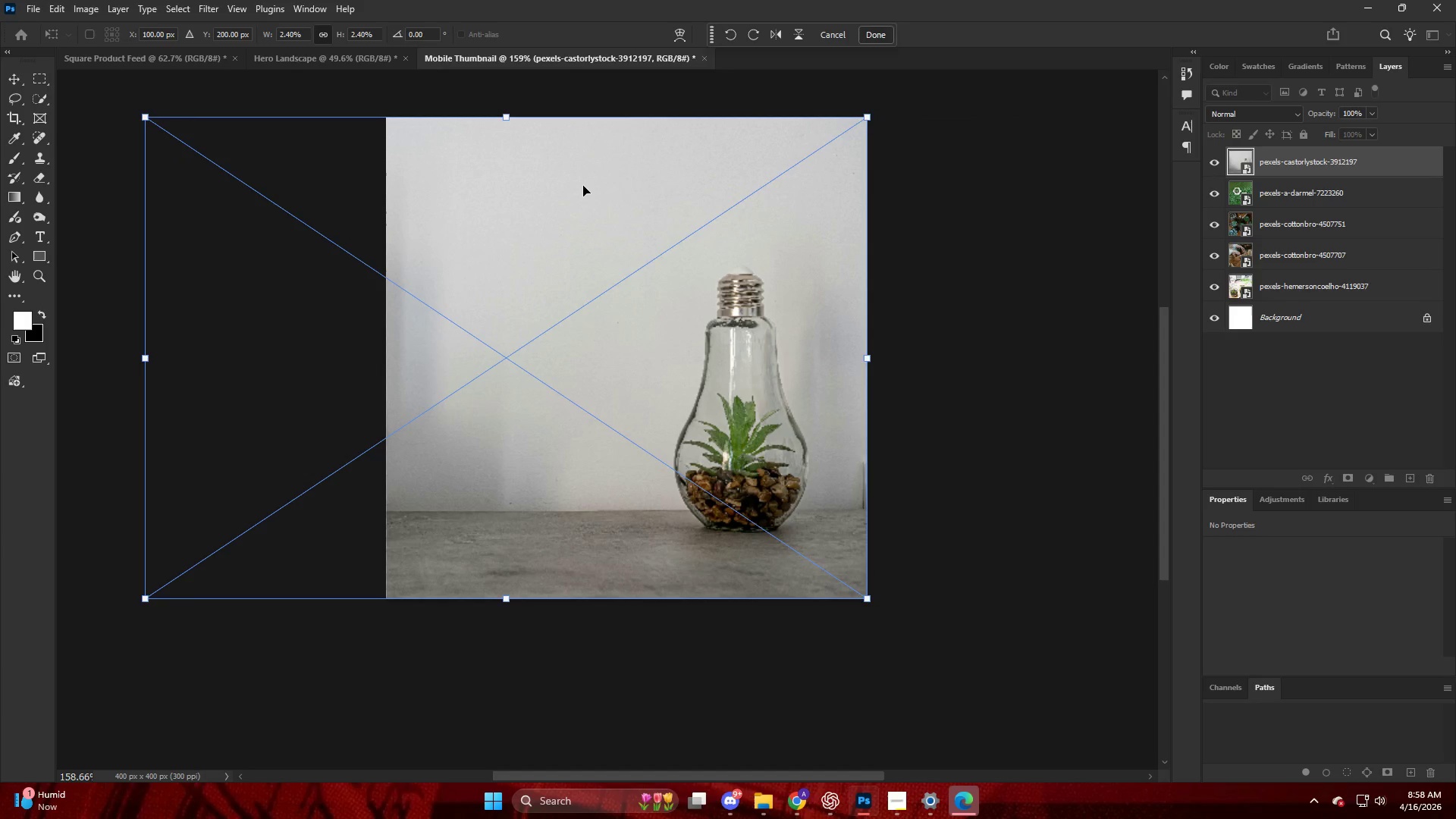 
key(NumpadEnter)
 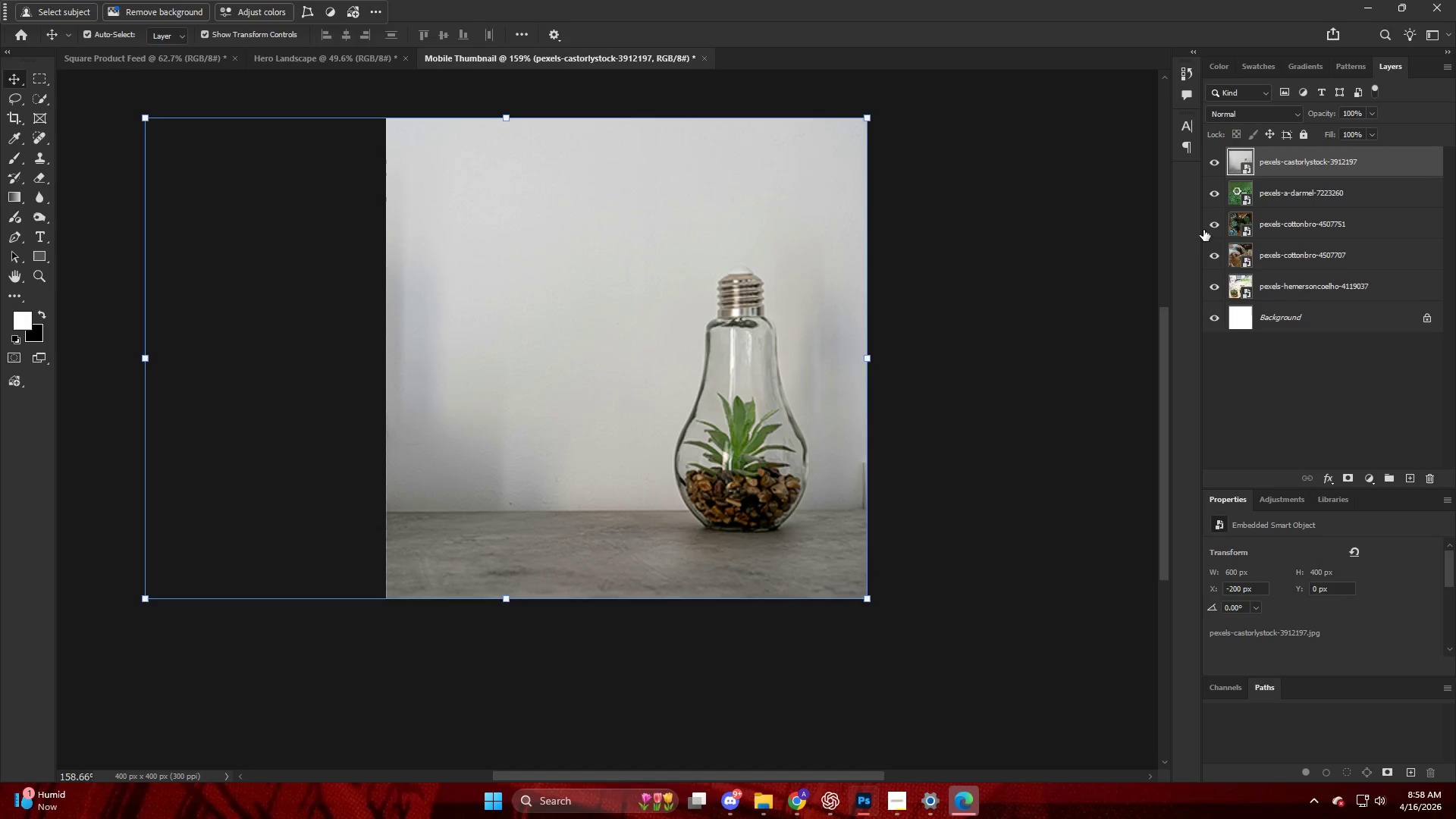 
left_click([1296, 234])
 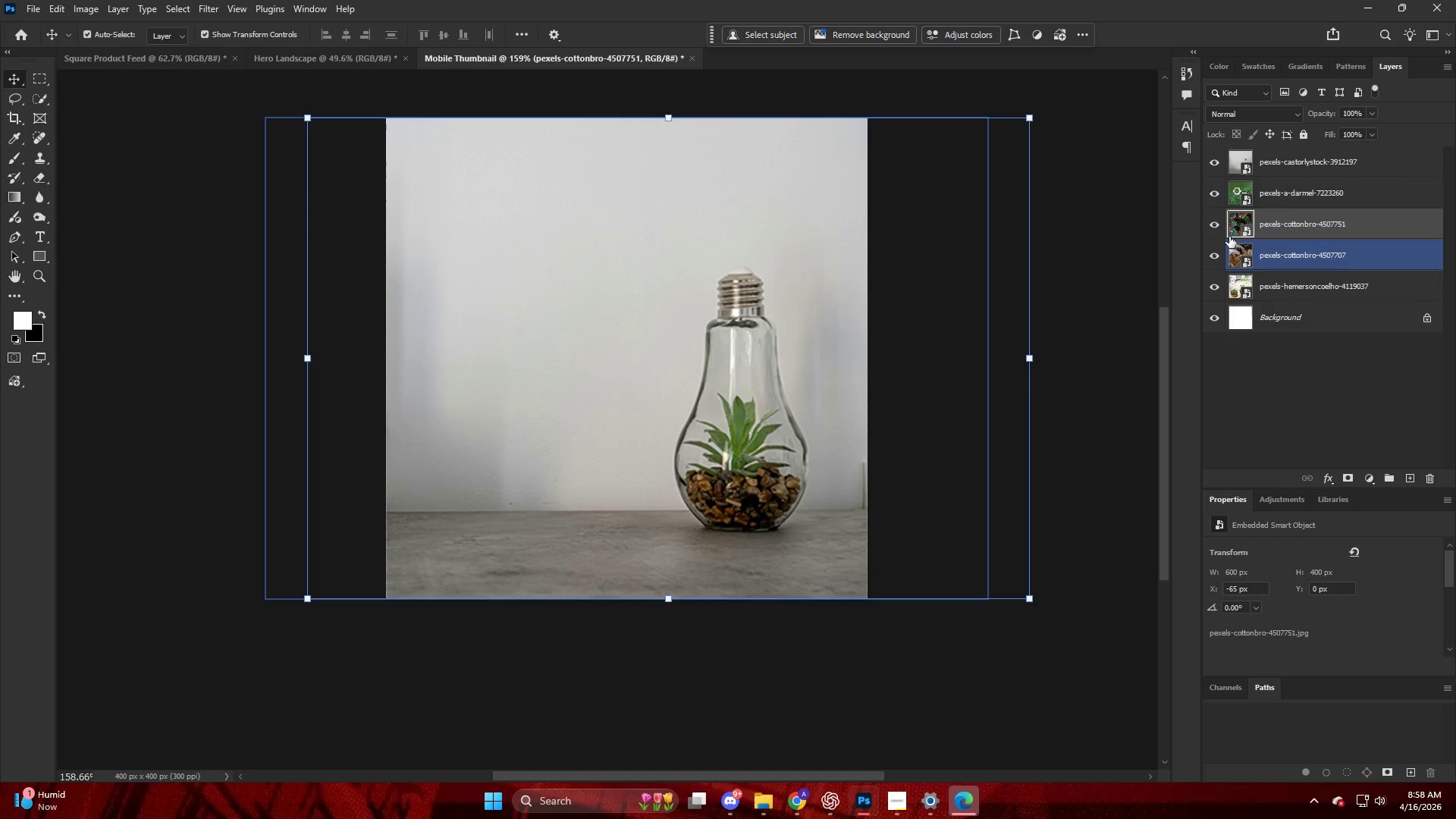 
left_click([1281, 151])
 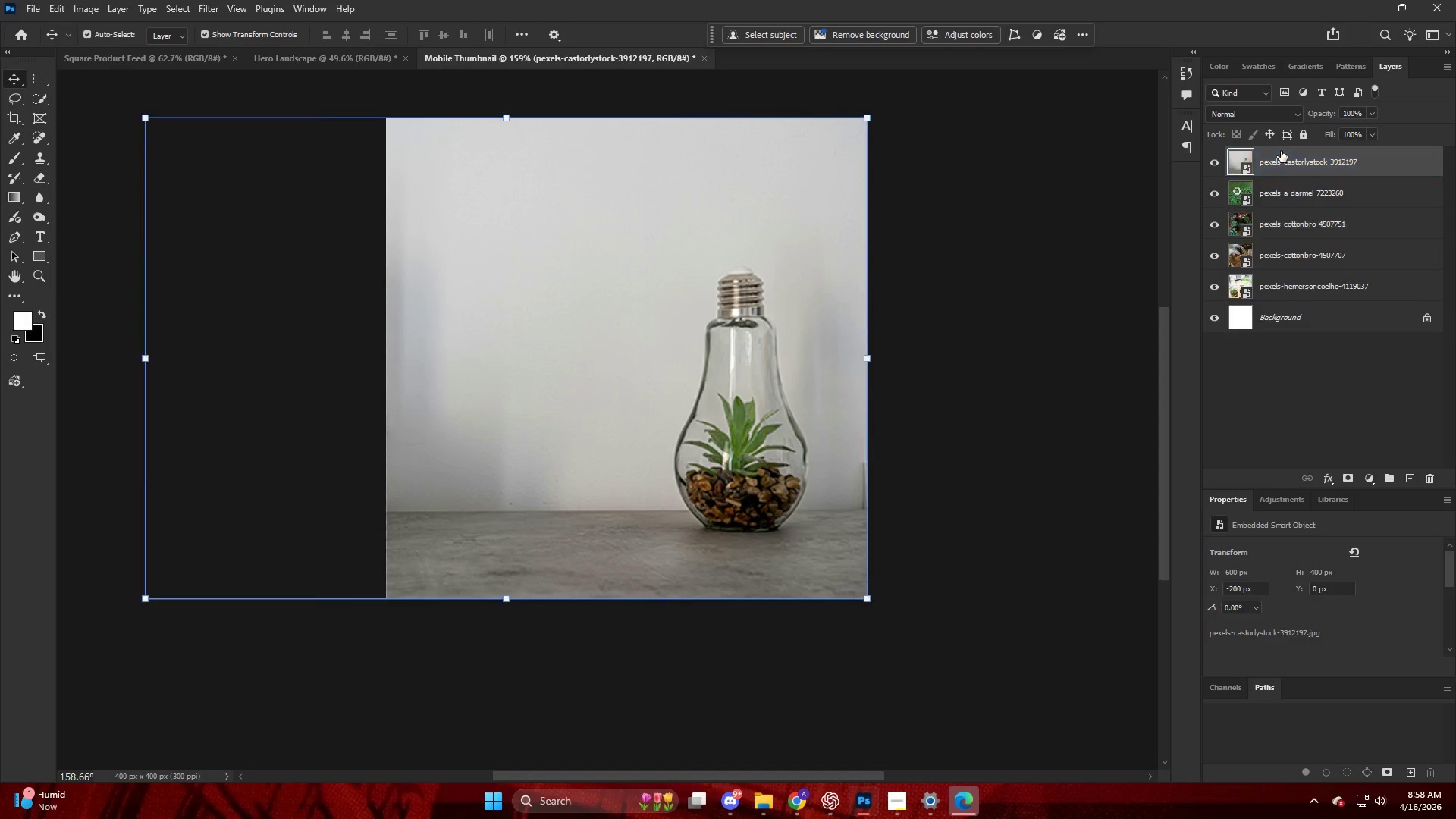 
key(Alt+Control+Shift+W)
 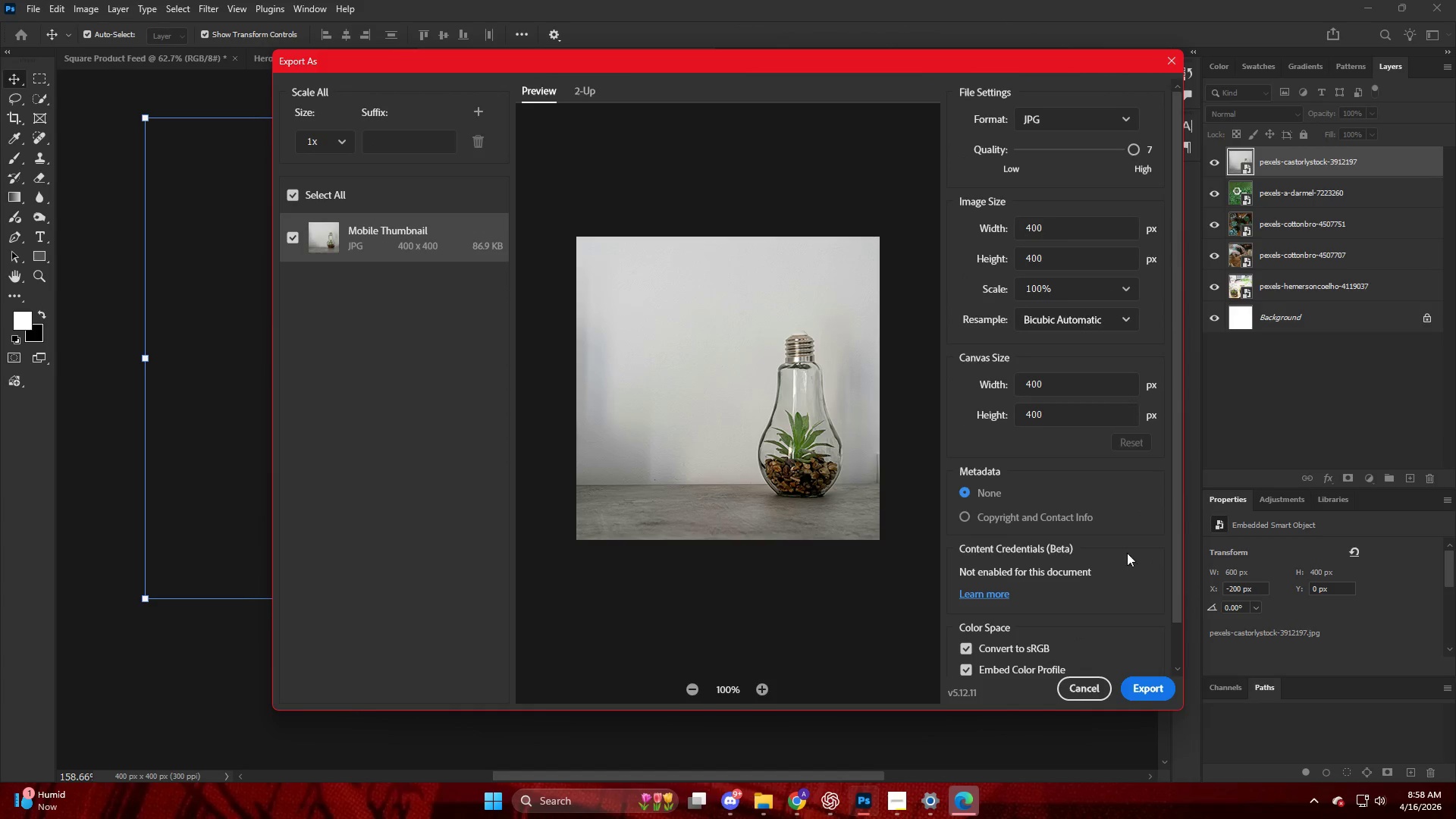 
left_click([1149, 691])
 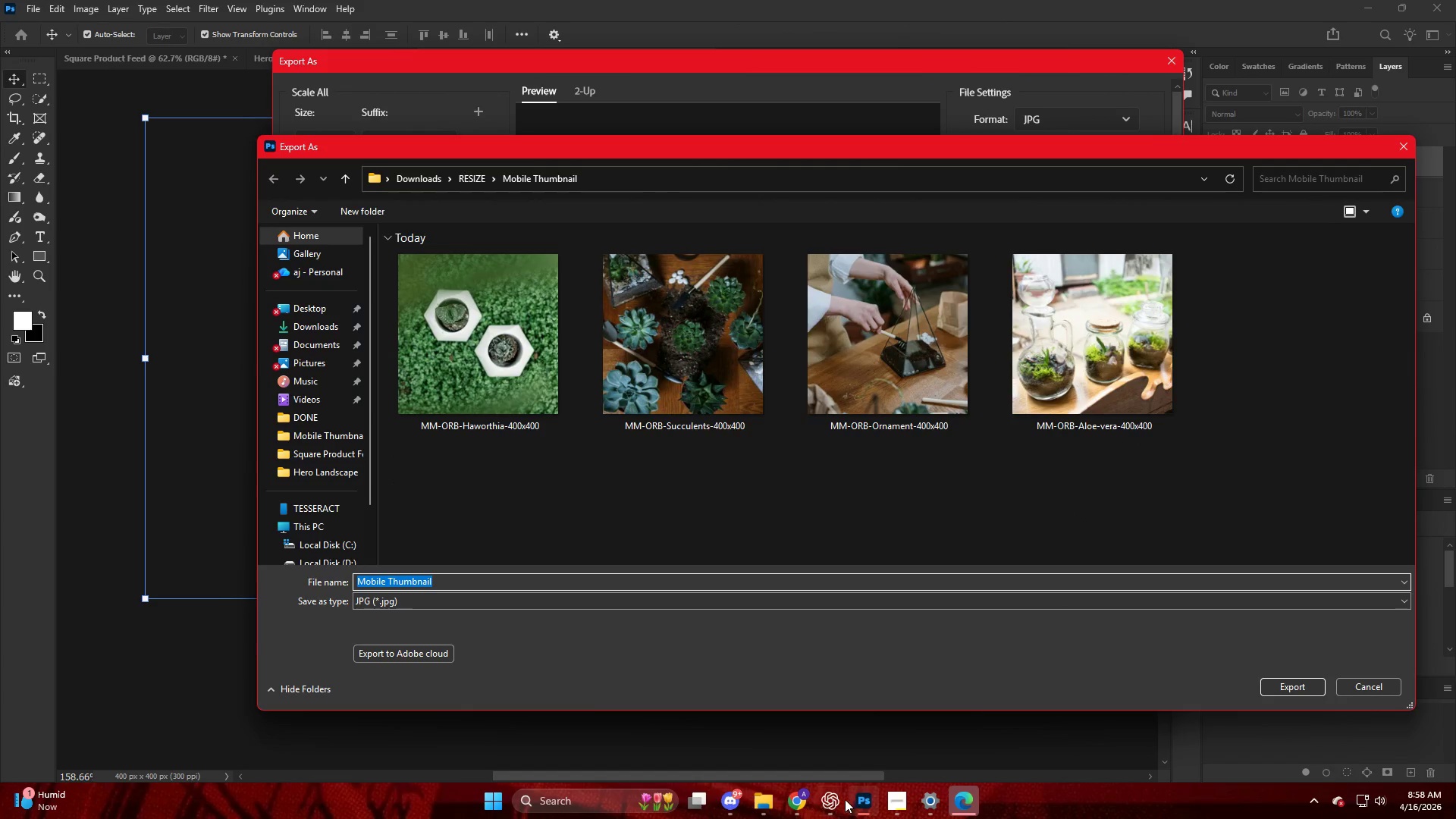 
key(Escape)
 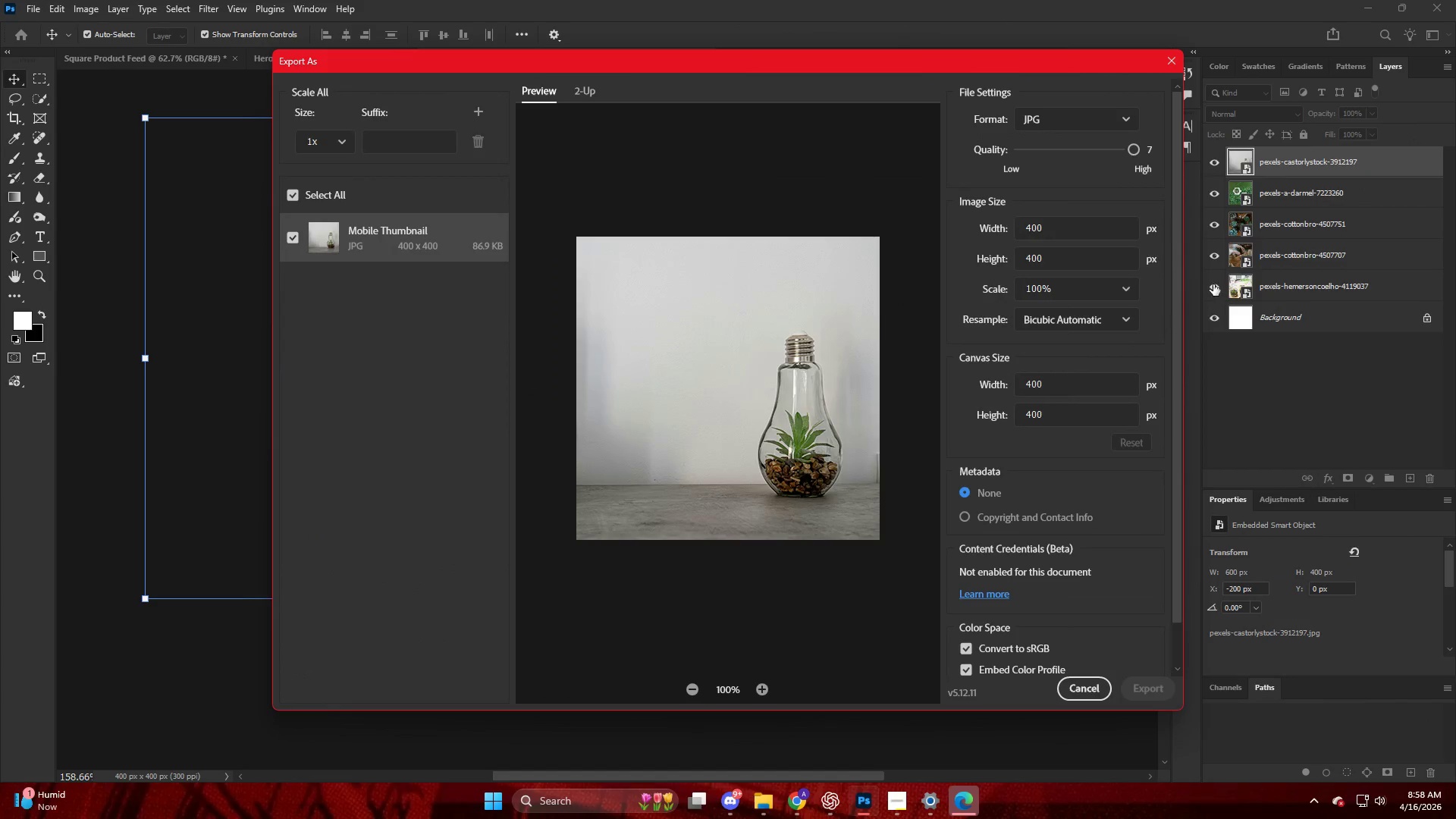 
key(Escape)
 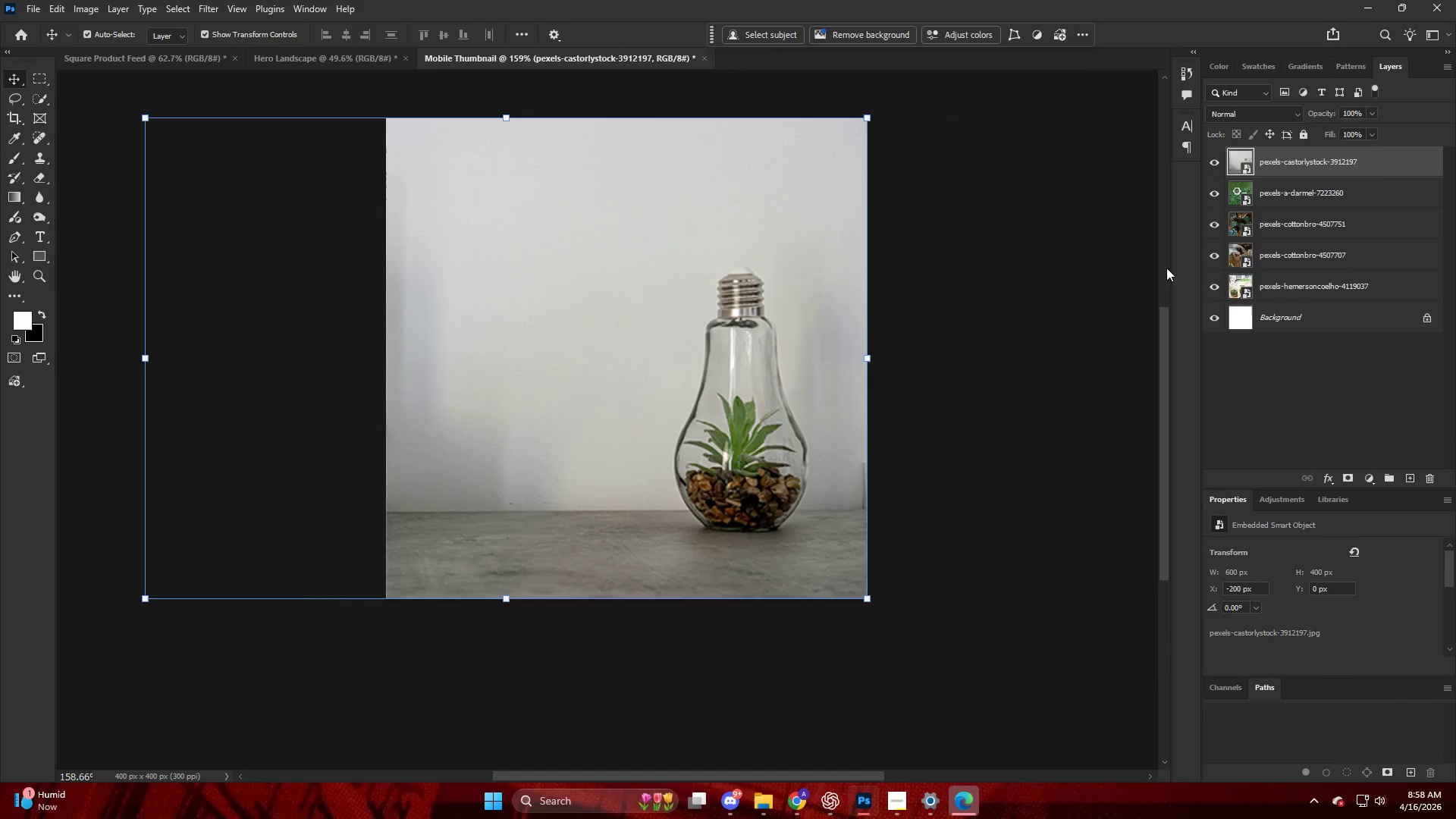 
key(Meta+MetaLeft)
 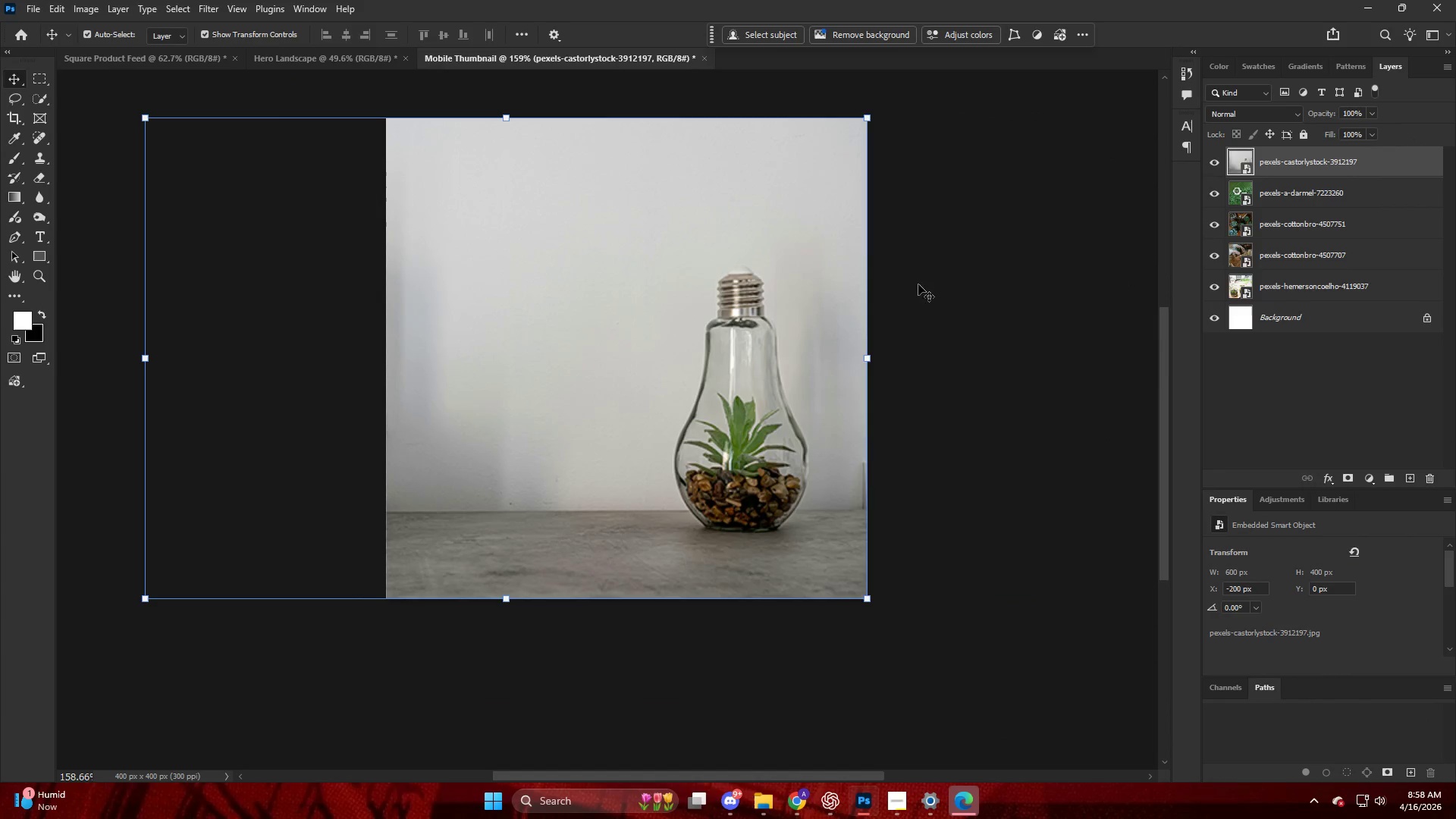 
key(Meta+Shift+ShiftLeft)
 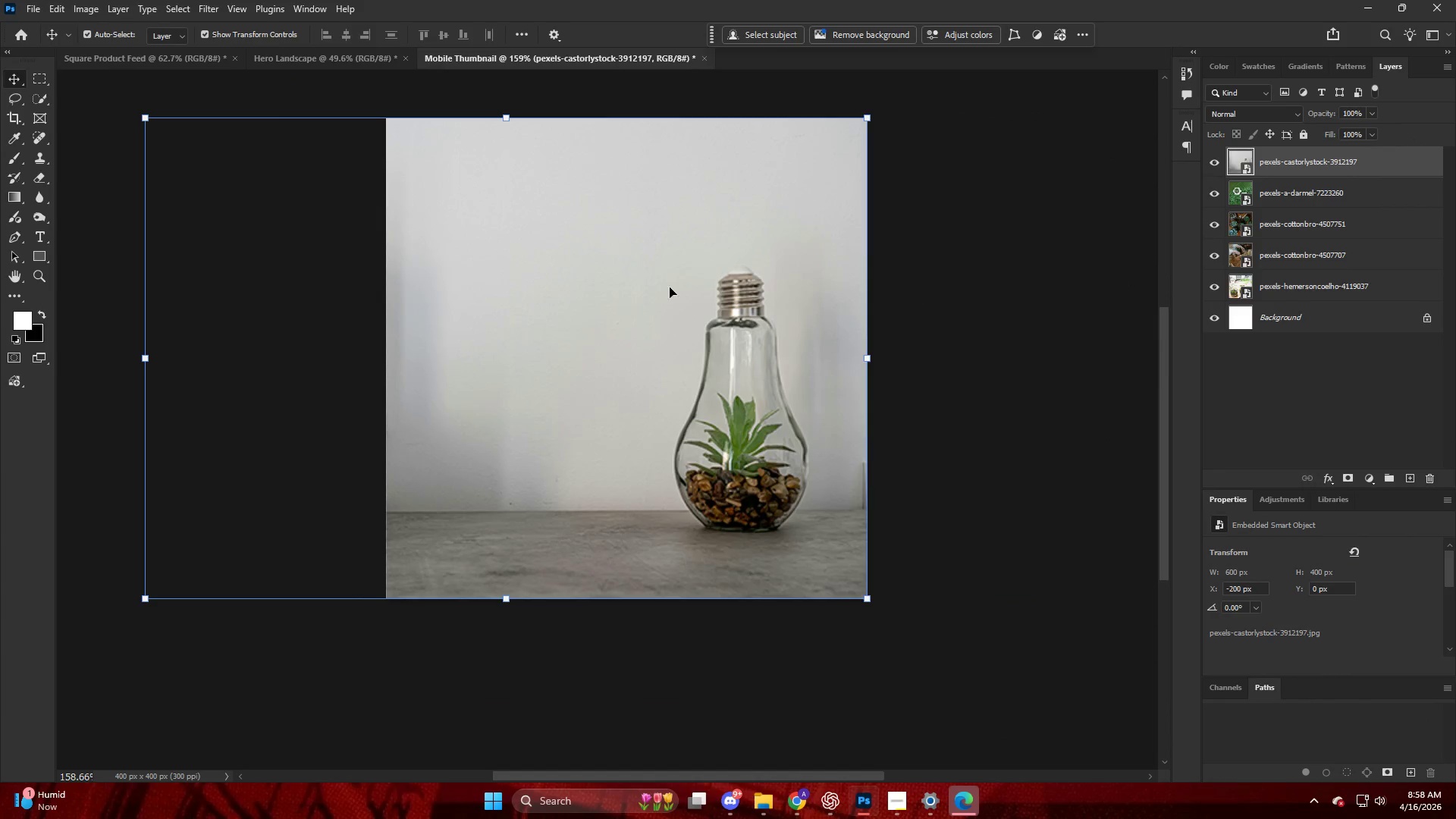 
key(Meta+Shift+S)
 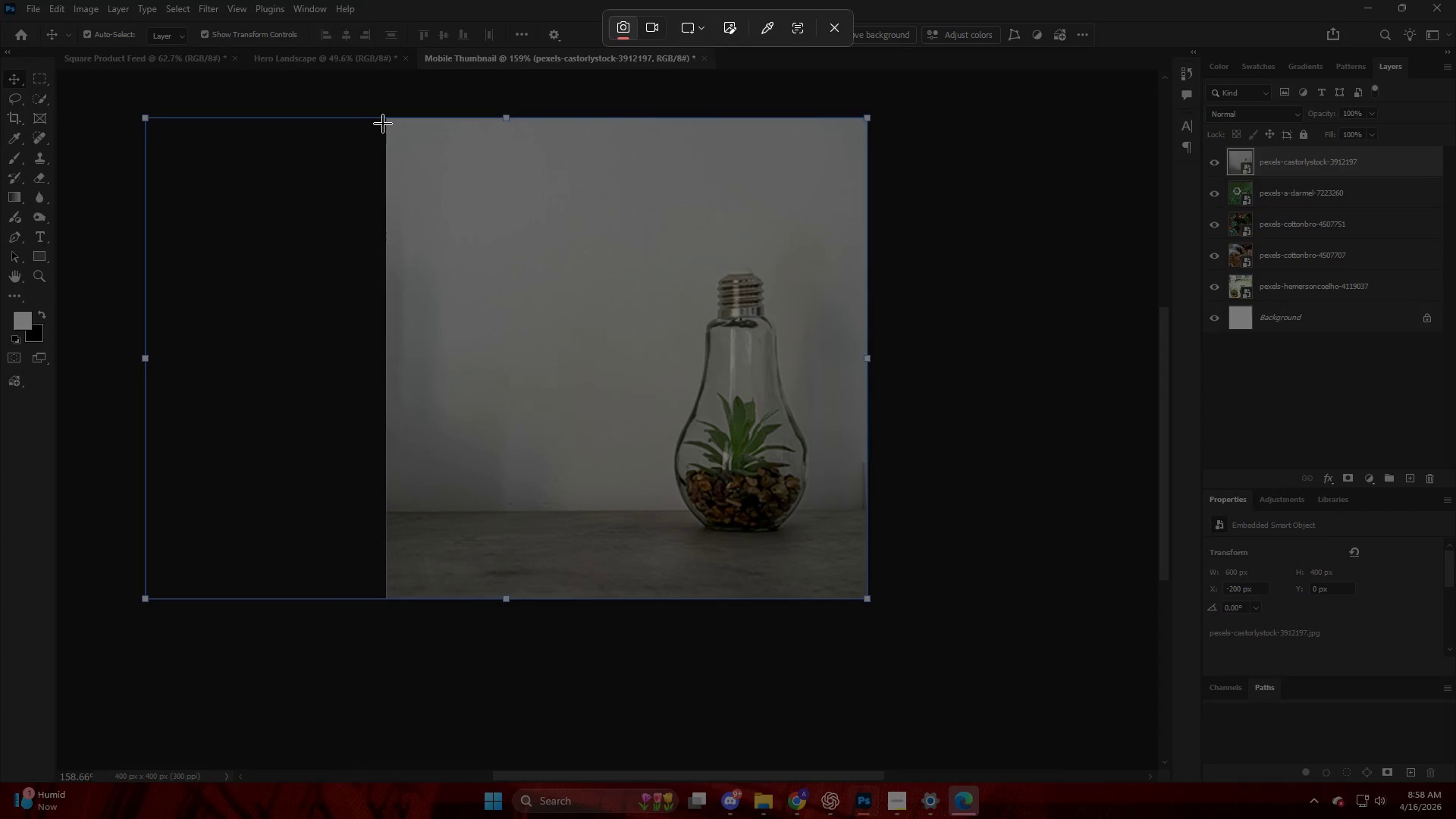 
left_click_drag(start_coordinate=[384, 123], to_coordinate=[871, 602])
 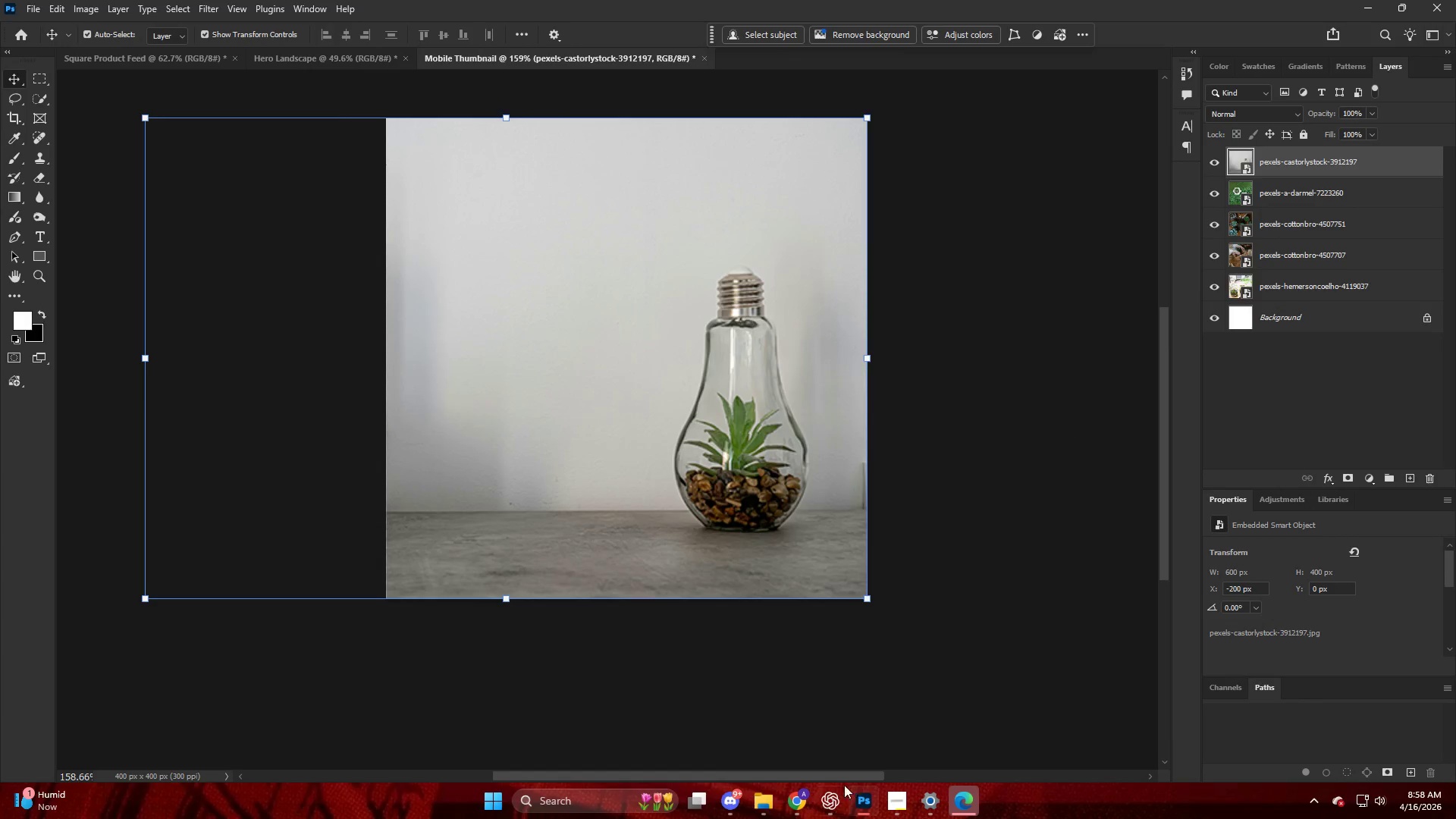 
left_click([835, 794])
 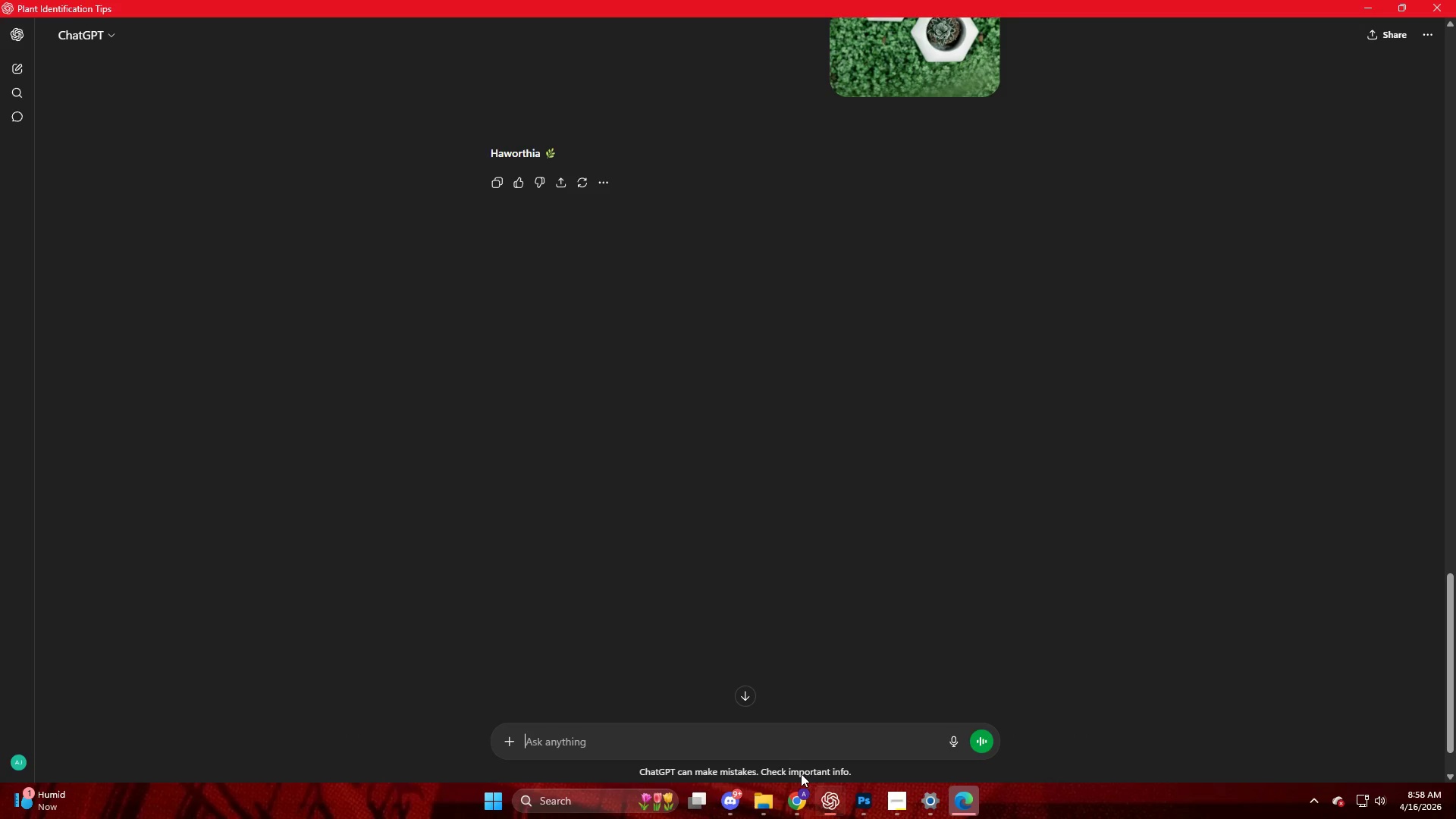 
left_click([781, 746])
 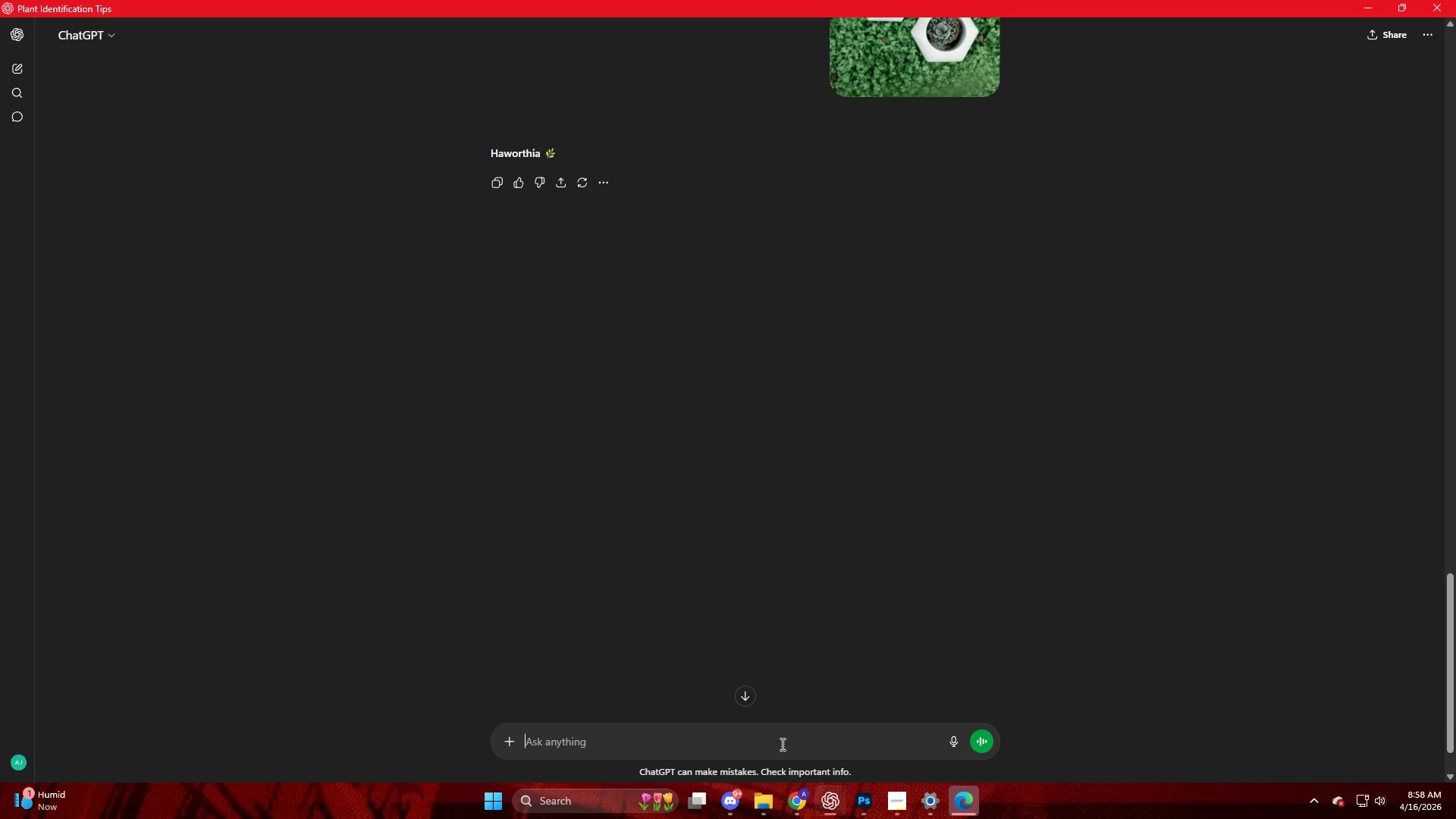 
key(Control+V)
 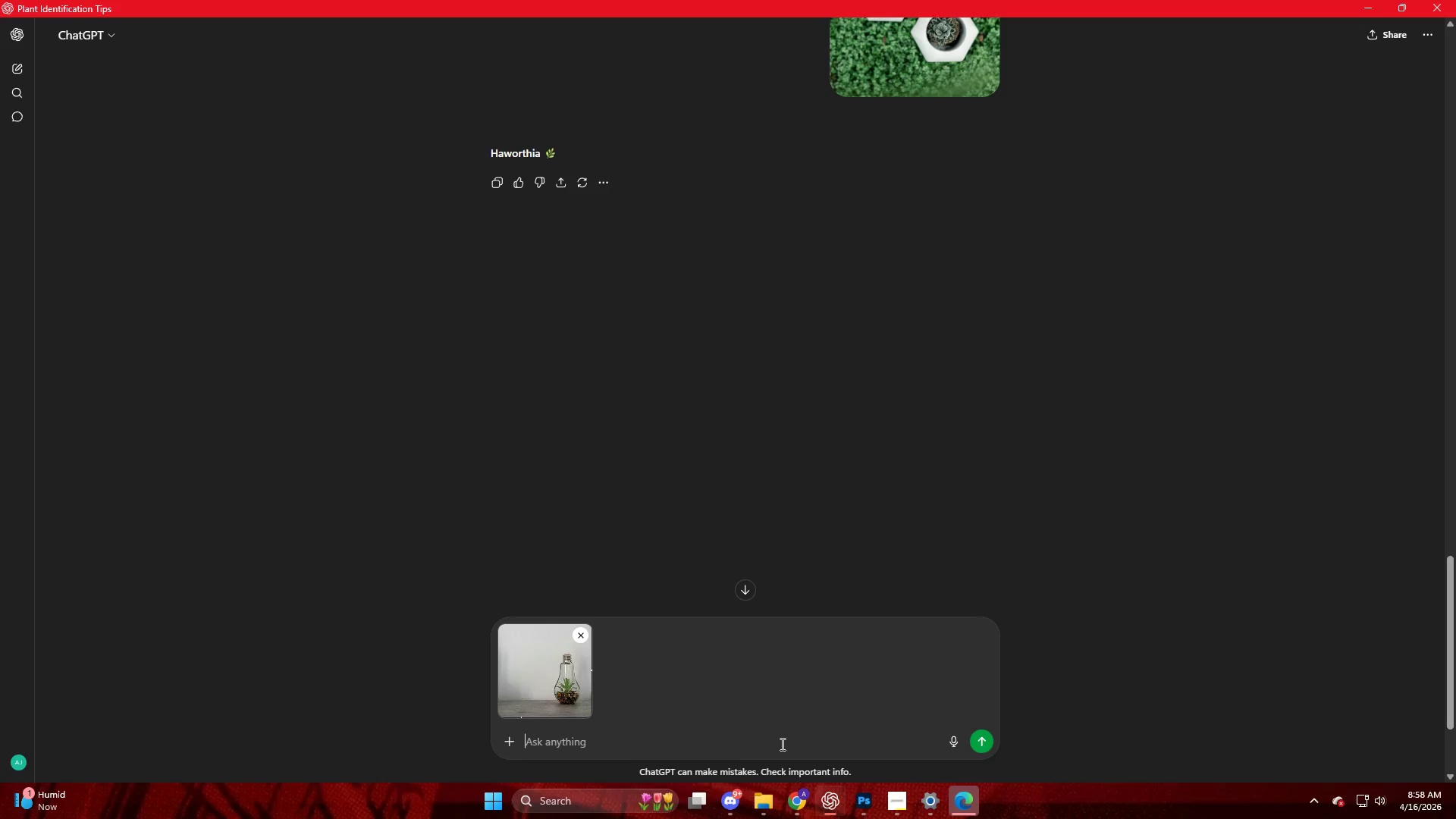 
wait(5.53)
 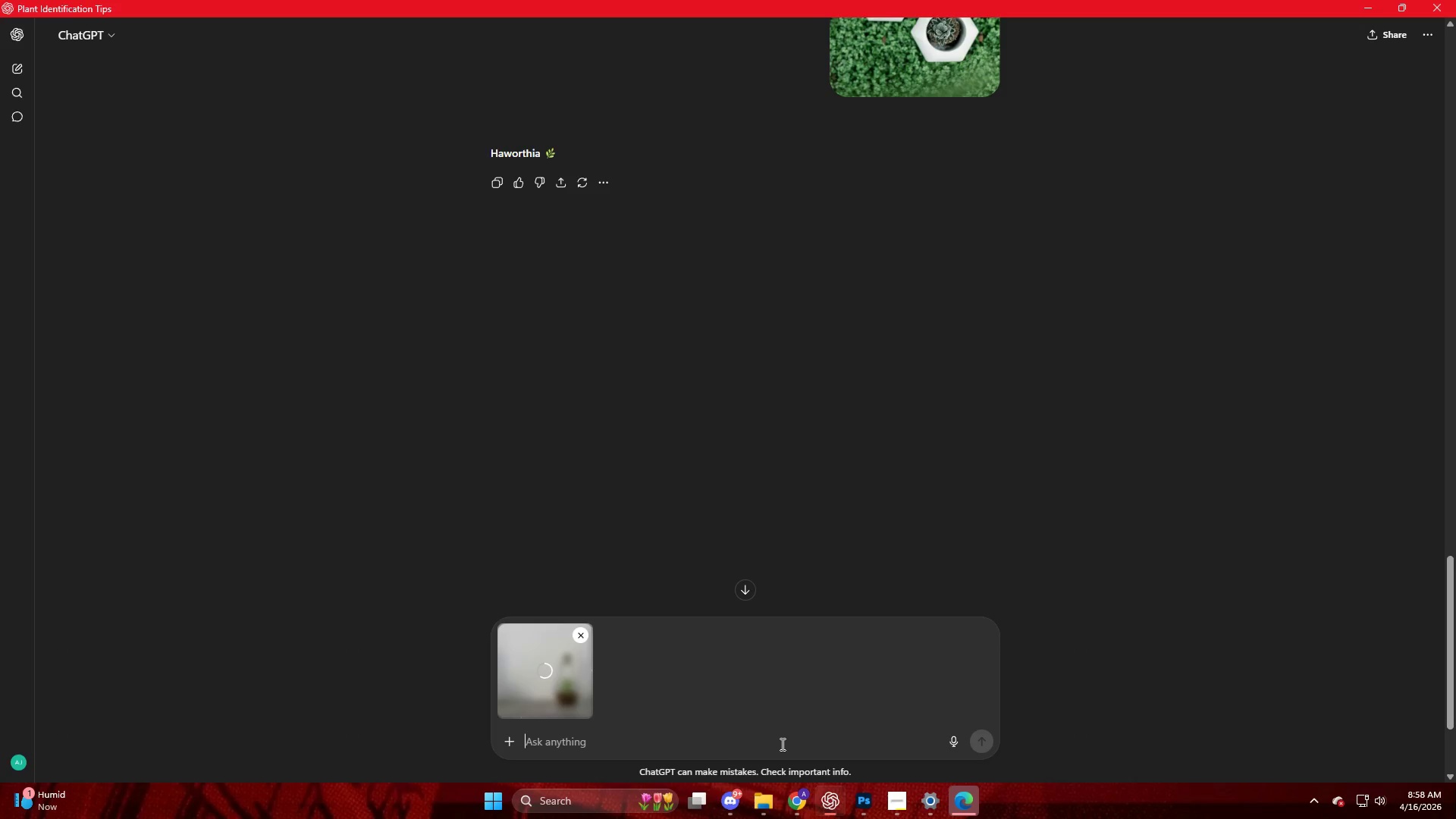 
key(NumpadEnter)
 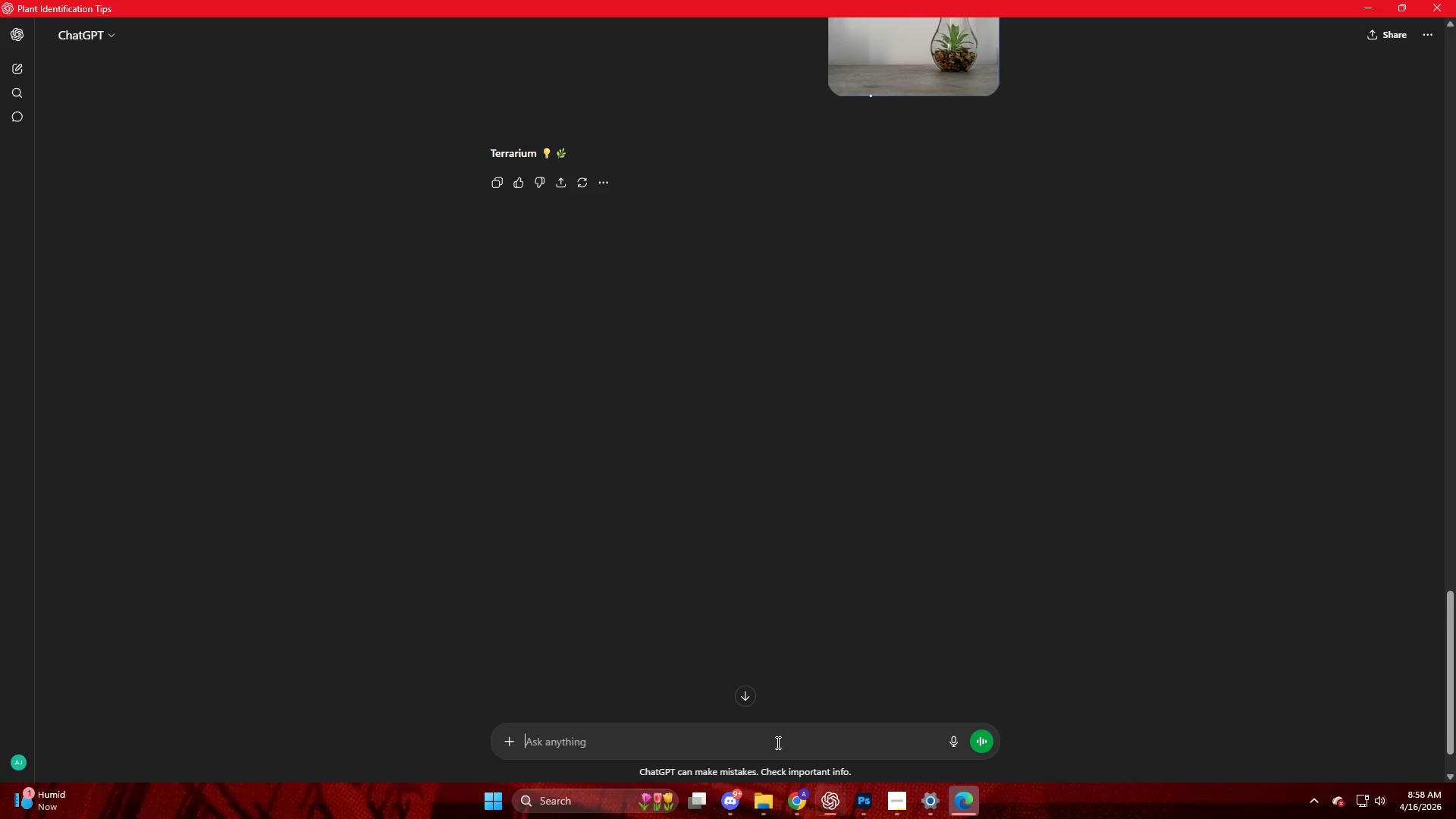 
wait(12.02)
 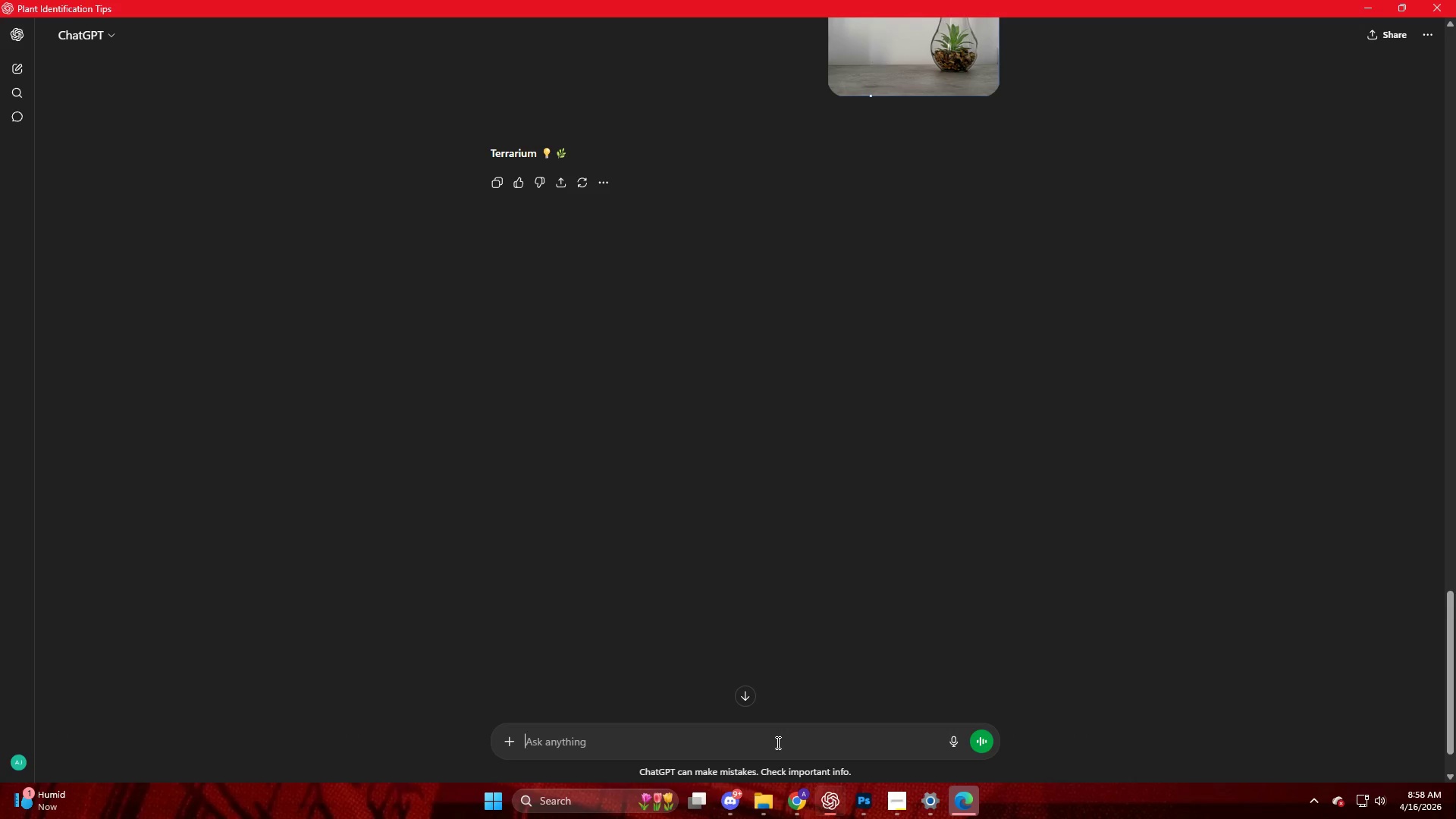 
triple_click([535, 151])
 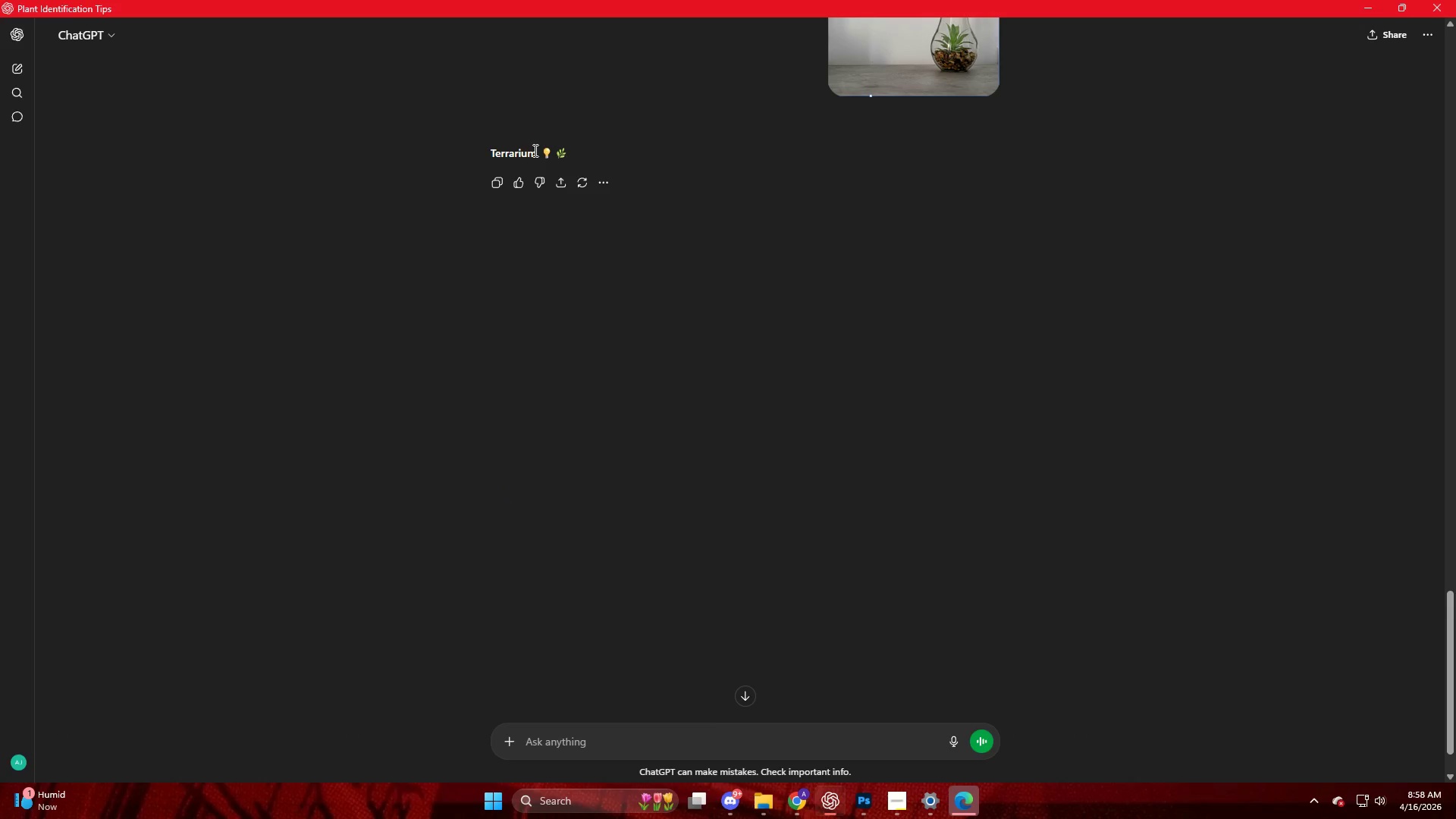 
triple_click([534, 150])
 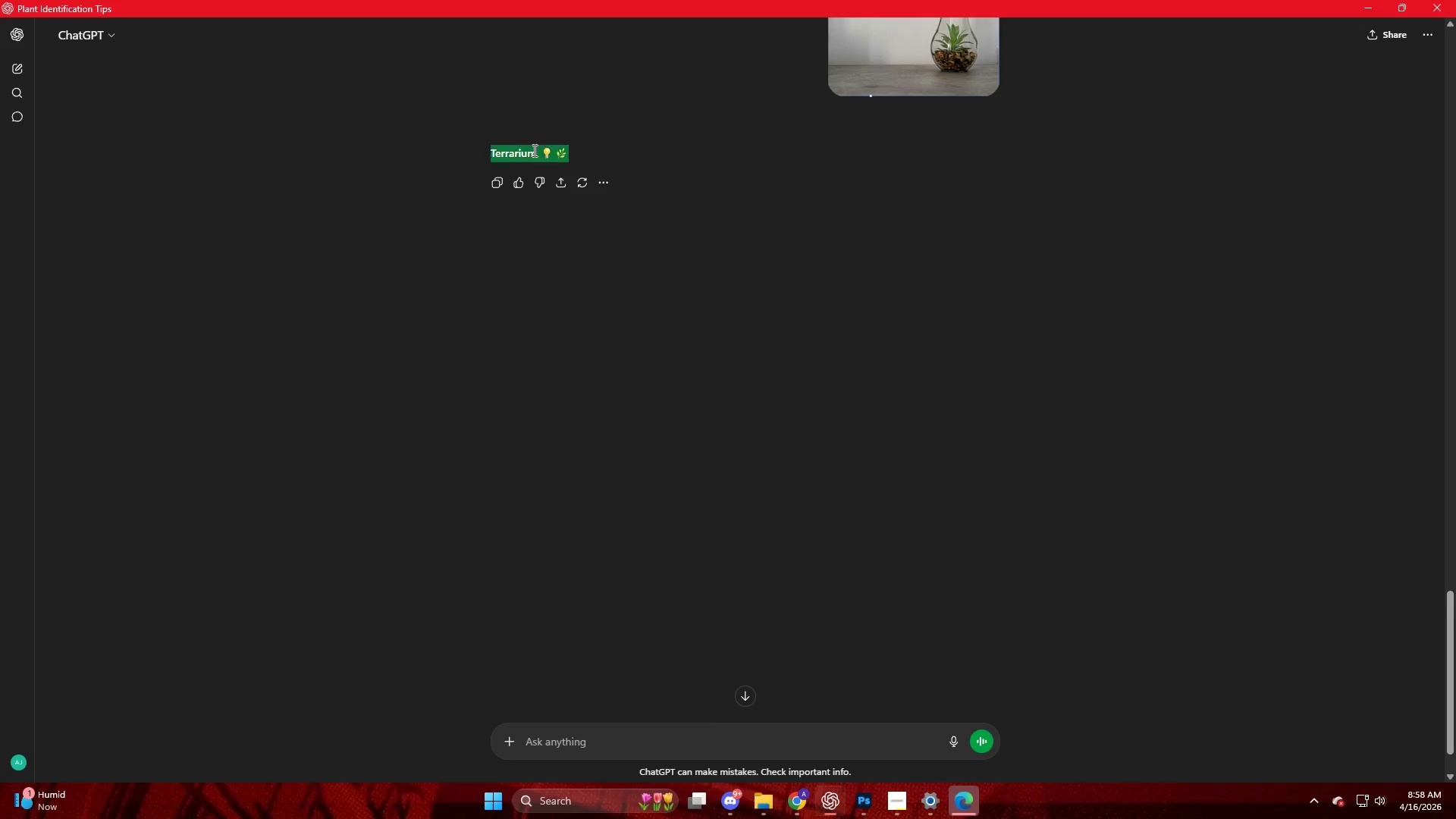 
left_click_drag(start_coordinate=[533, 150], to_coordinate=[477, 149])
 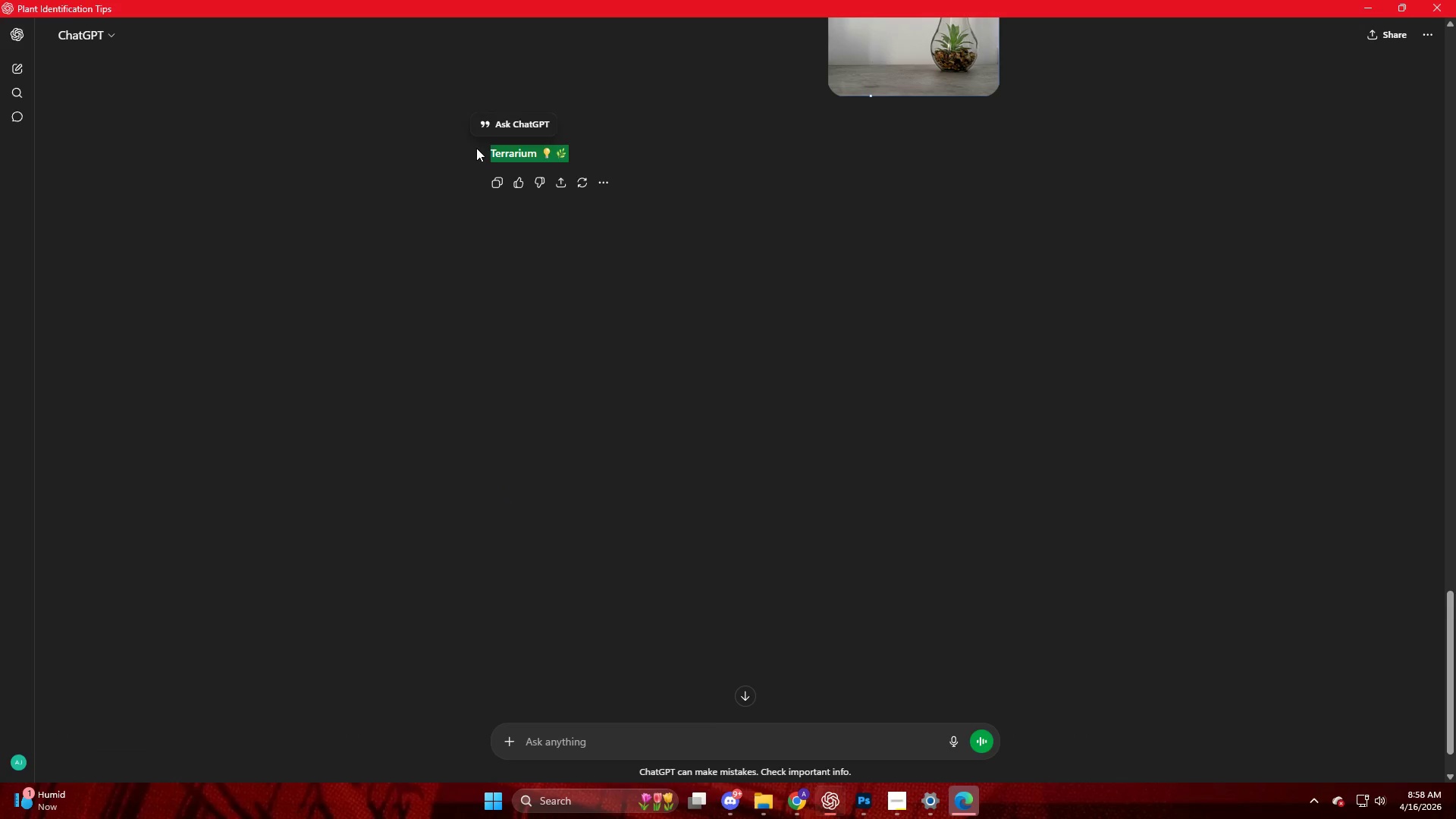 
left_click([476, 148])
 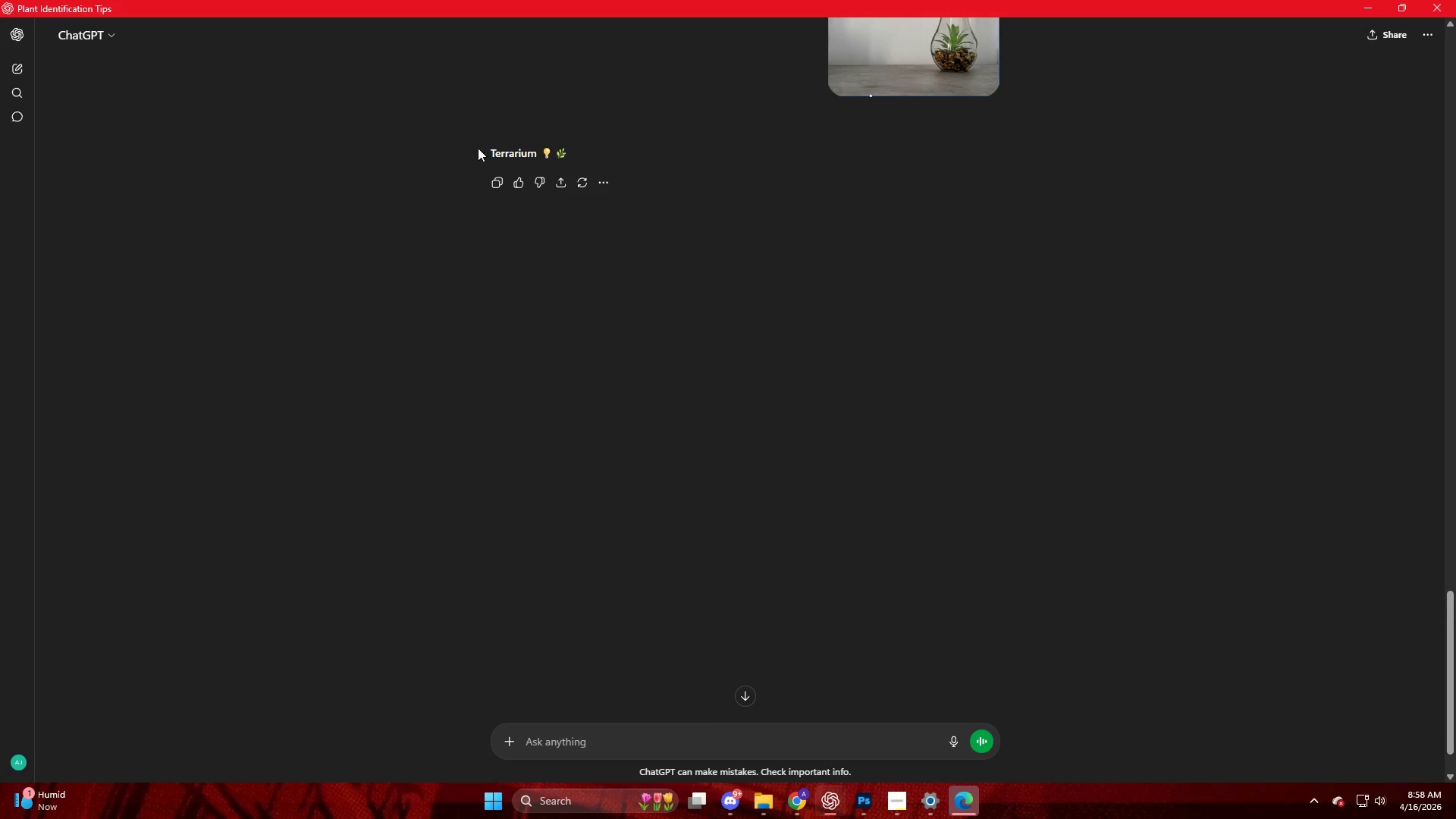 
left_click_drag(start_coordinate=[483, 149], to_coordinate=[538, 156])
 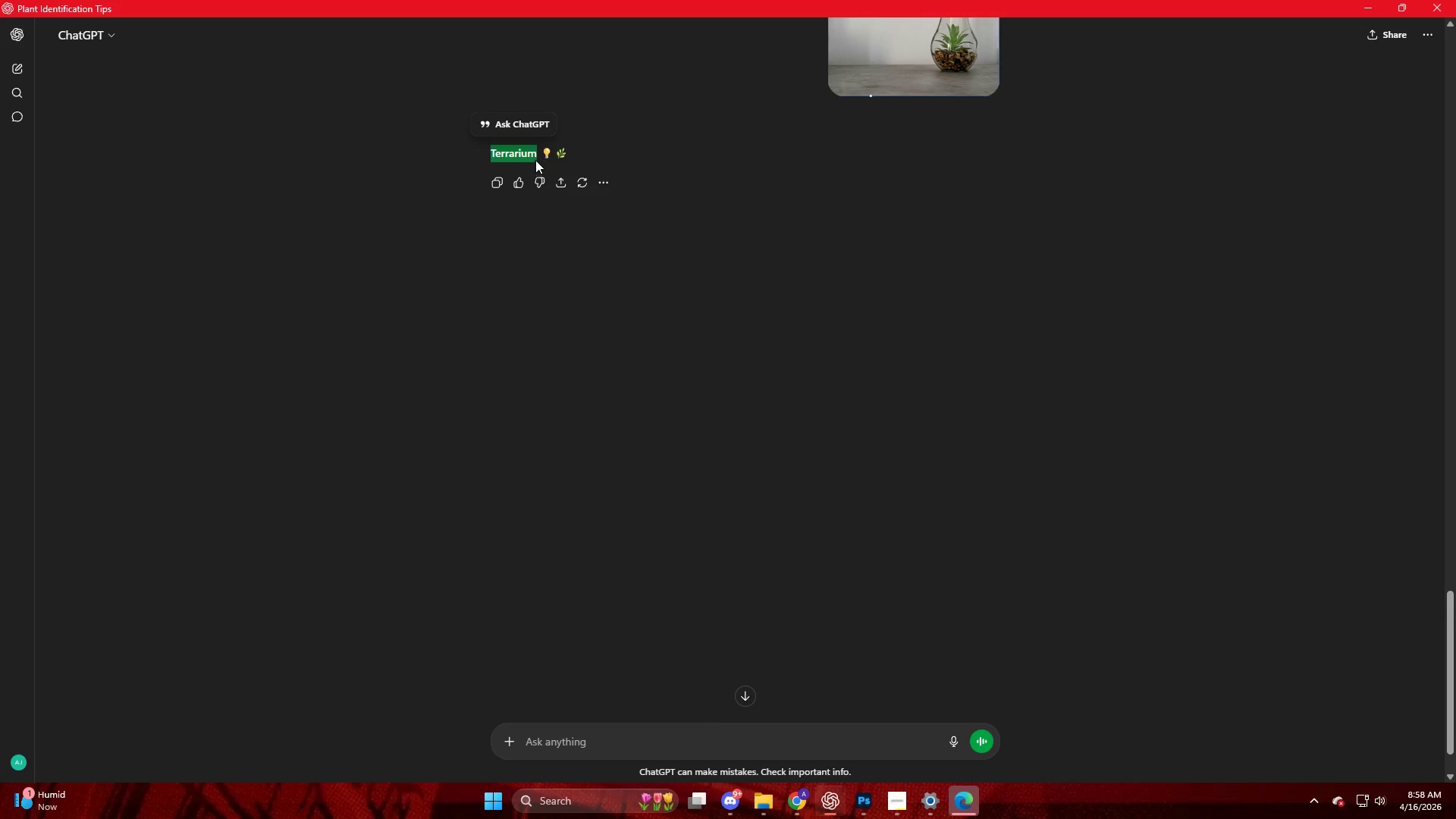 
key(Control+C)
 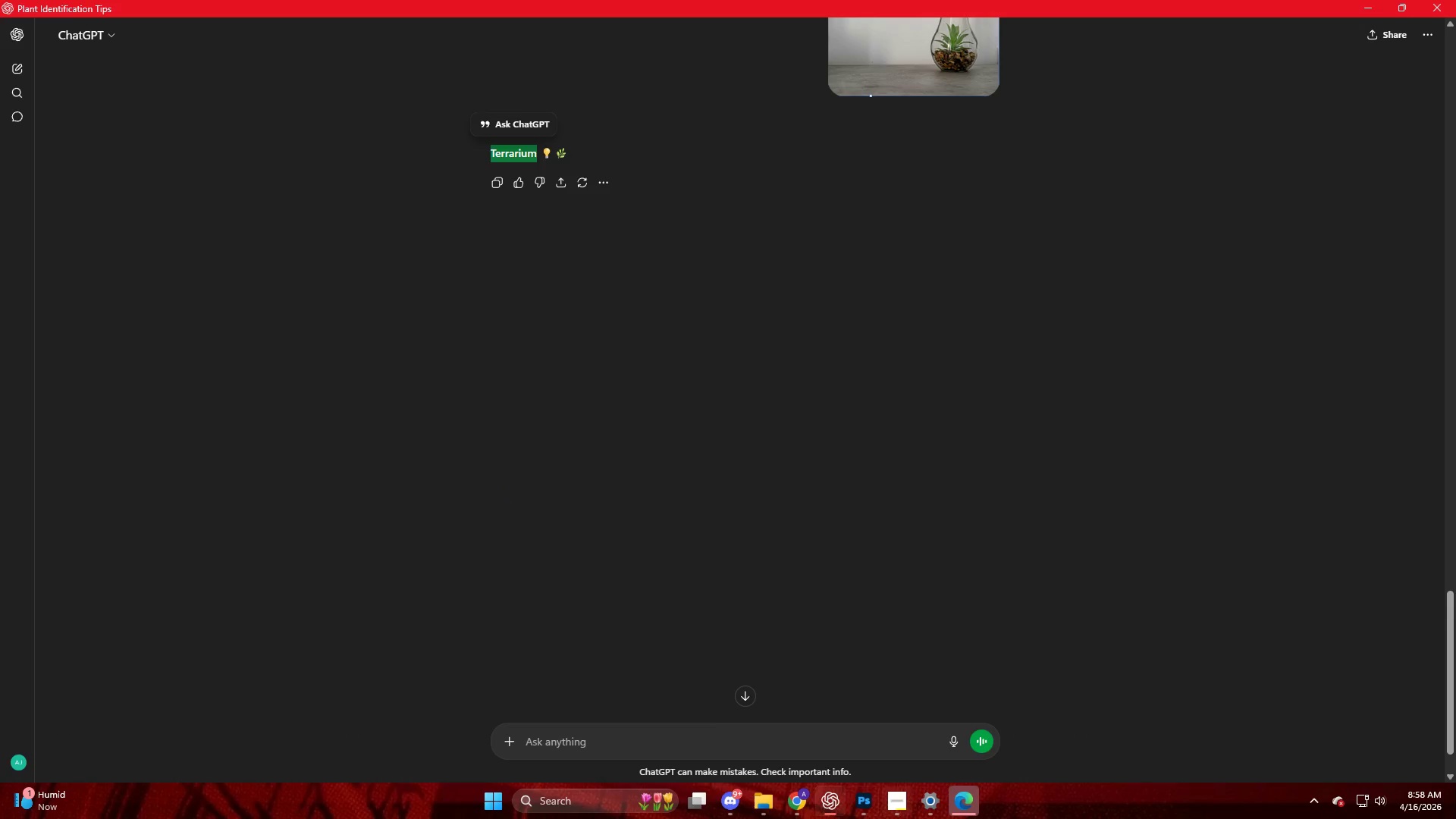 
left_click([858, 814])
 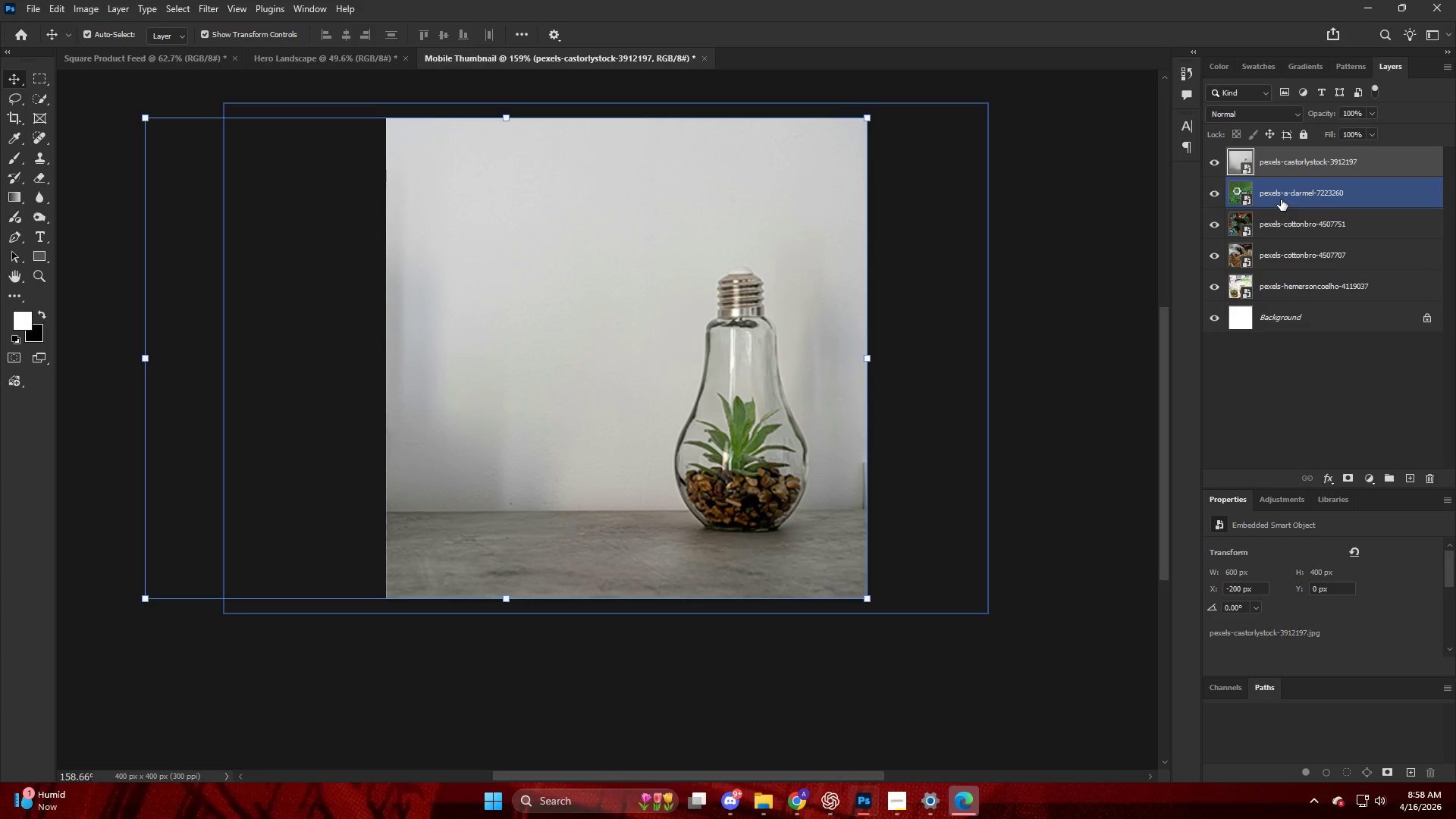 
double_click([1282, 177])
 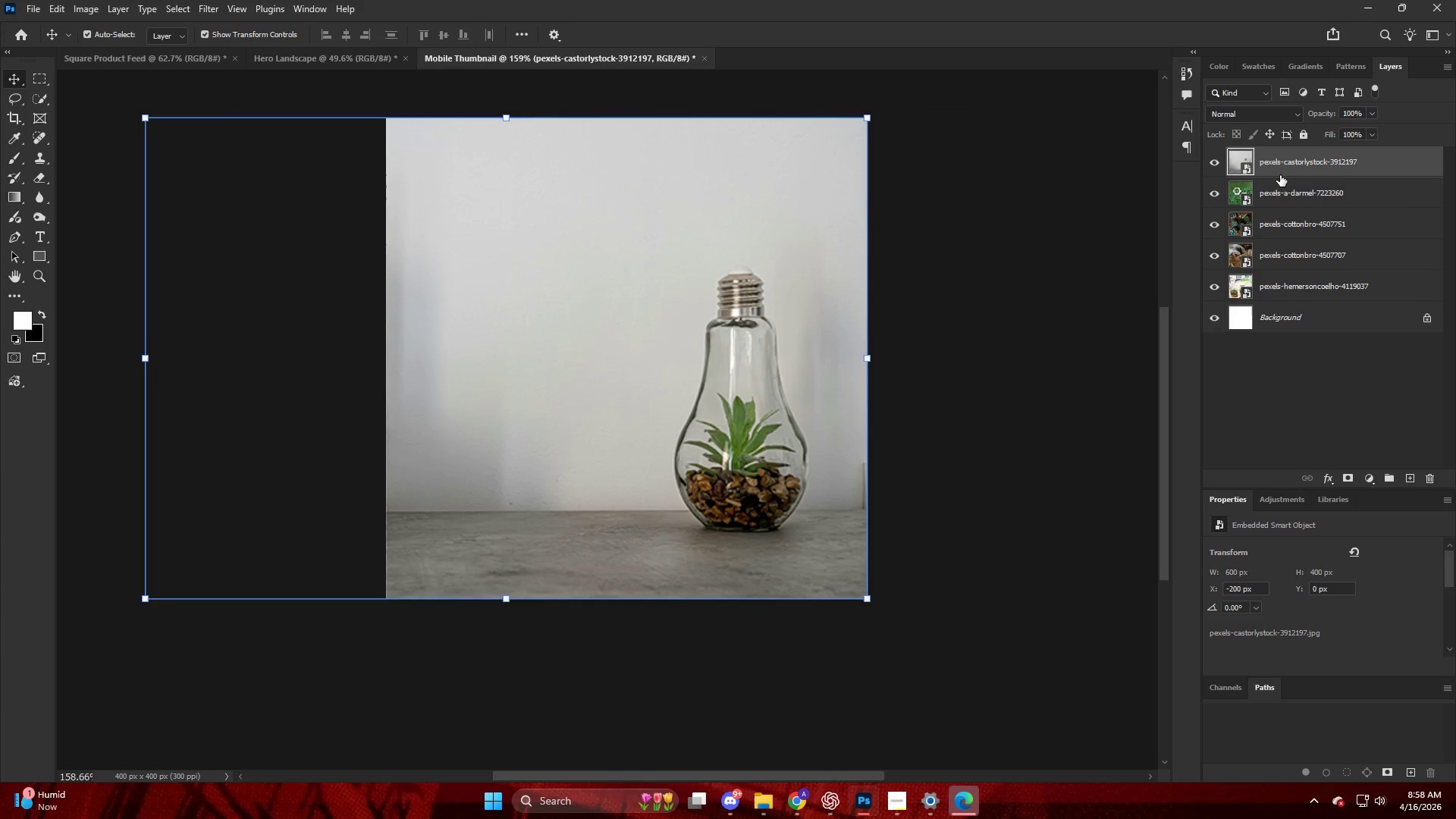 
key(Alt+Control+Shift+W)
 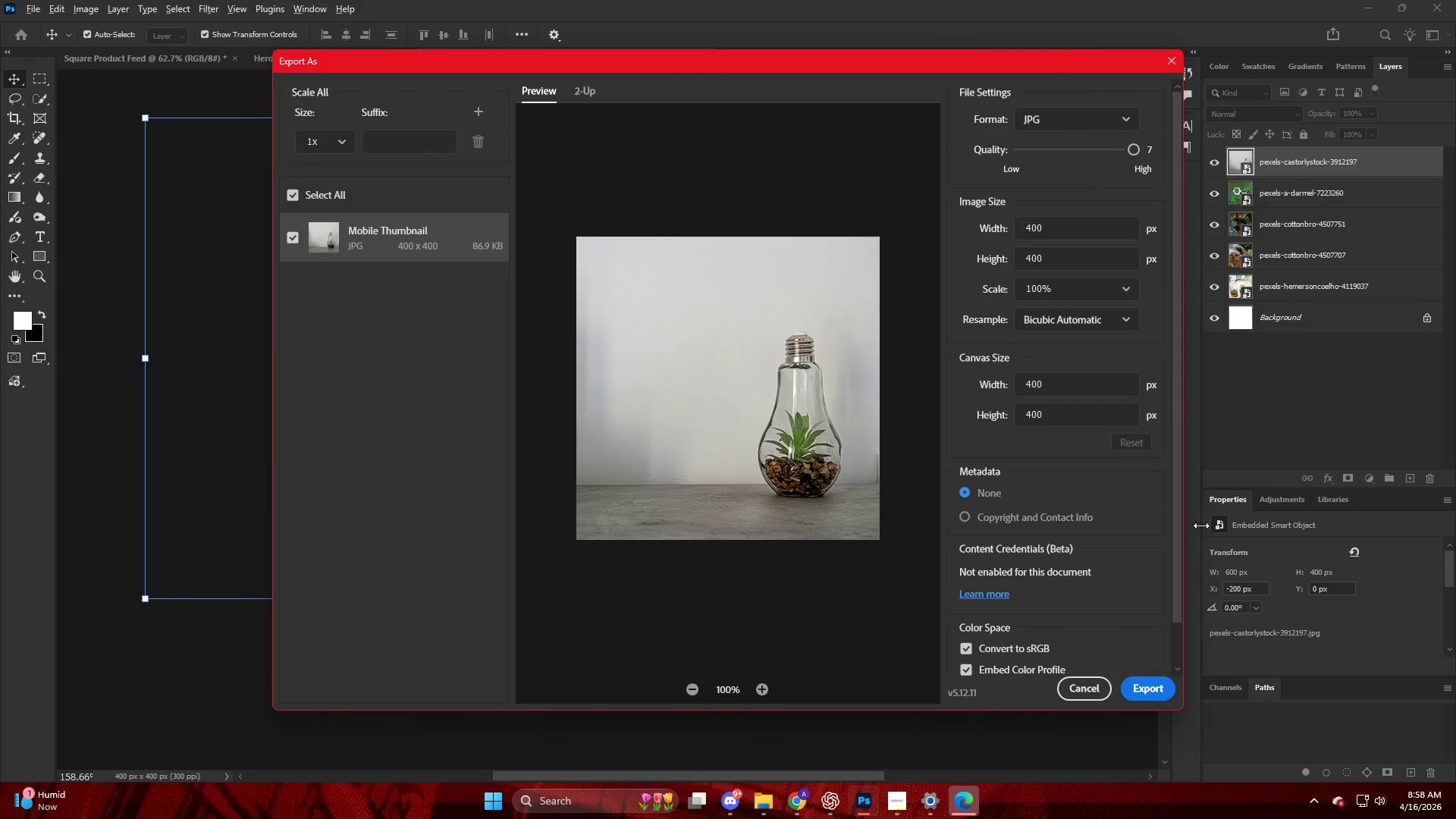 
left_click([1134, 697])
 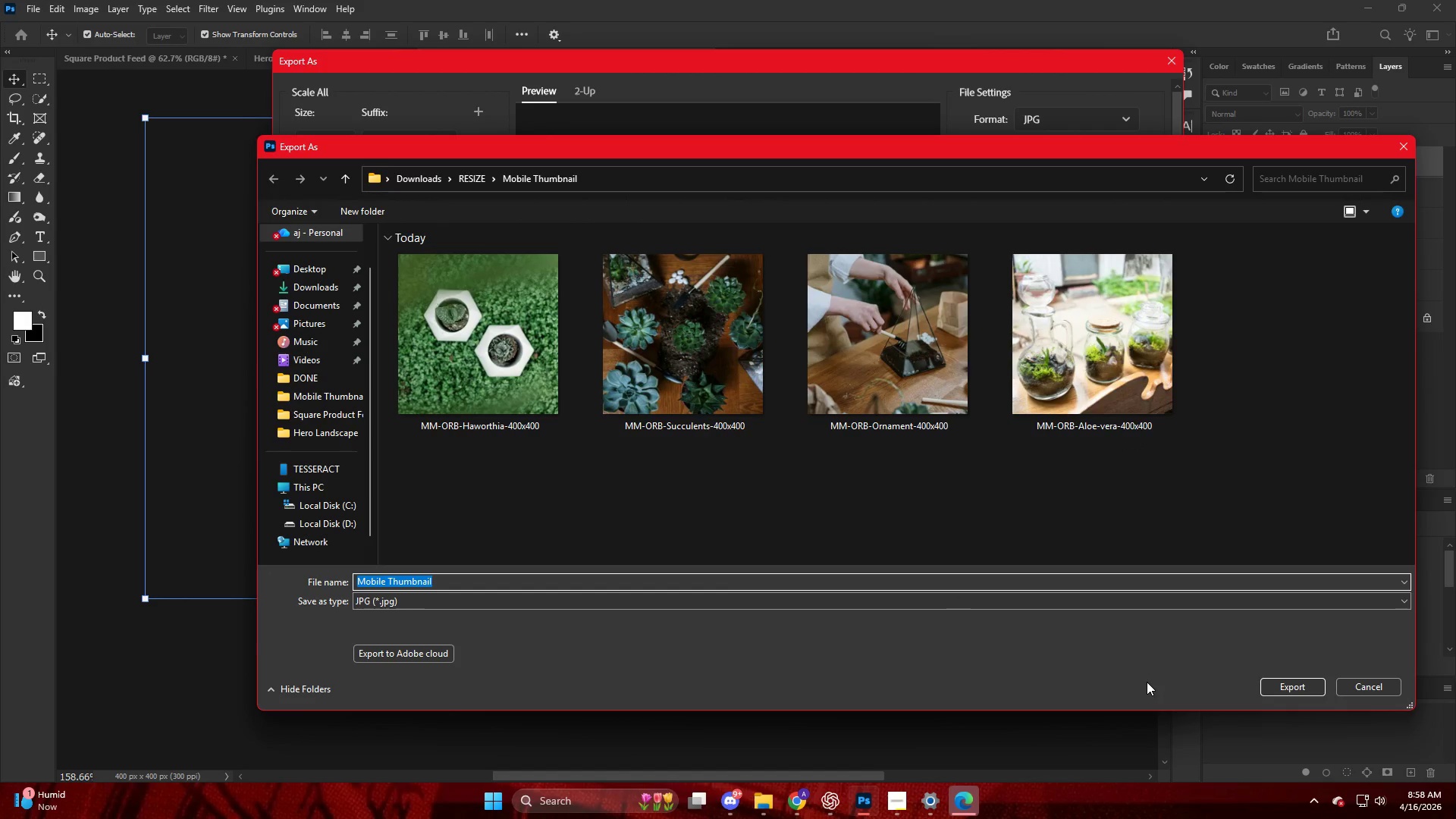 
key(Control+V)
 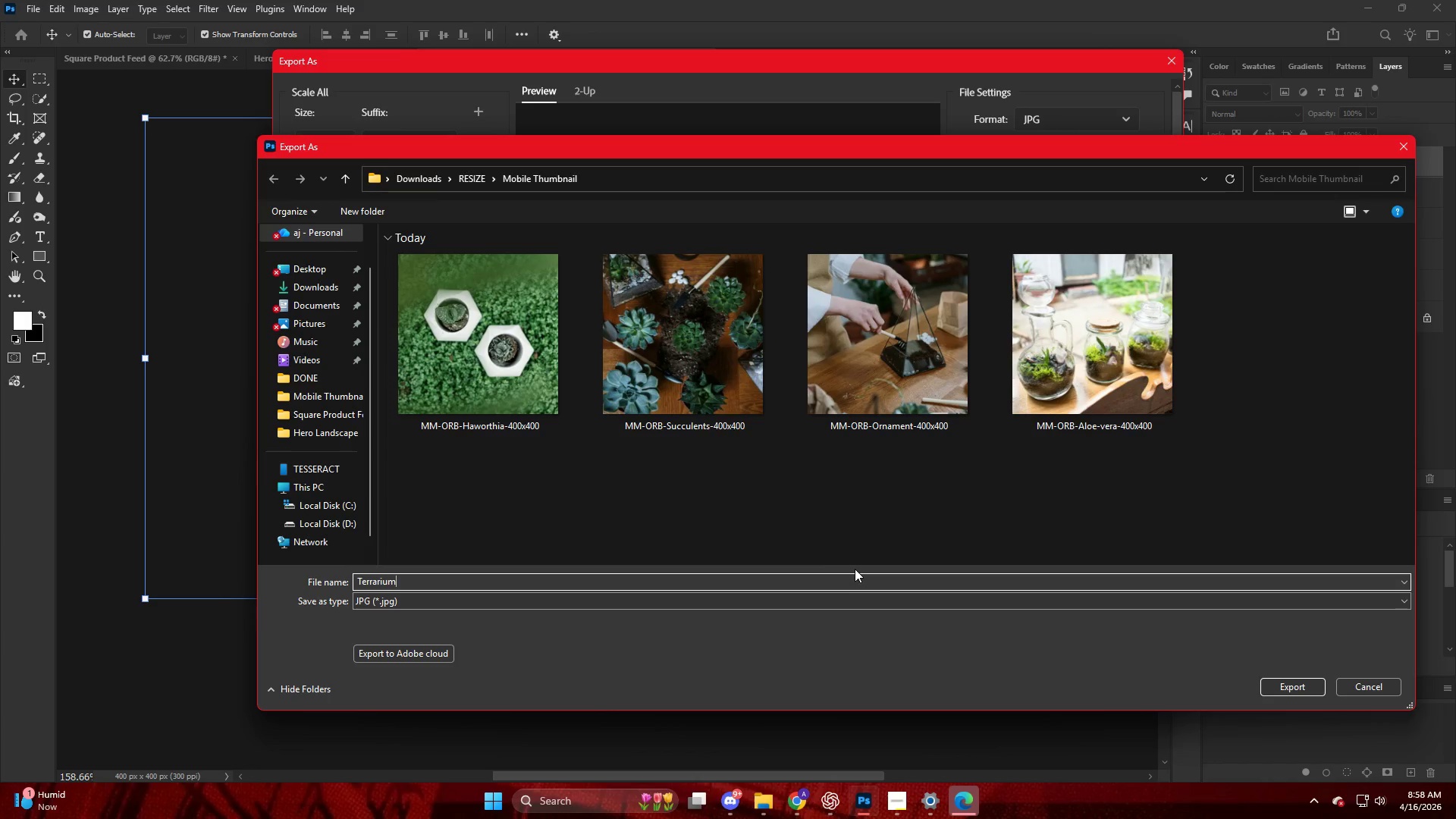 
key(NumpadEnter)
 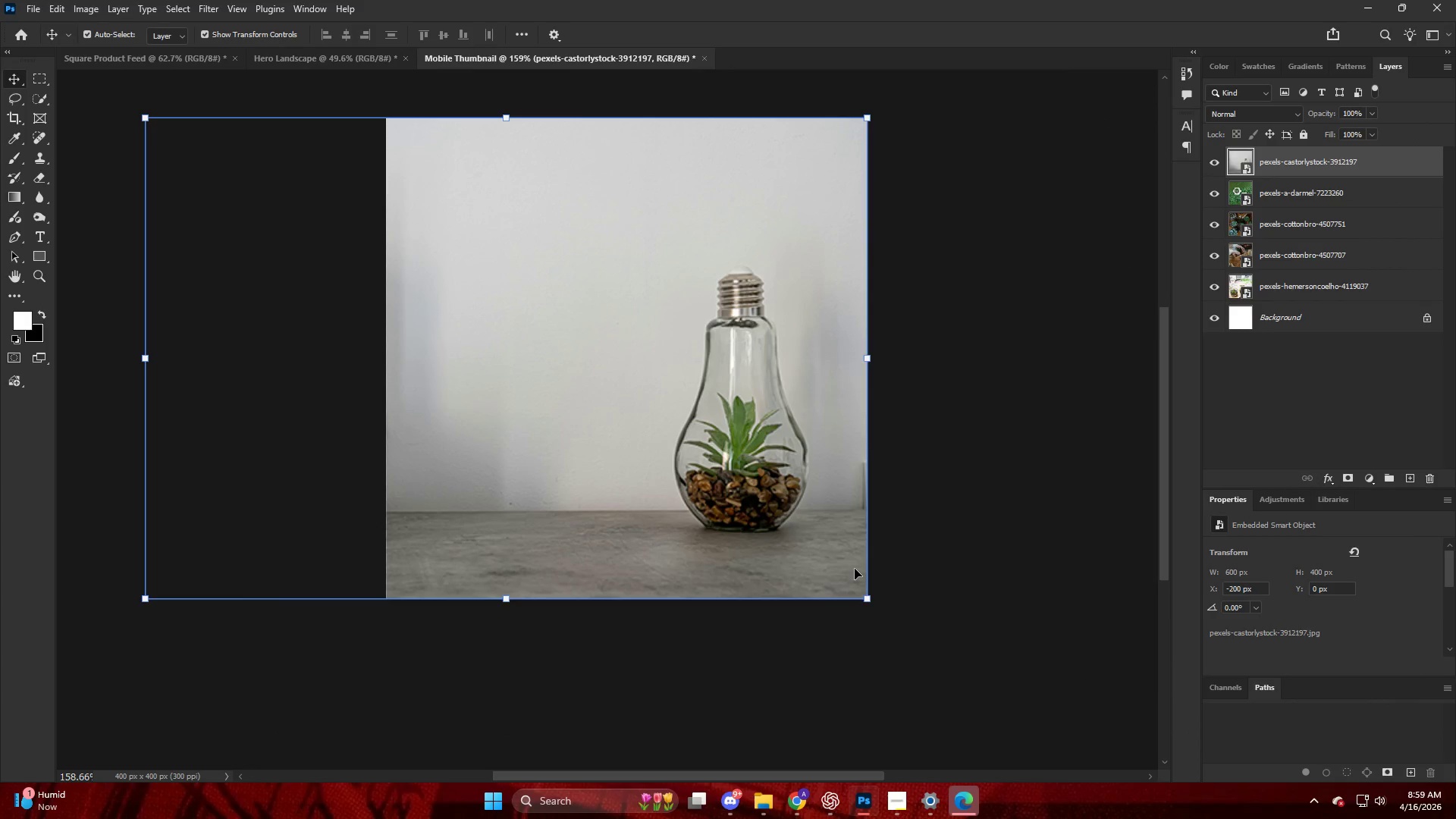 
hold_key(key=ControlLeft, duration=0.53)
 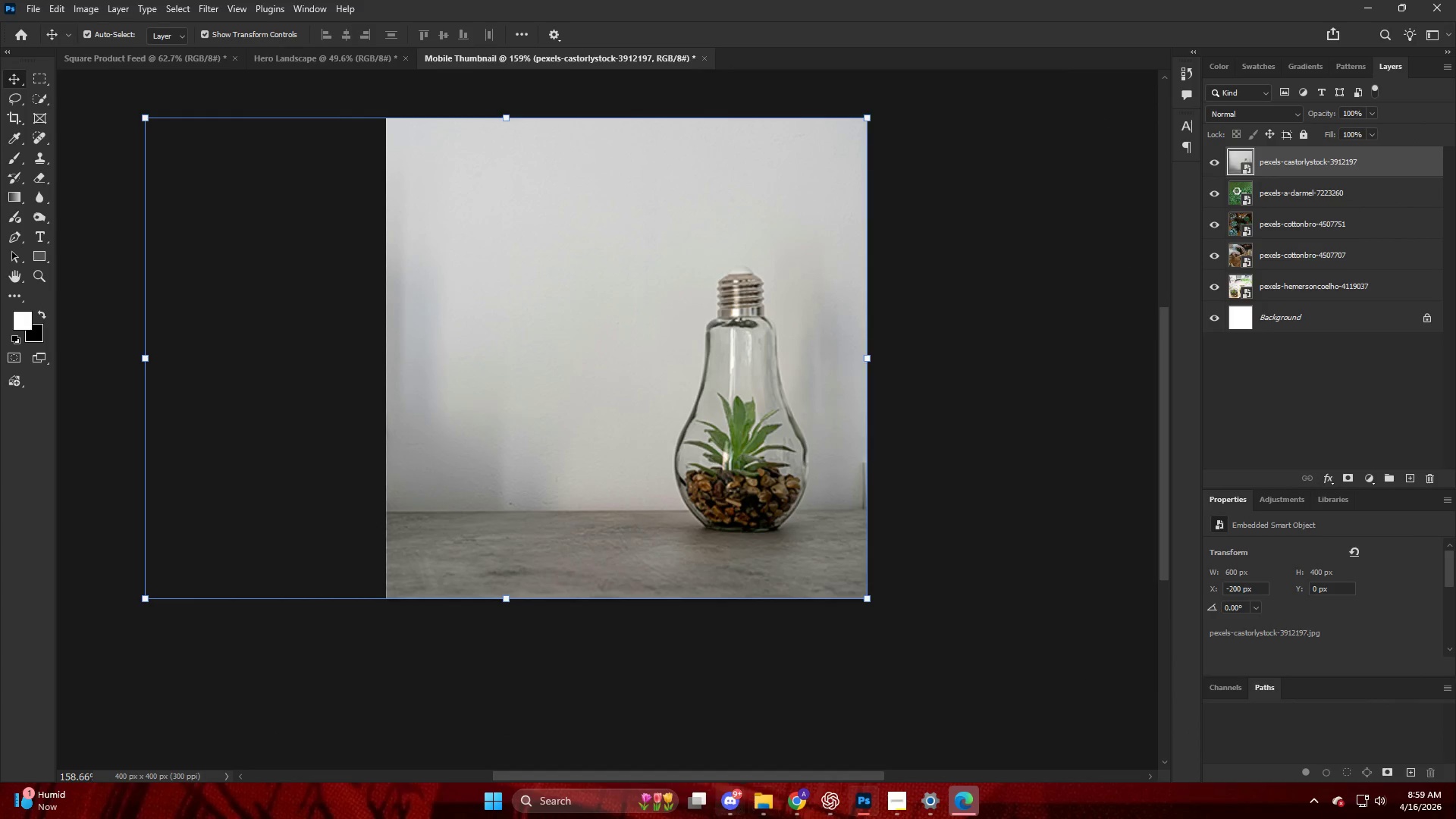 
left_click([759, 805])
 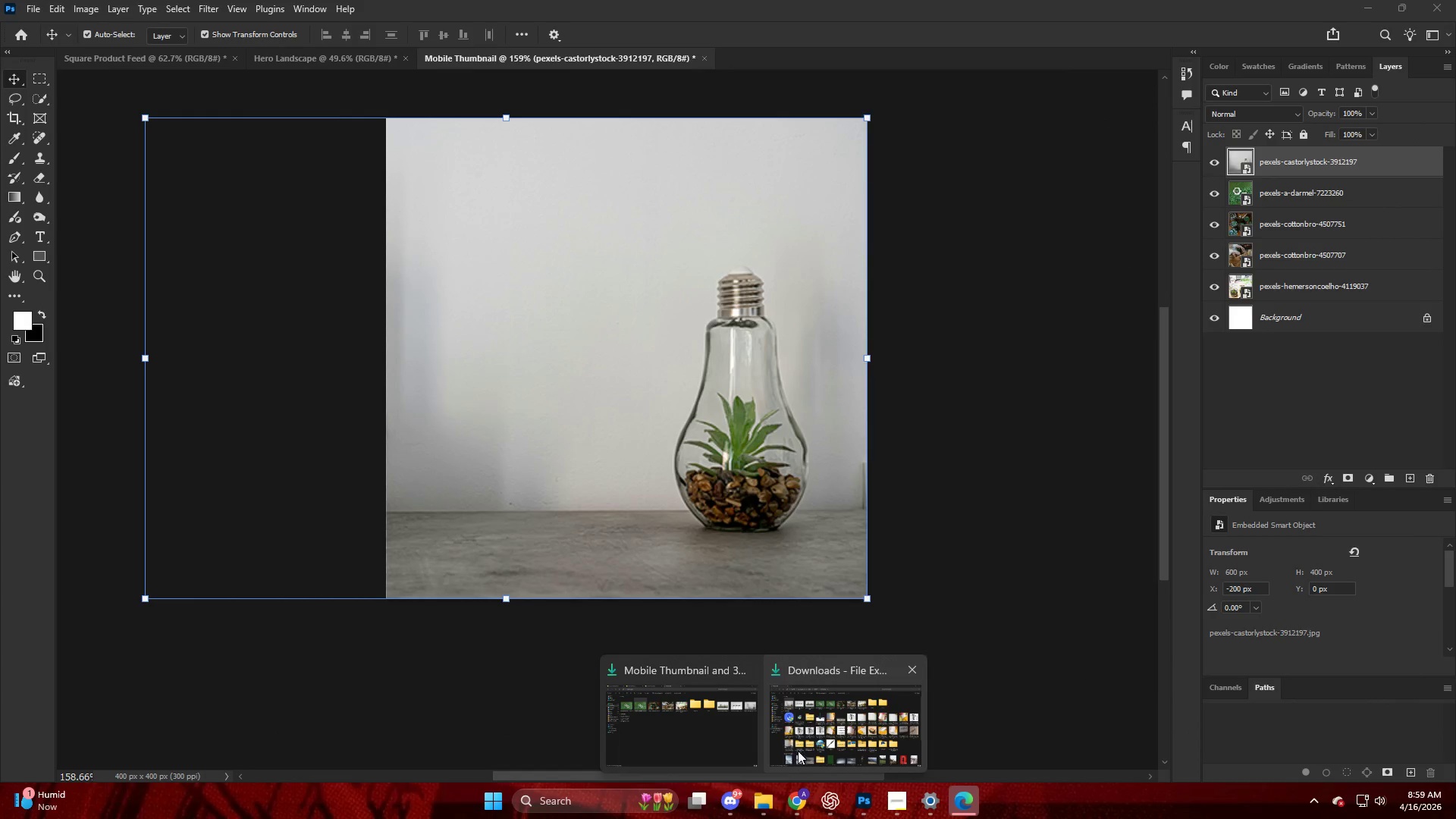 
left_click([675, 717])
 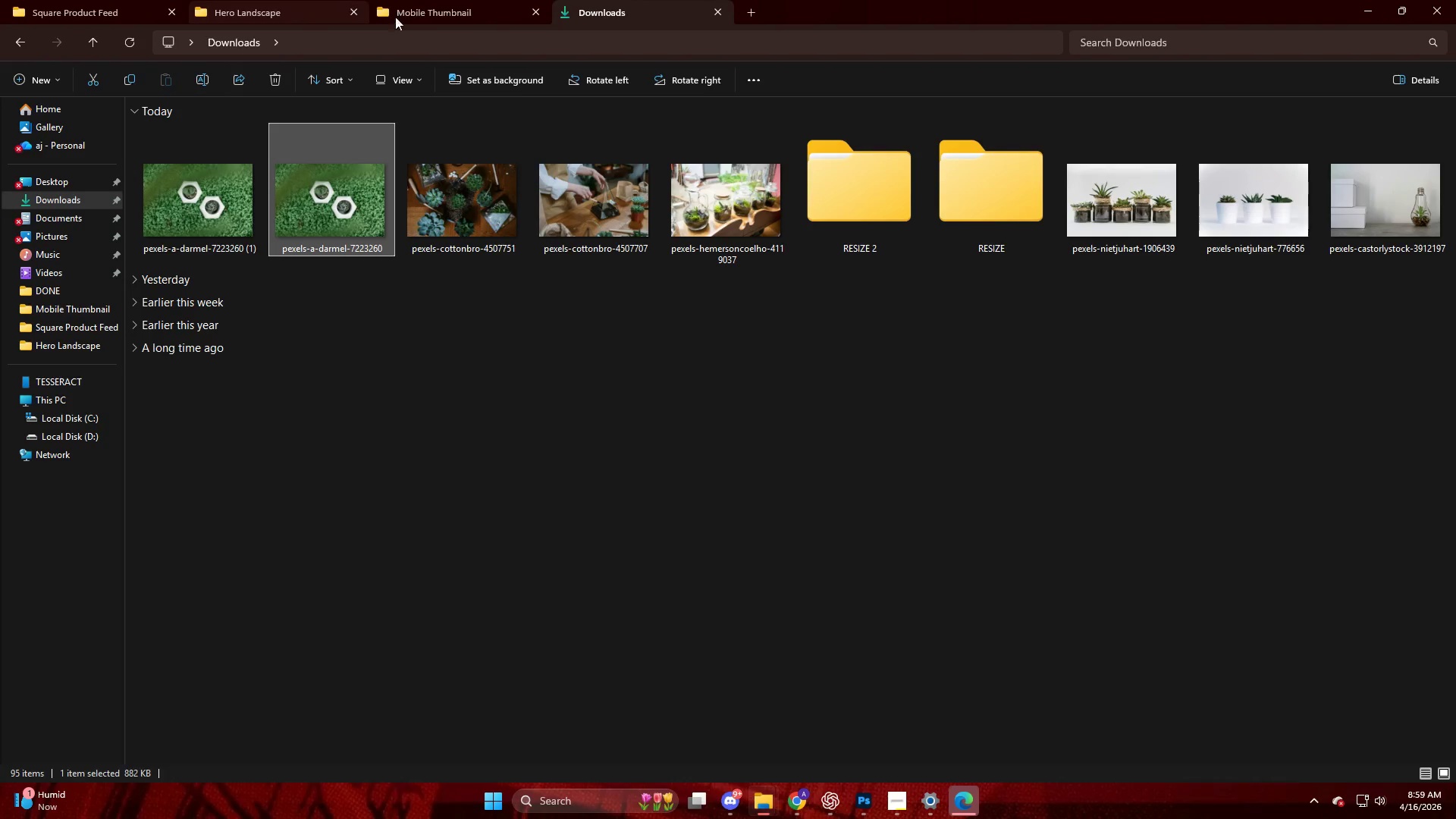 
left_click([425, 15])
 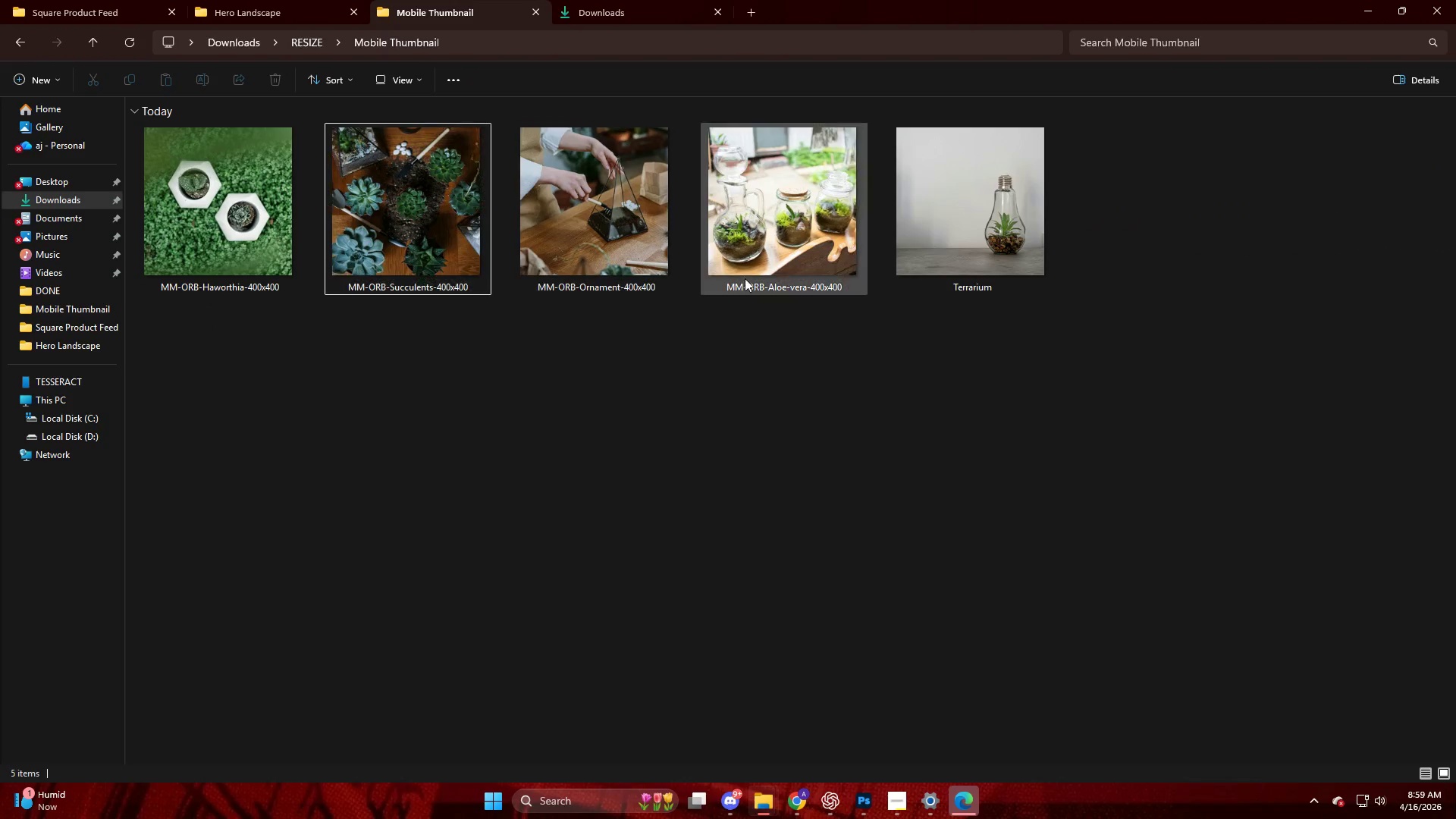 
left_click([899, 243])
 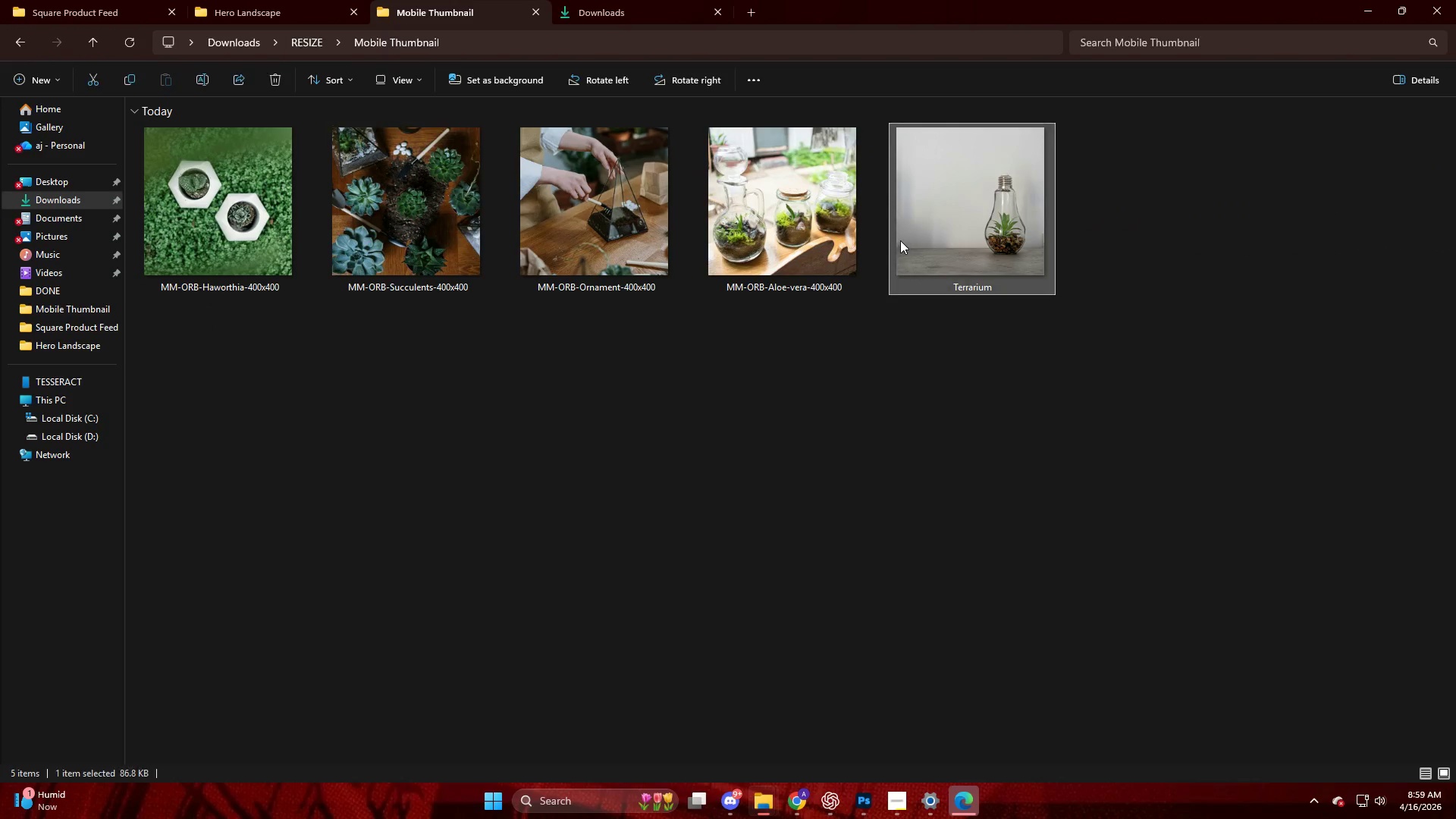 
right_click([904, 239])
 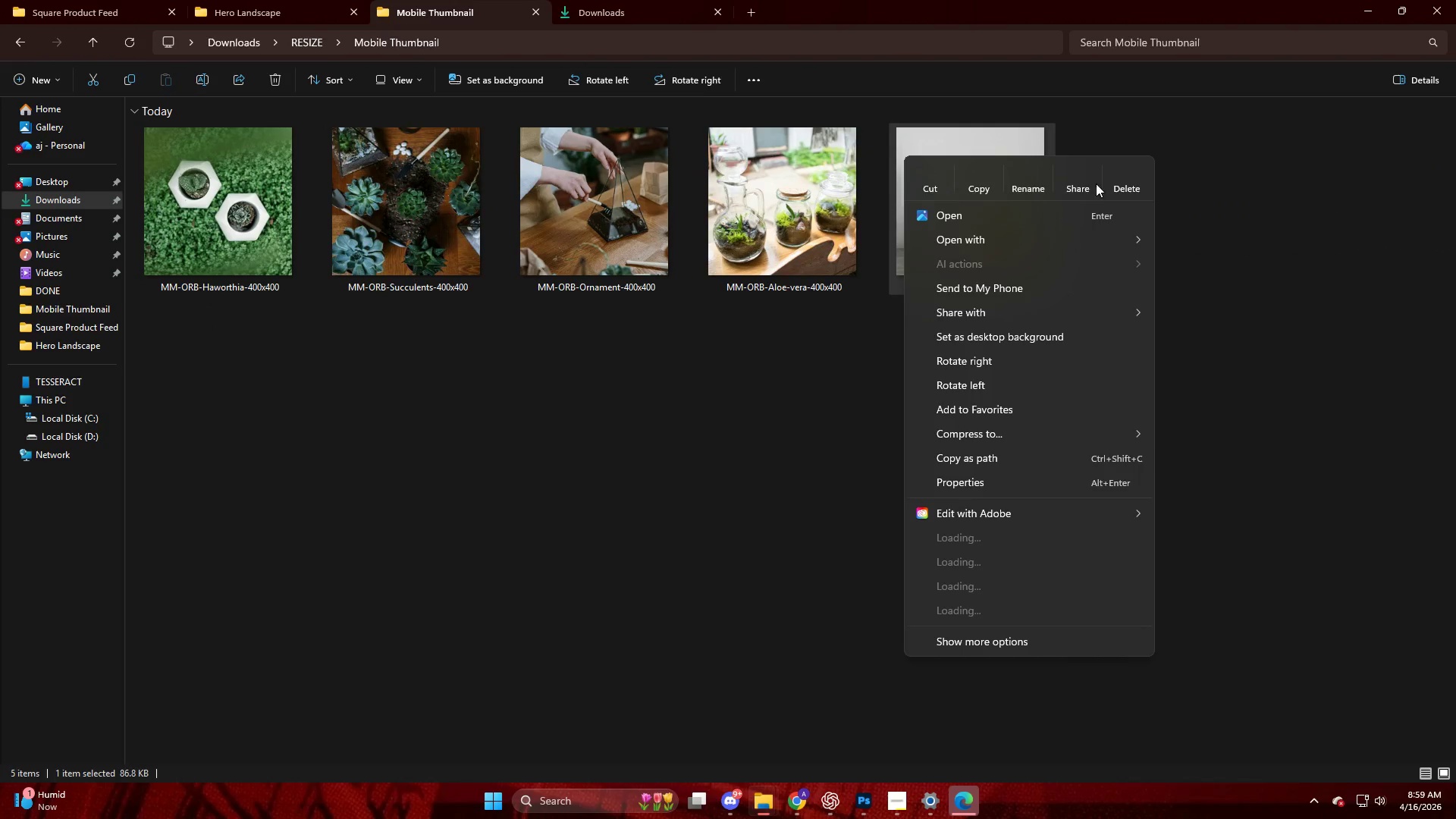 
left_click([1126, 180])
 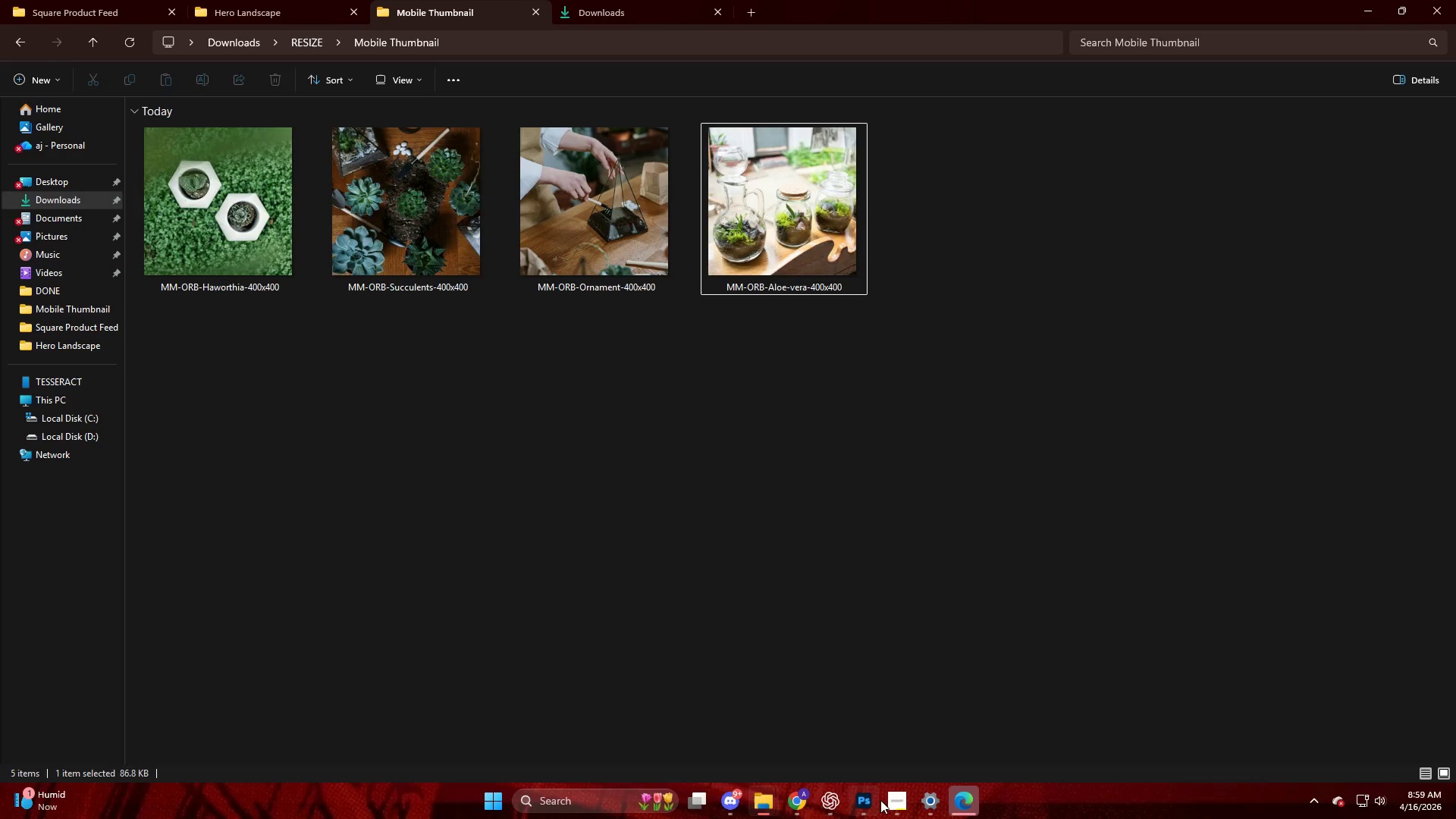 
left_click([869, 797])
 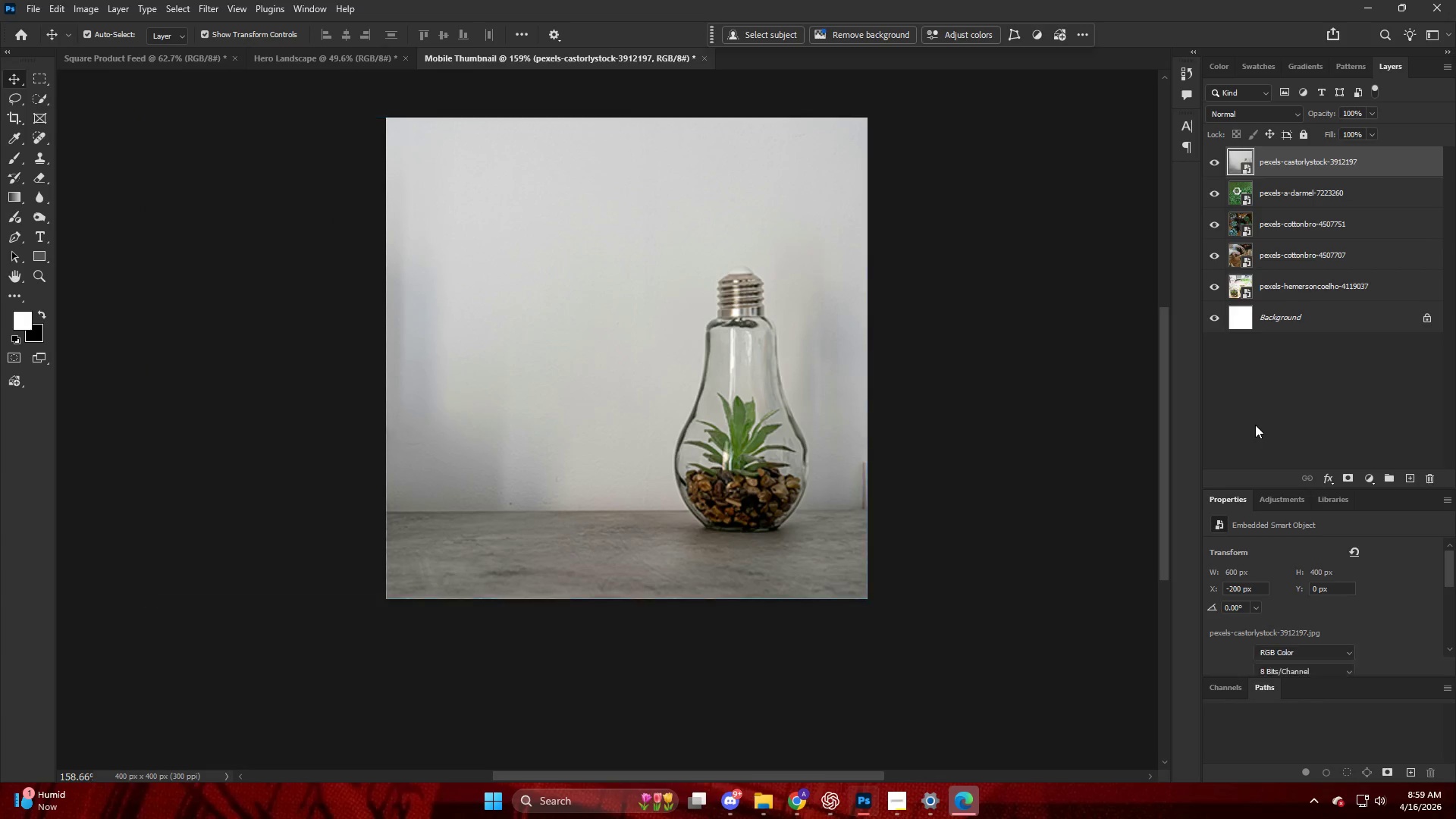 
key(Alt+Control+Shift+W)
 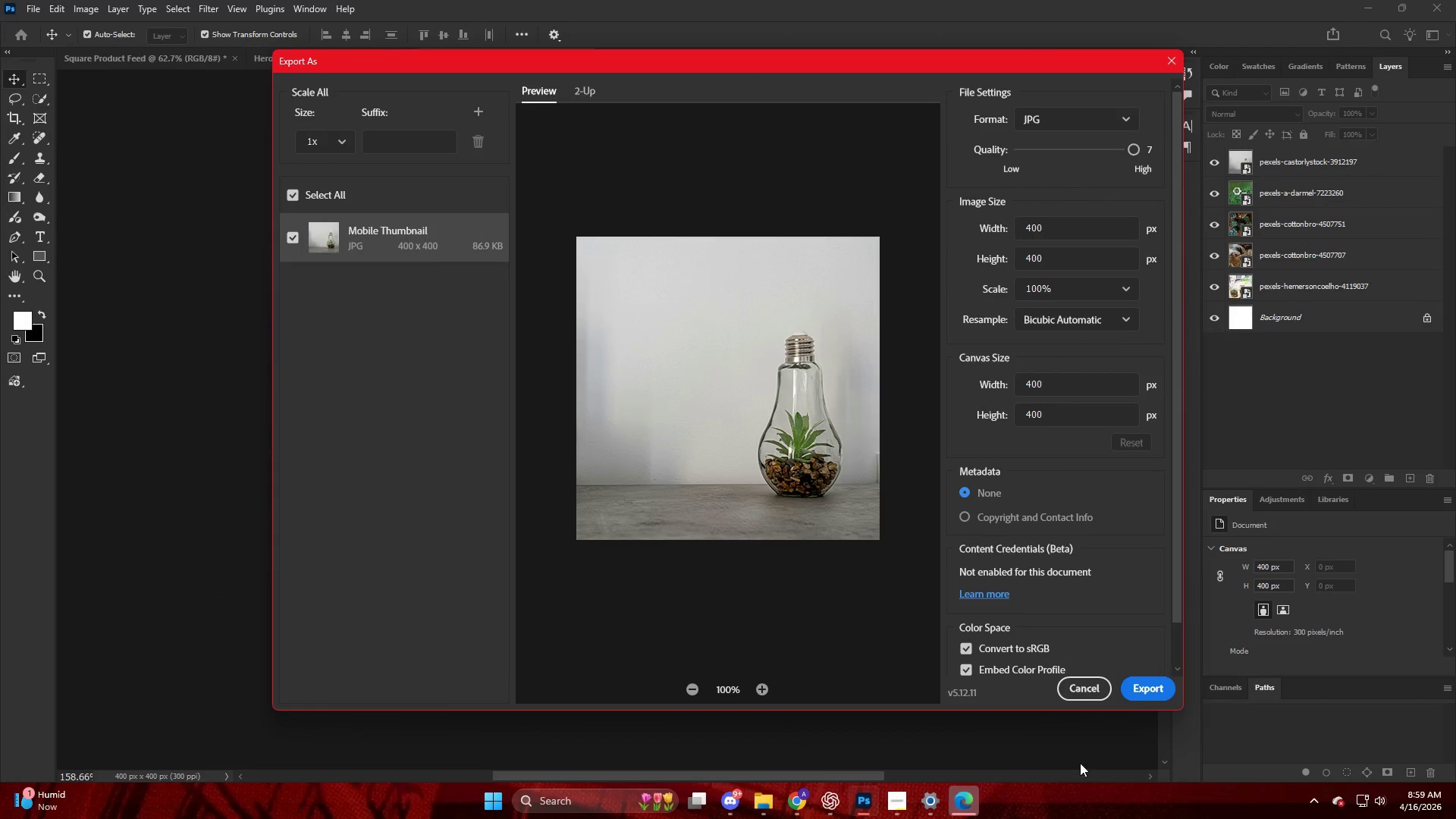 
left_click([1153, 691])
 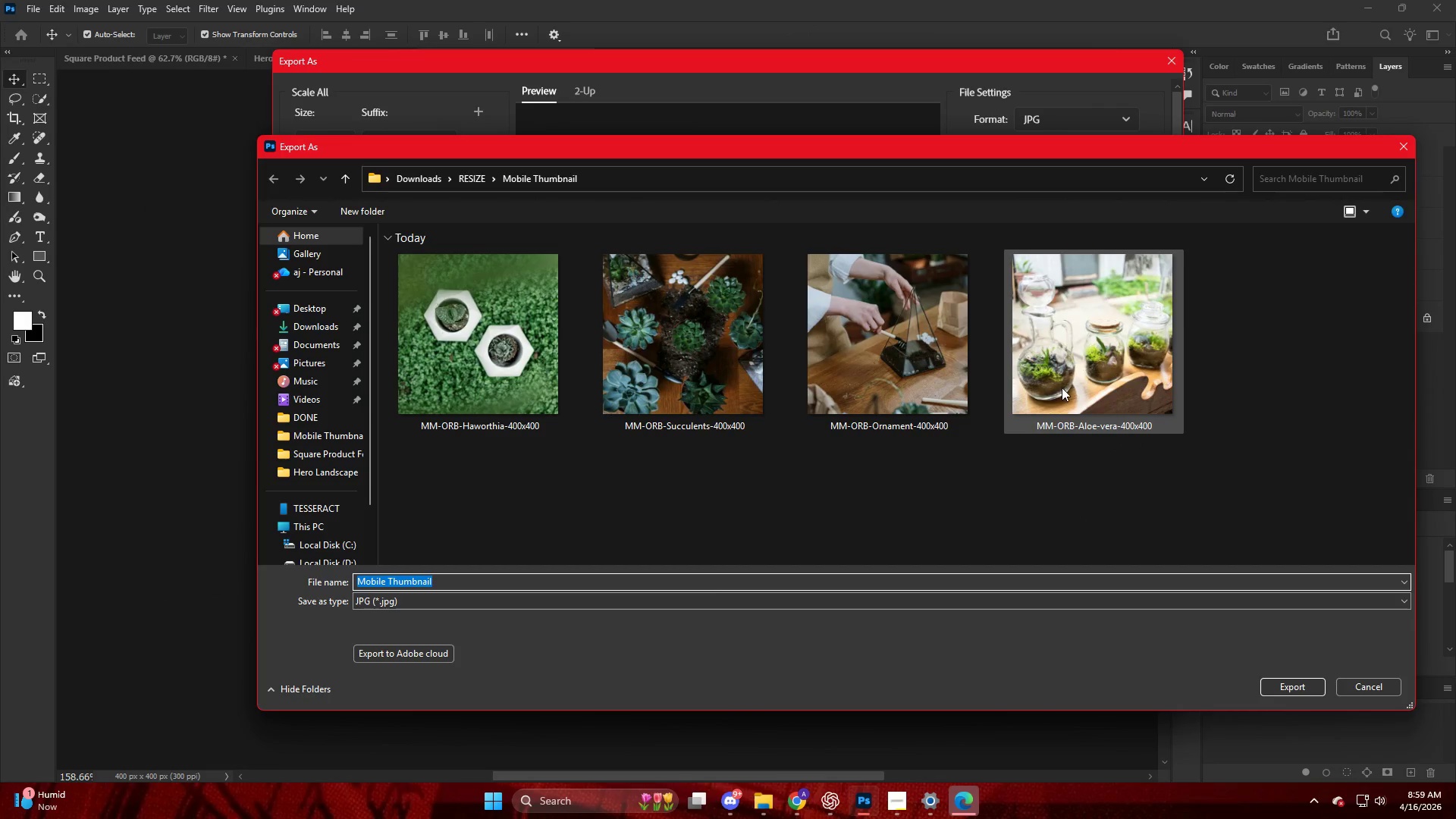 
left_click([1062, 388])
 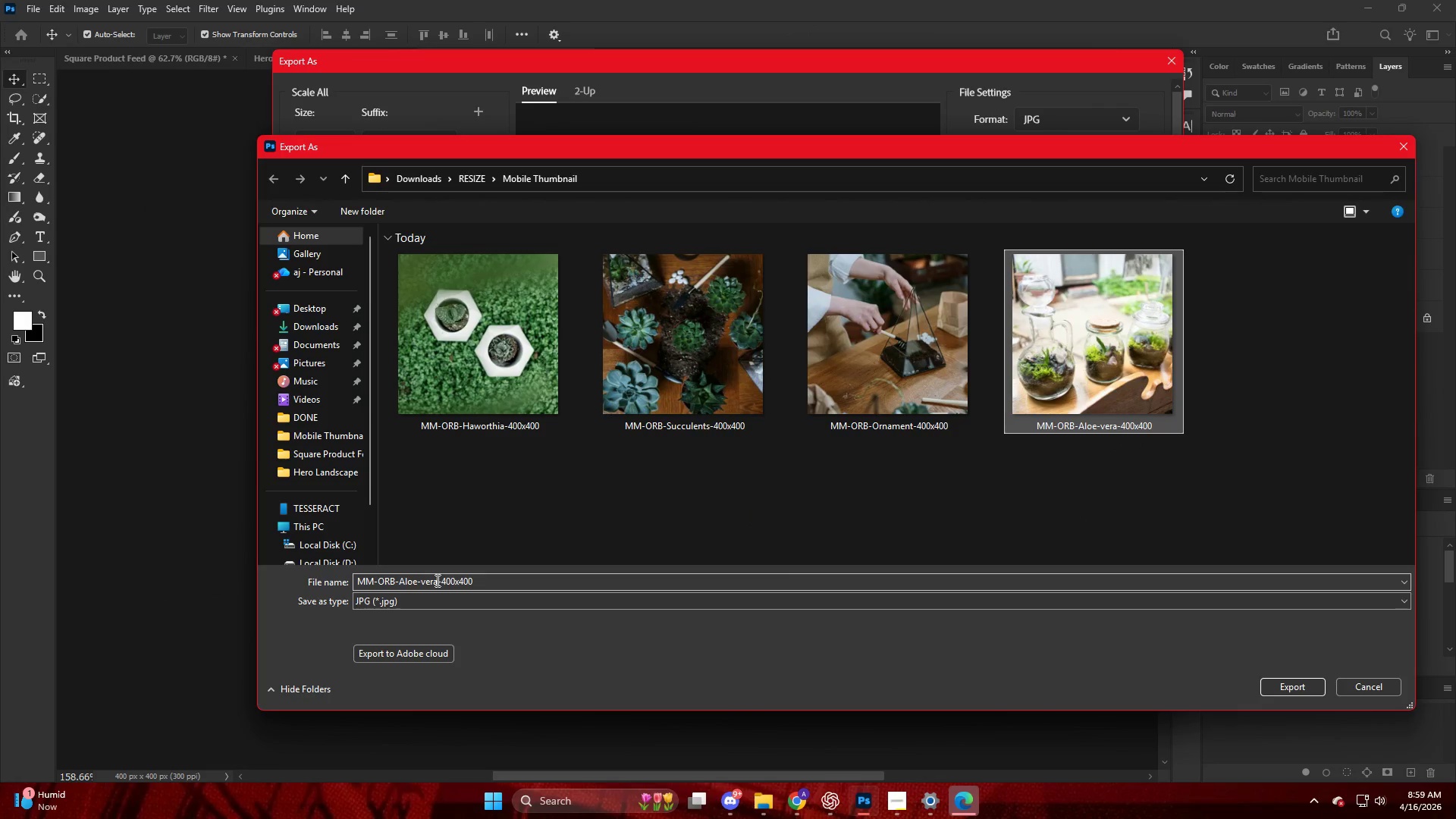 
double_click([436, 580])
 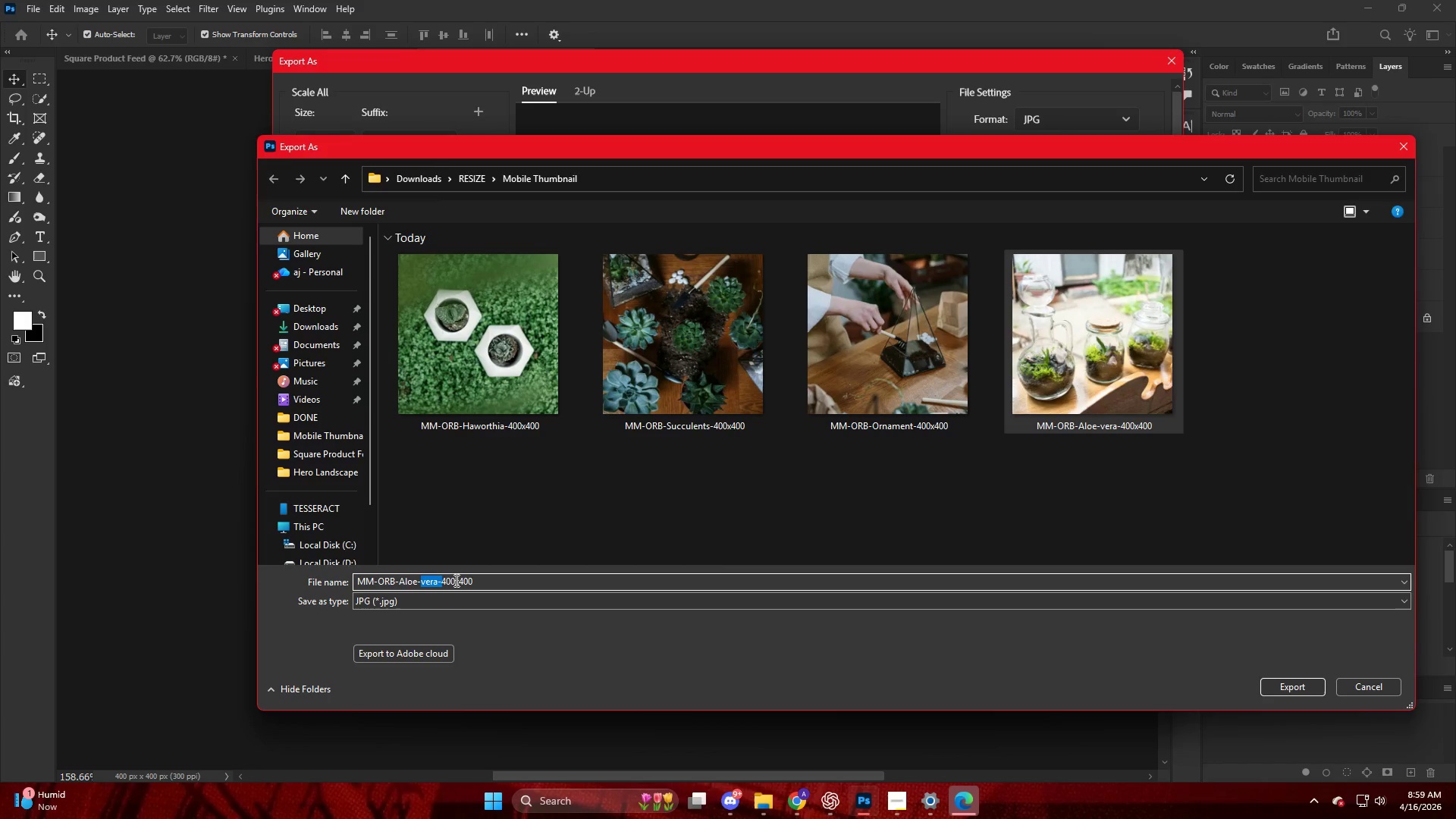 
key(ArrowLeft)
 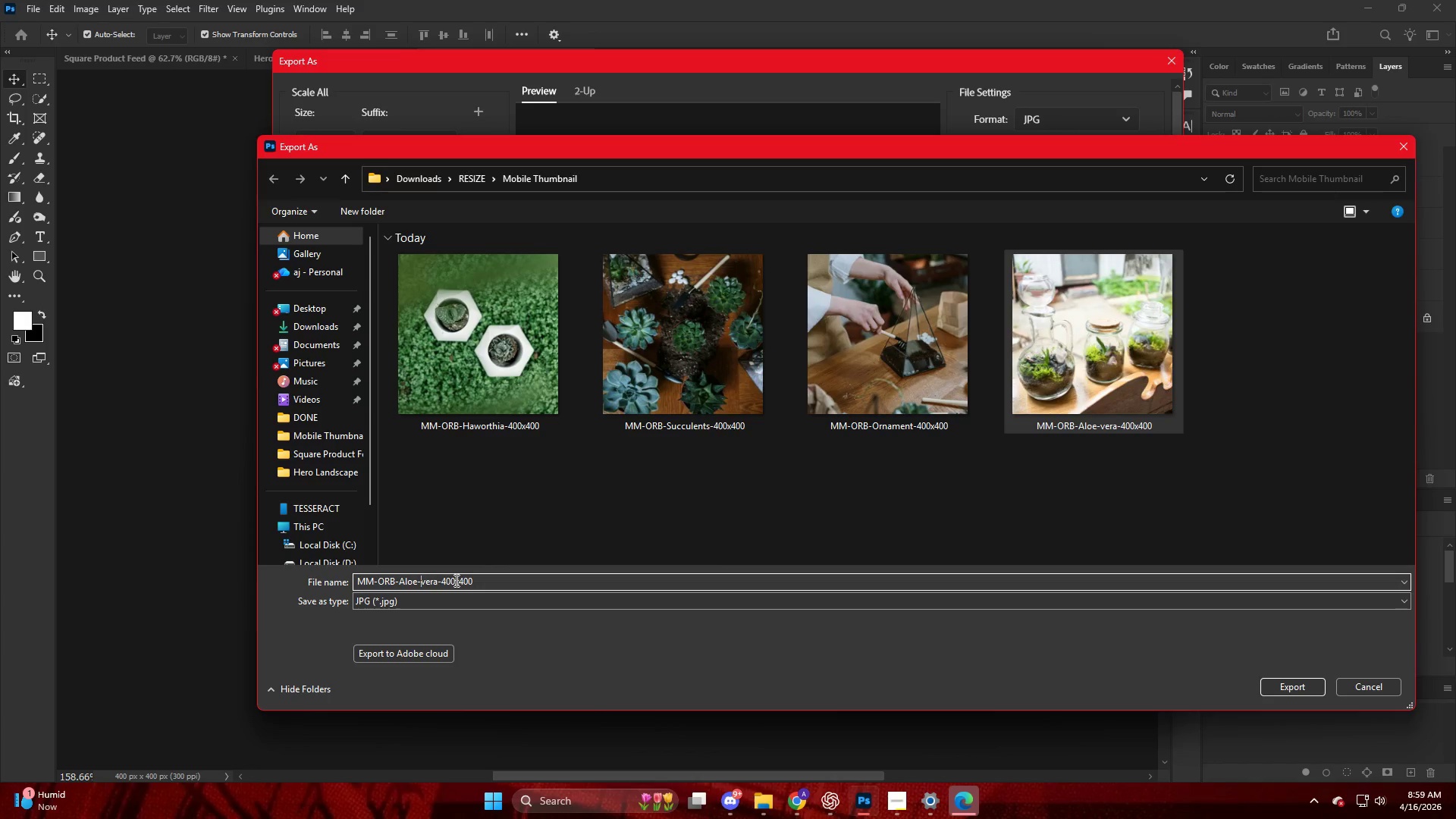 
key(ArrowRight)
 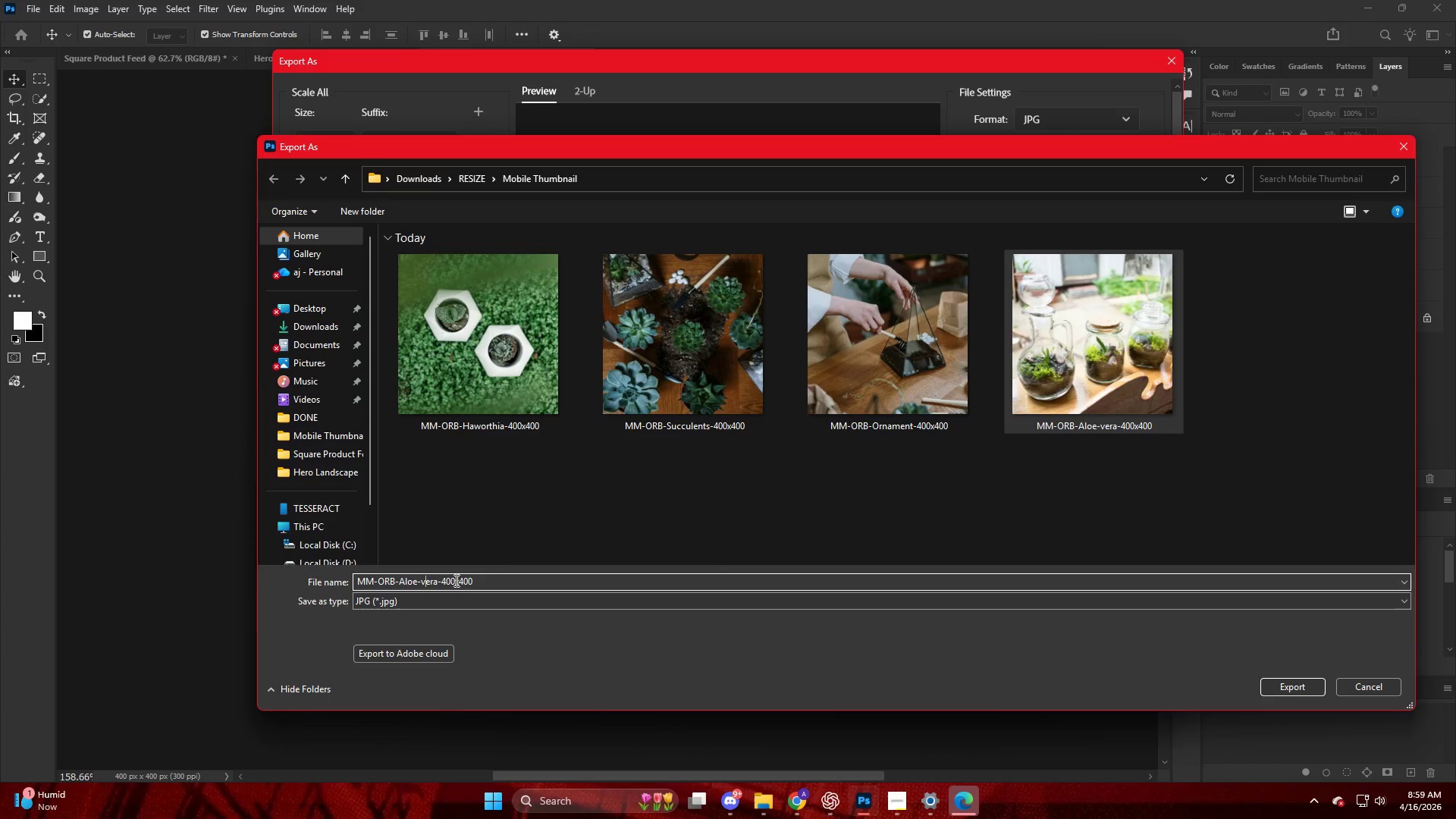 
key(ArrowRight)
 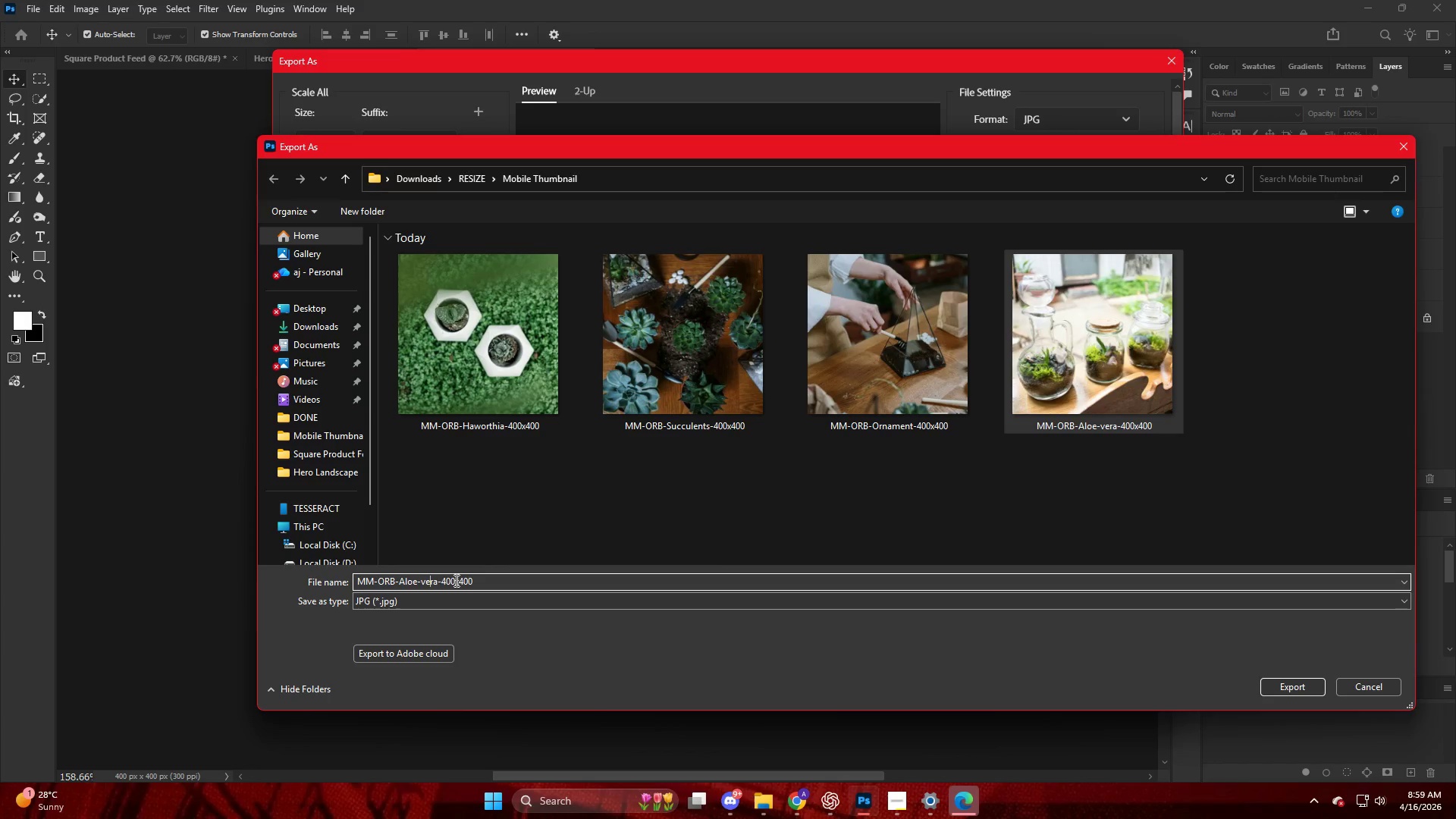 
key(ArrowRight)
 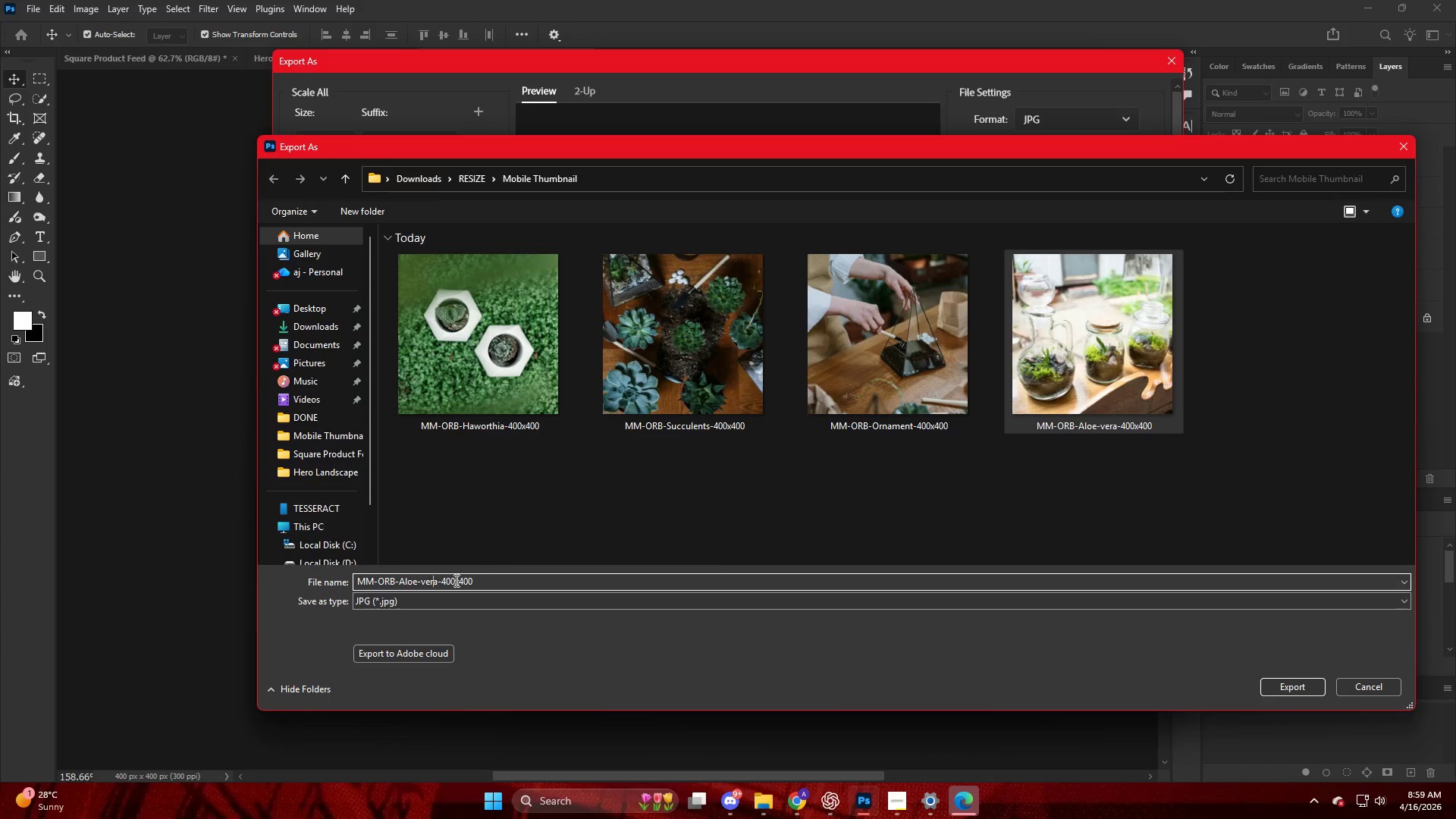 
key(ArrowRight)
 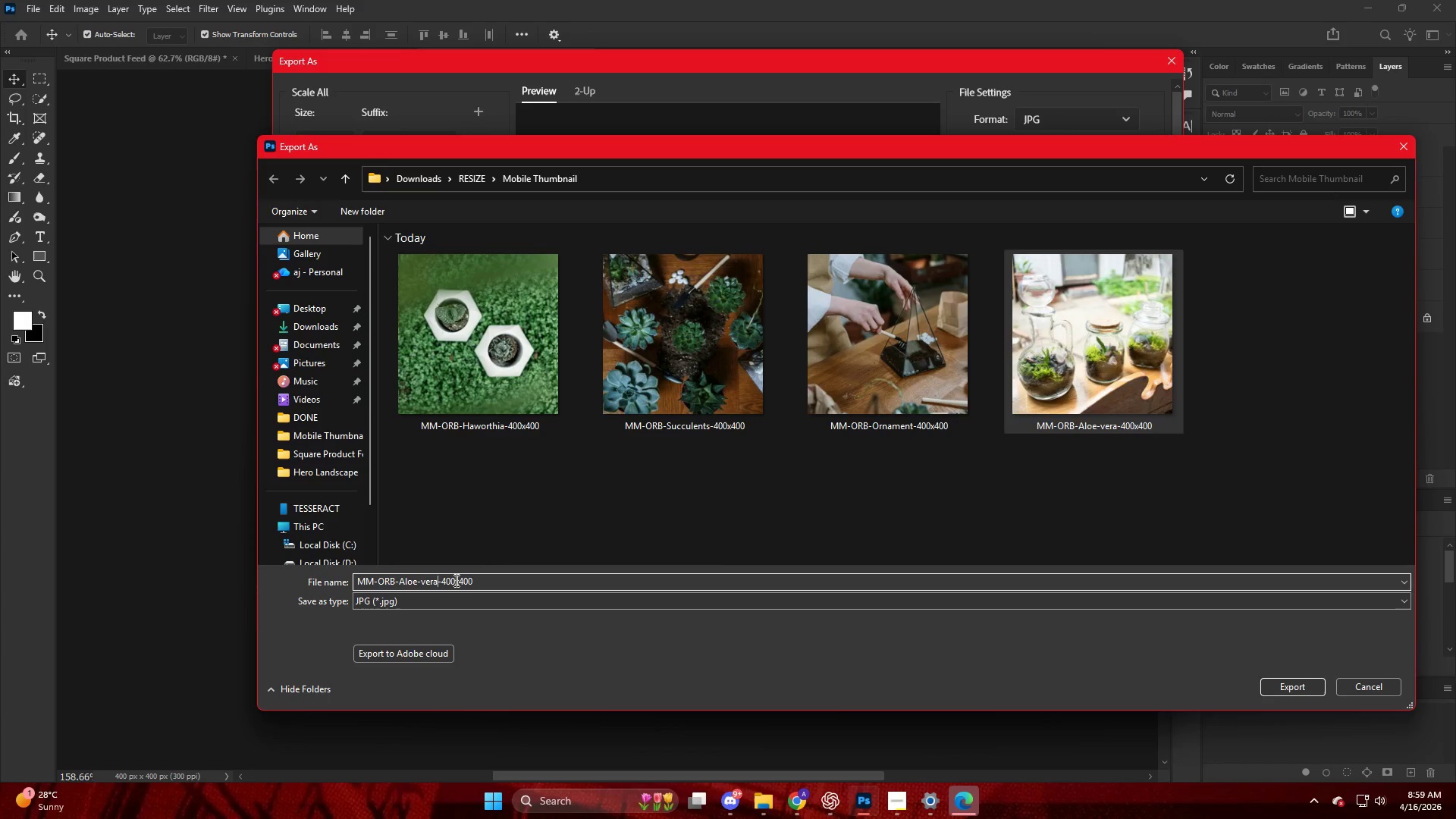 
key(Backspace)
 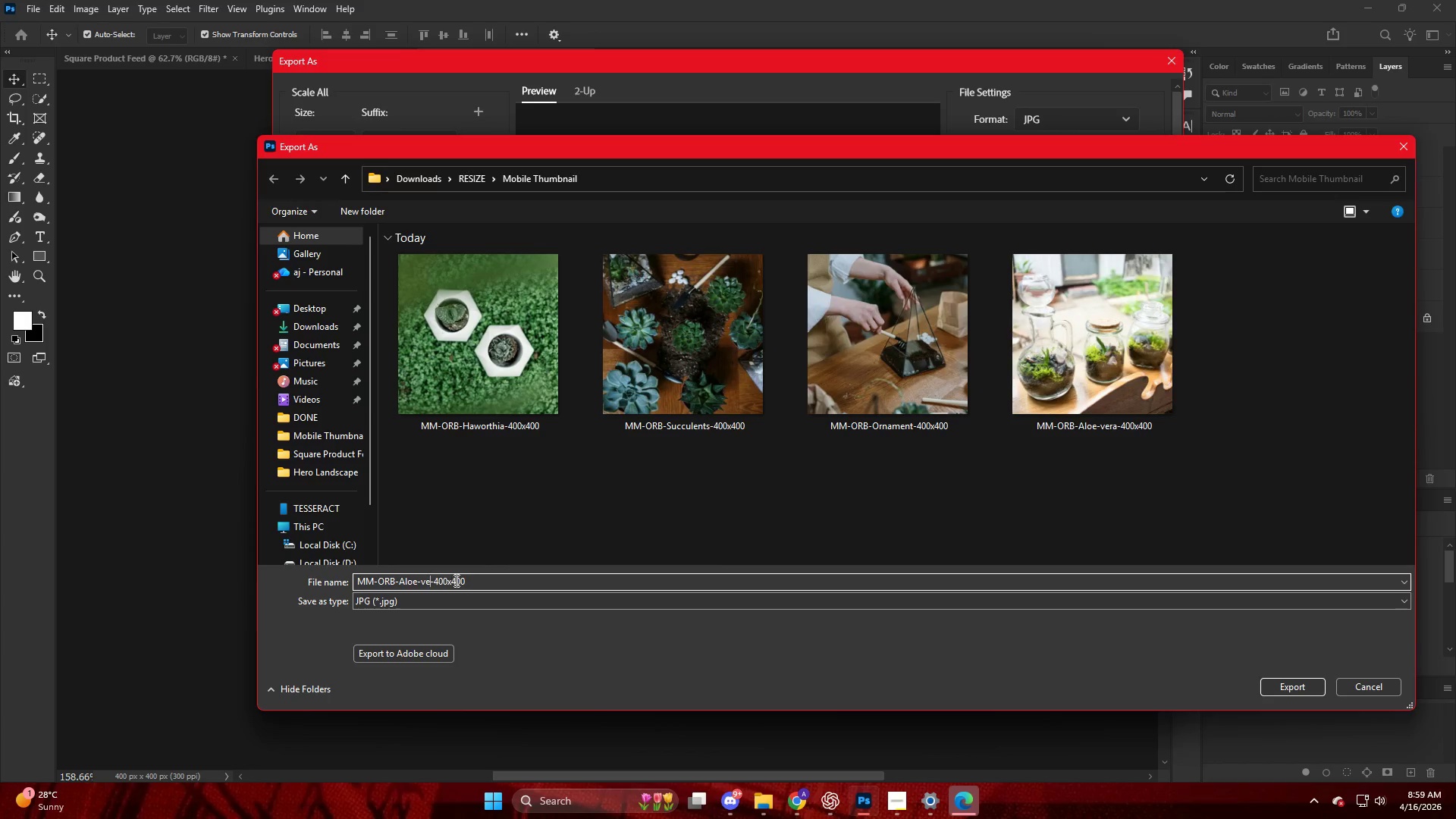 
key(Backspace)
 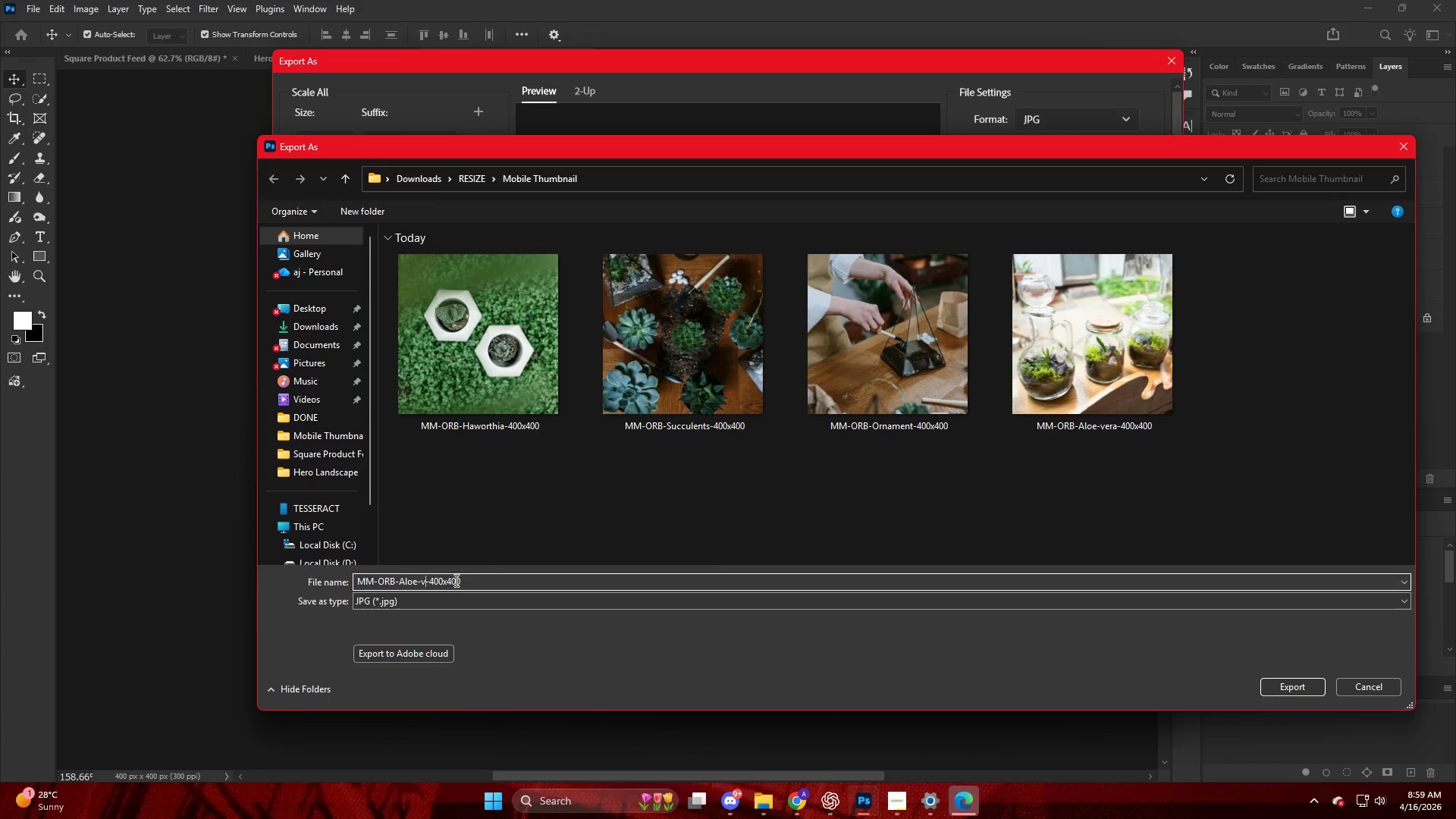 
key(Backspace)
 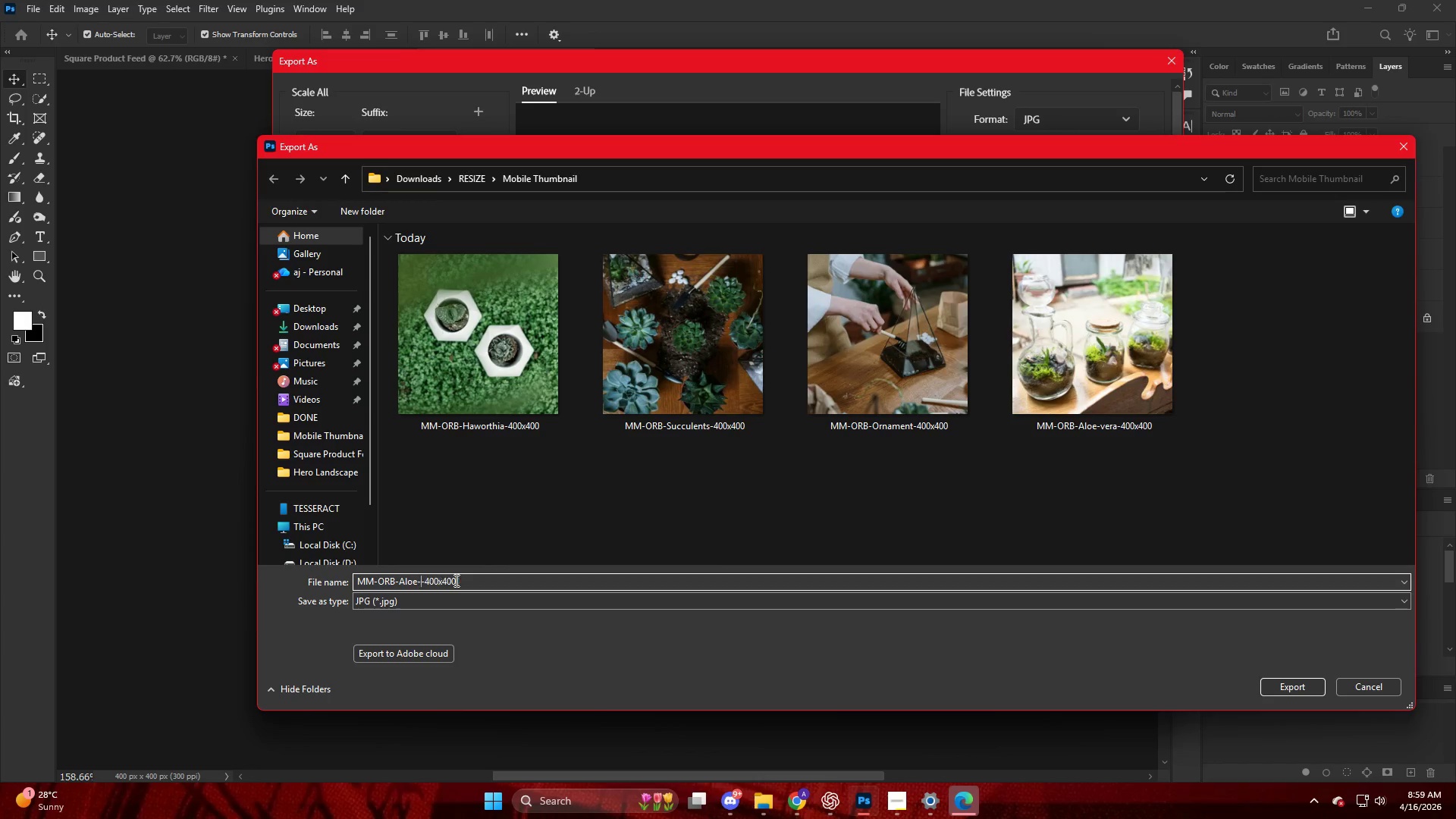 
key(Backspace)
 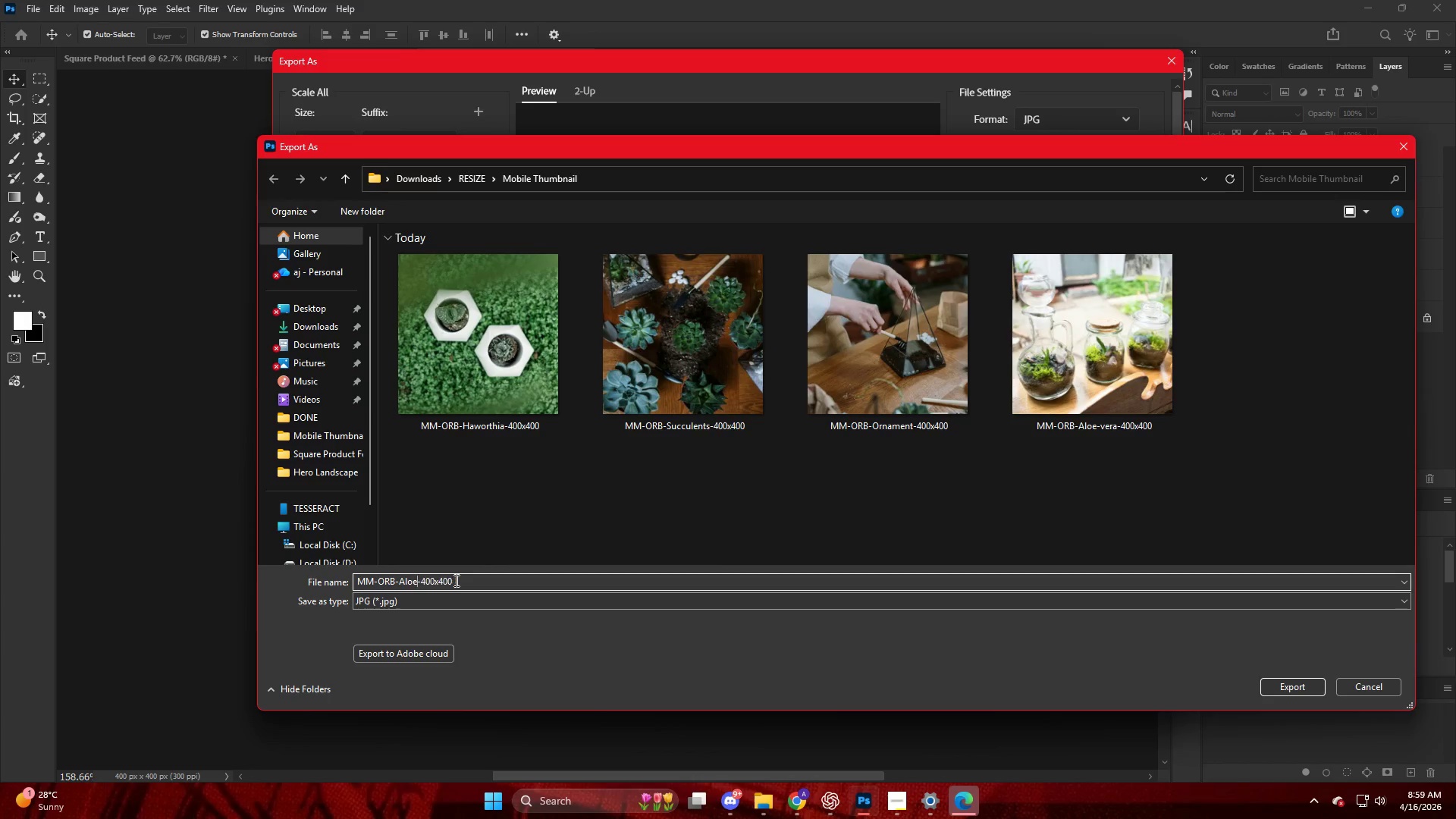 
key(Backspace)
 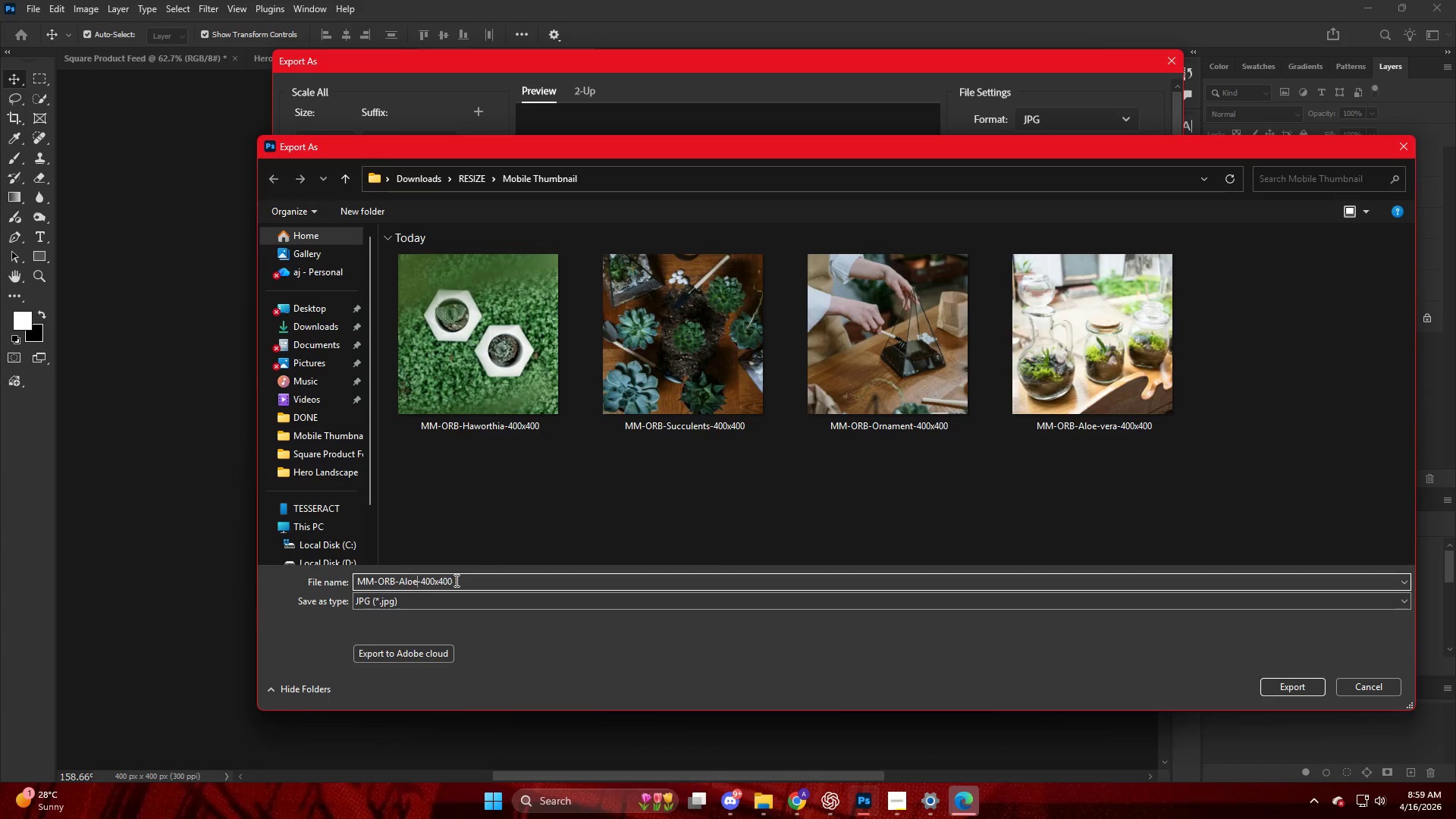 
key(Backspace)
 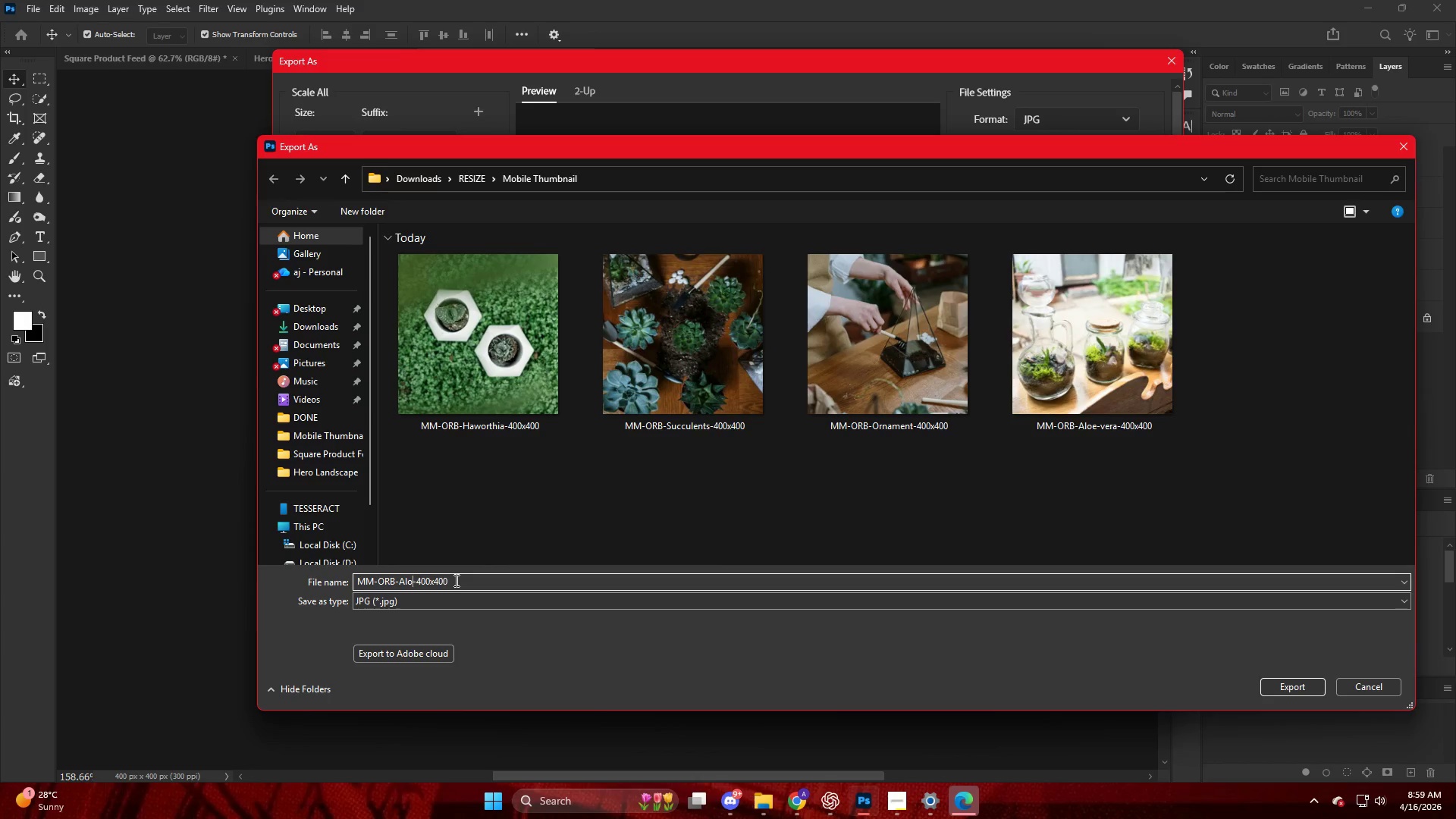 
key(Backspace)
 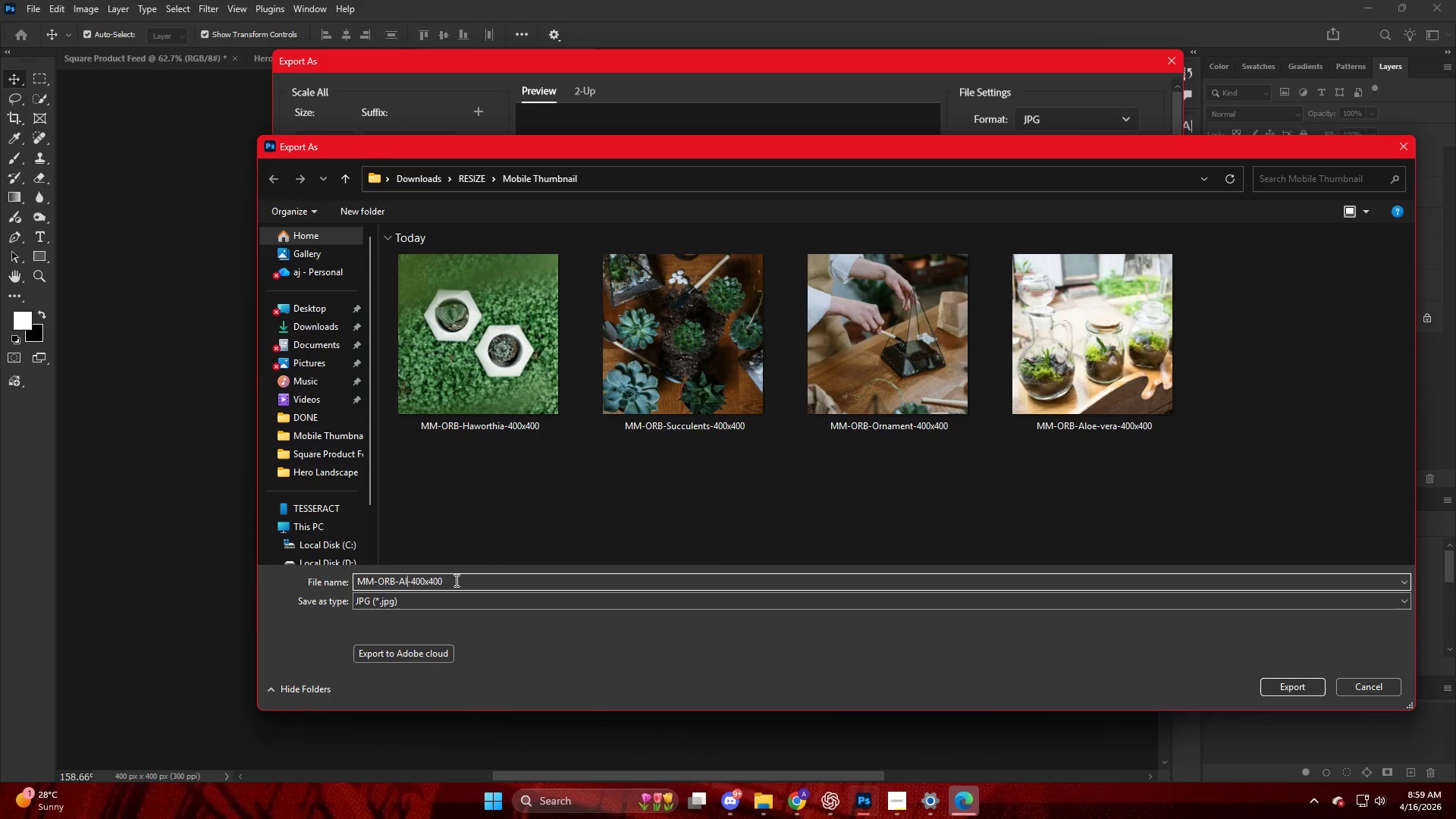 
key(Backspace)
 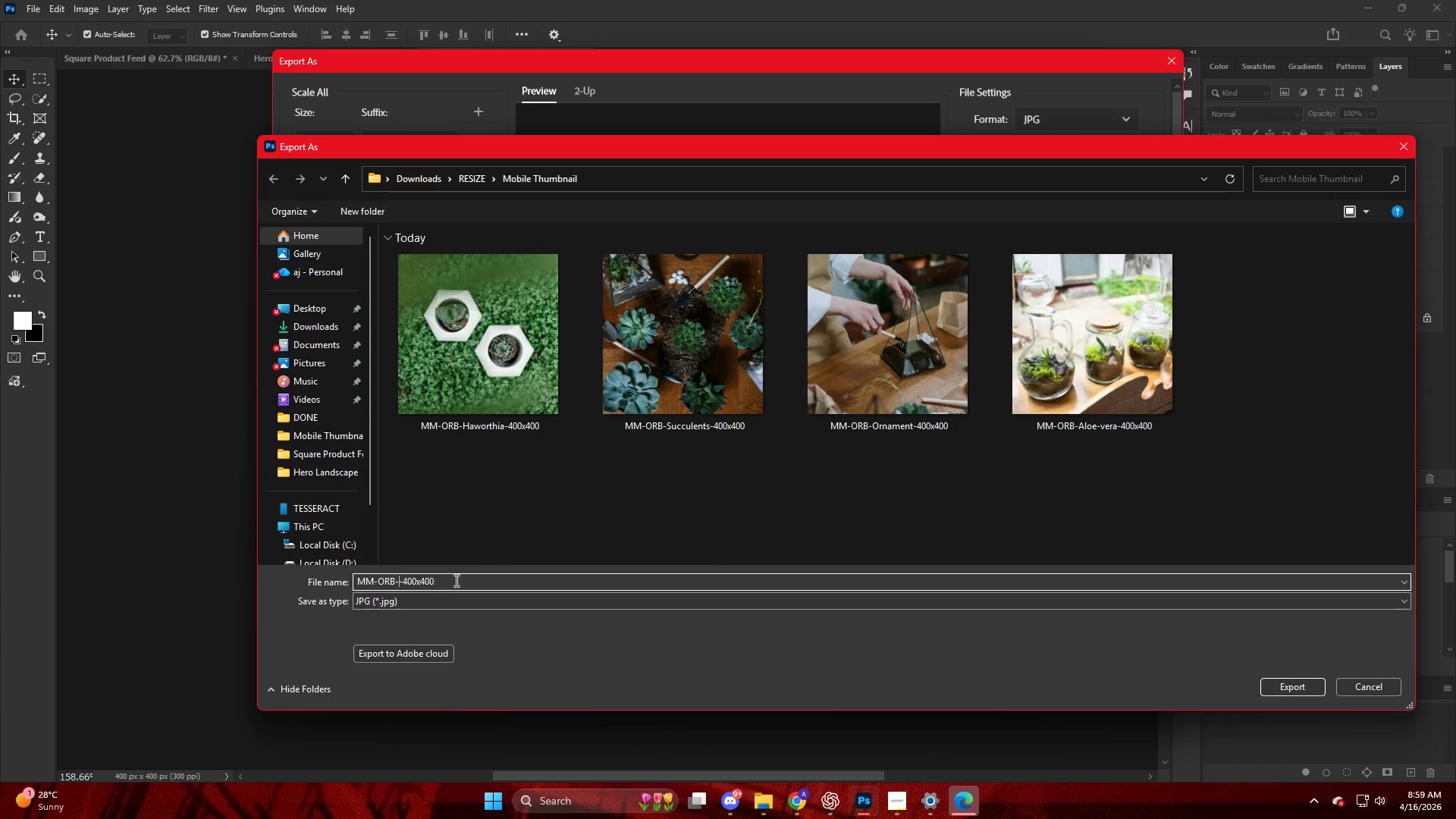 
key(Backspace)
 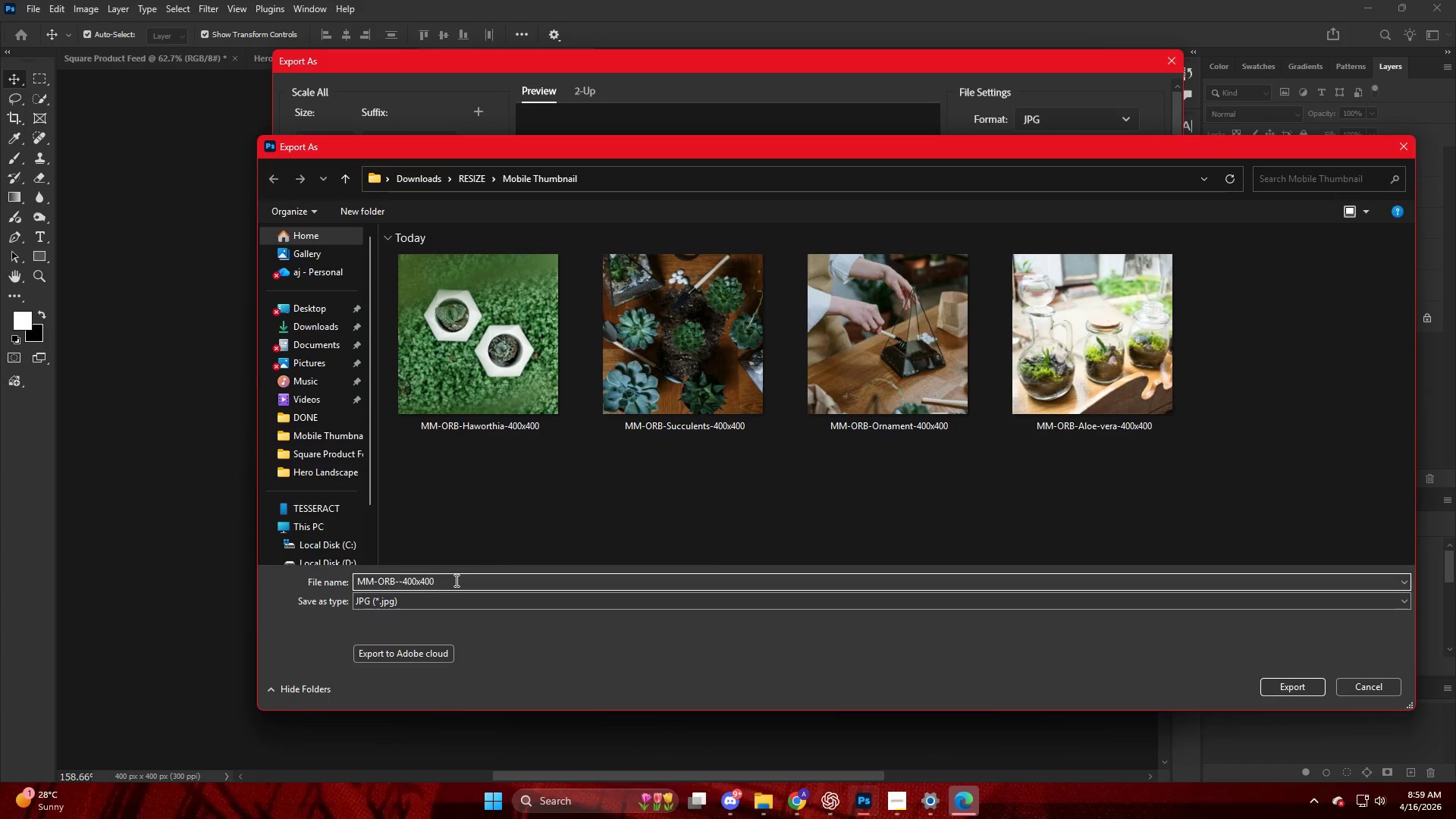 
key(Control+V)
 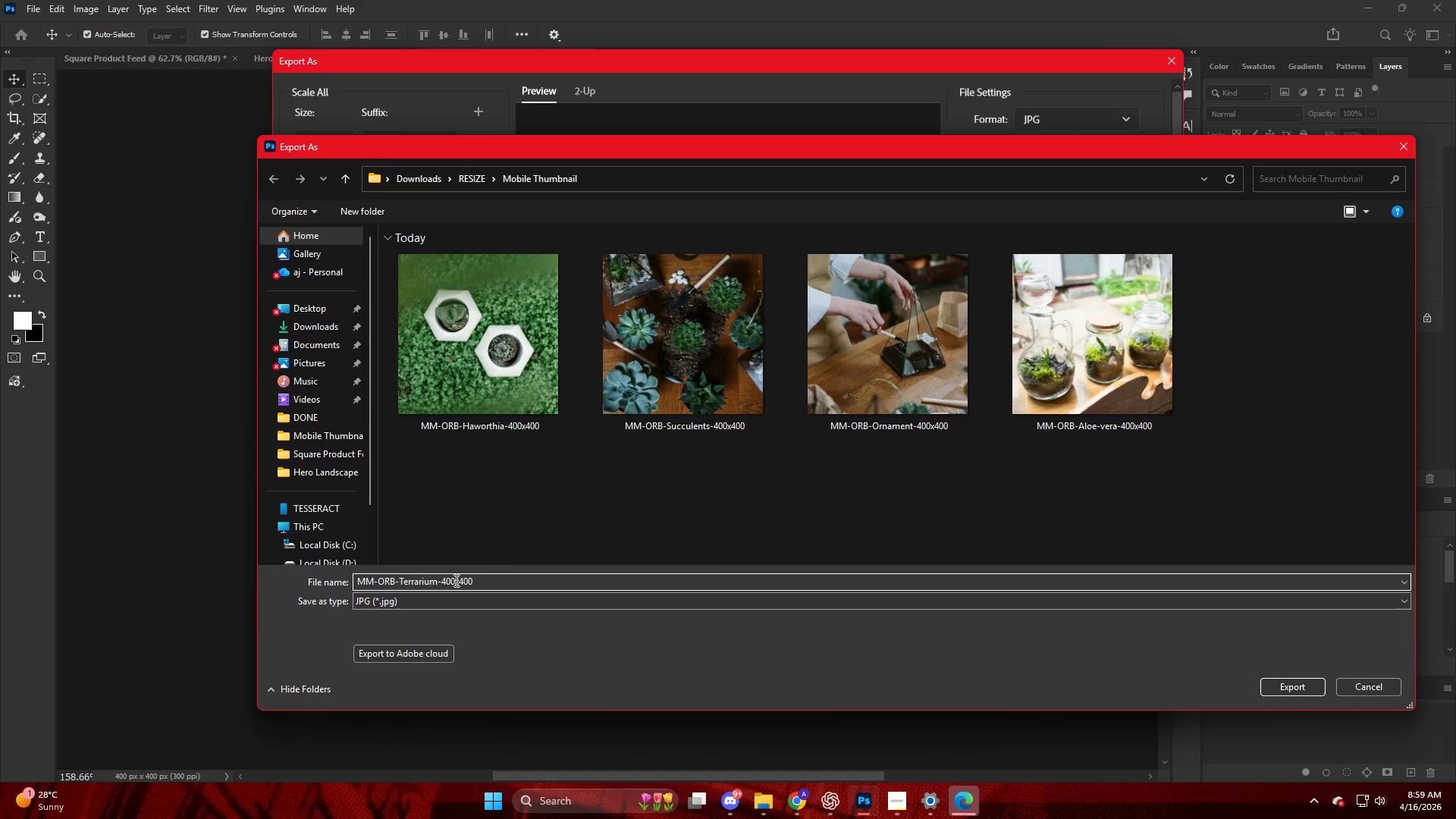 
key(Enter)
 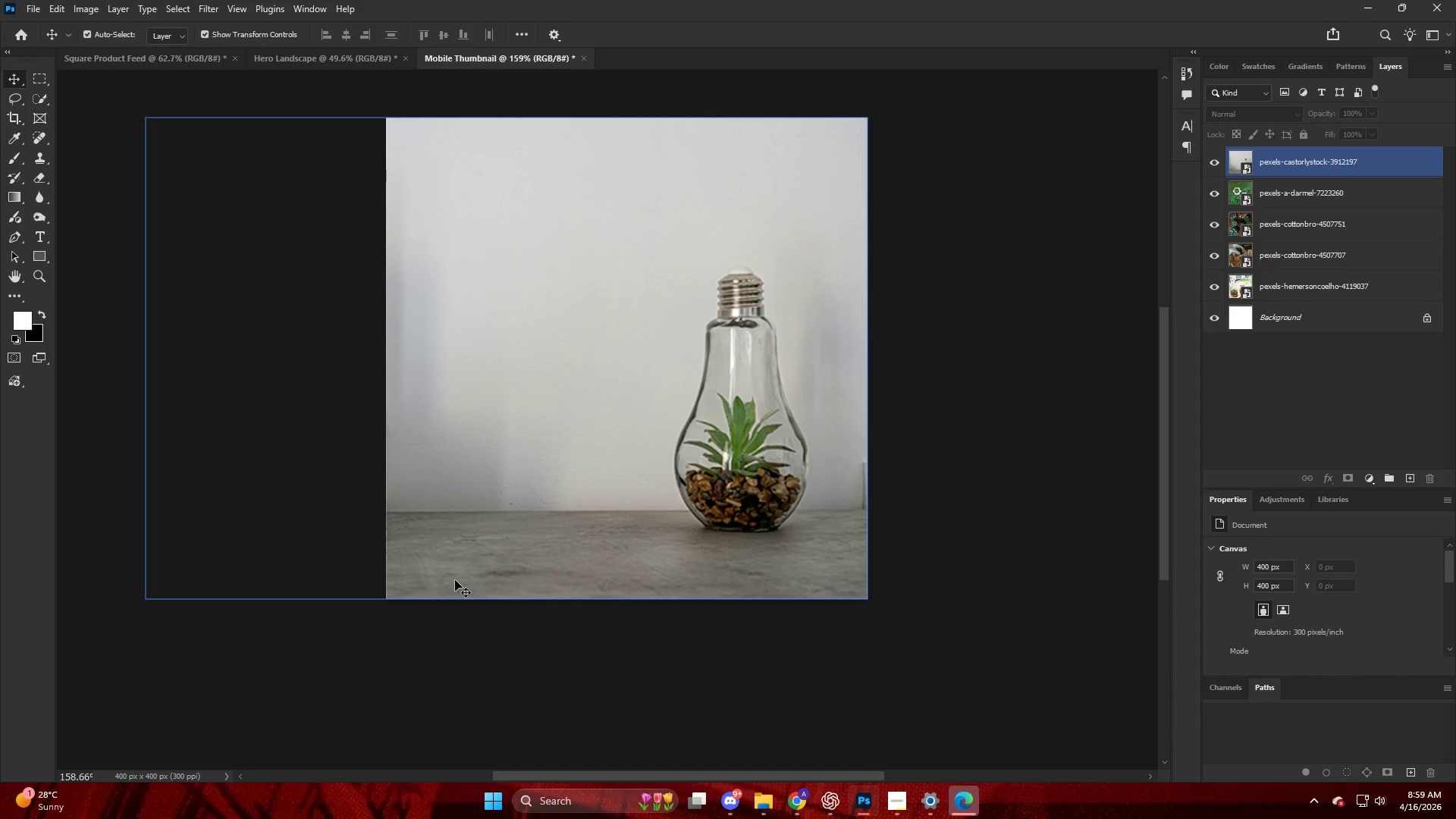 
wait(7.7)
 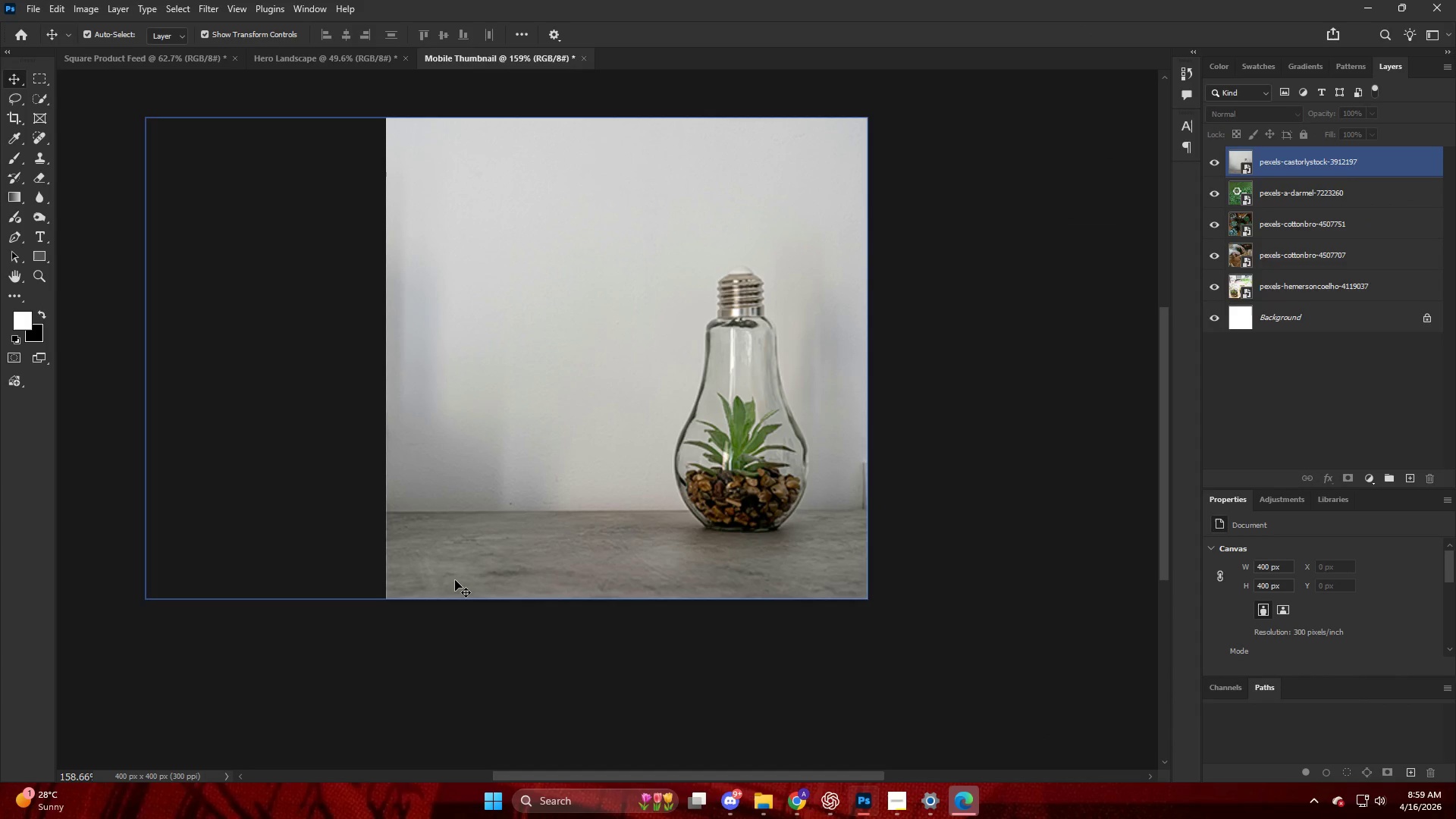 
left_click([322, 49])
 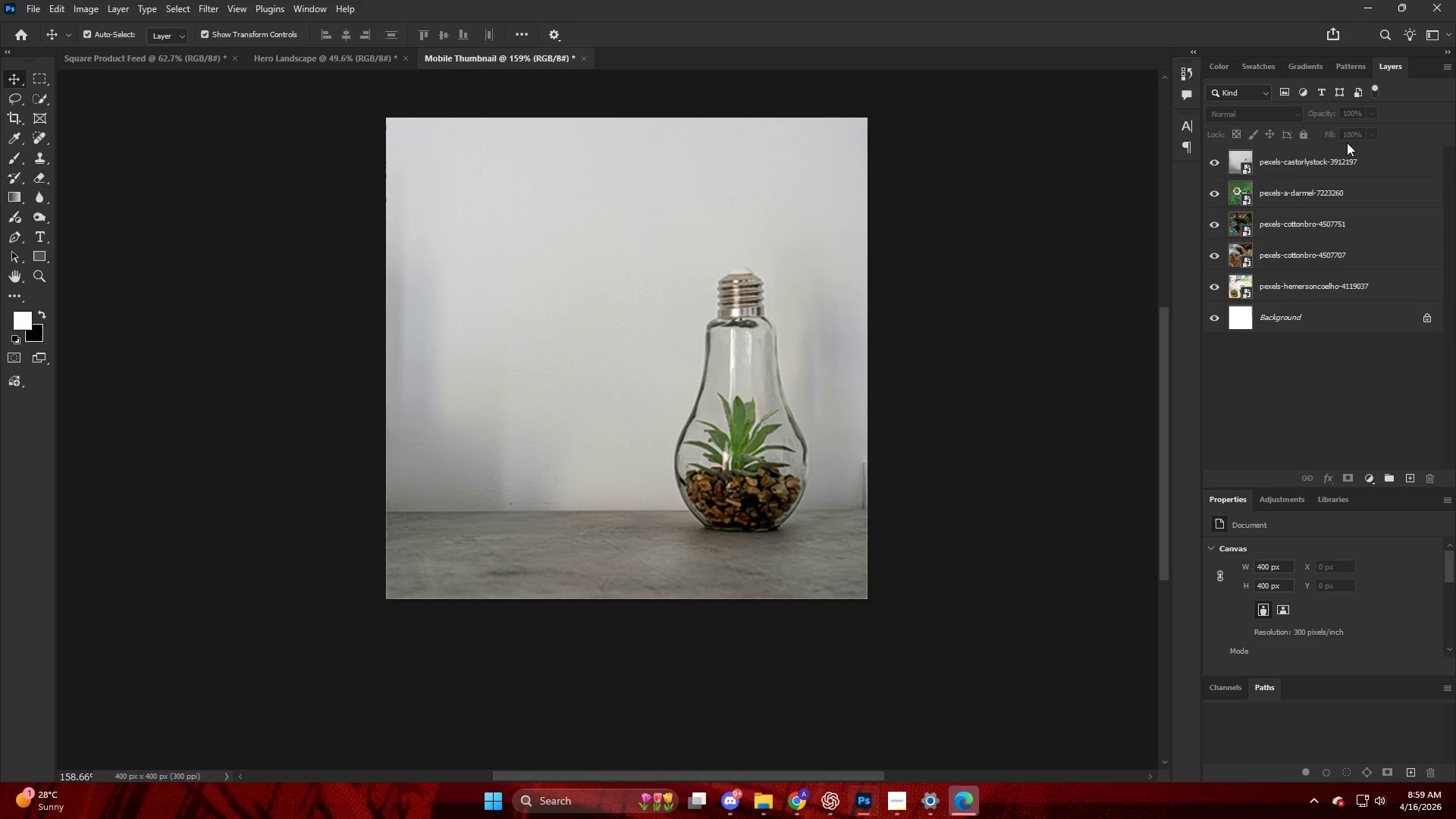 
left_click_drag(start_coordinate=[1336, 165], to_coordinate=[691, 373])
 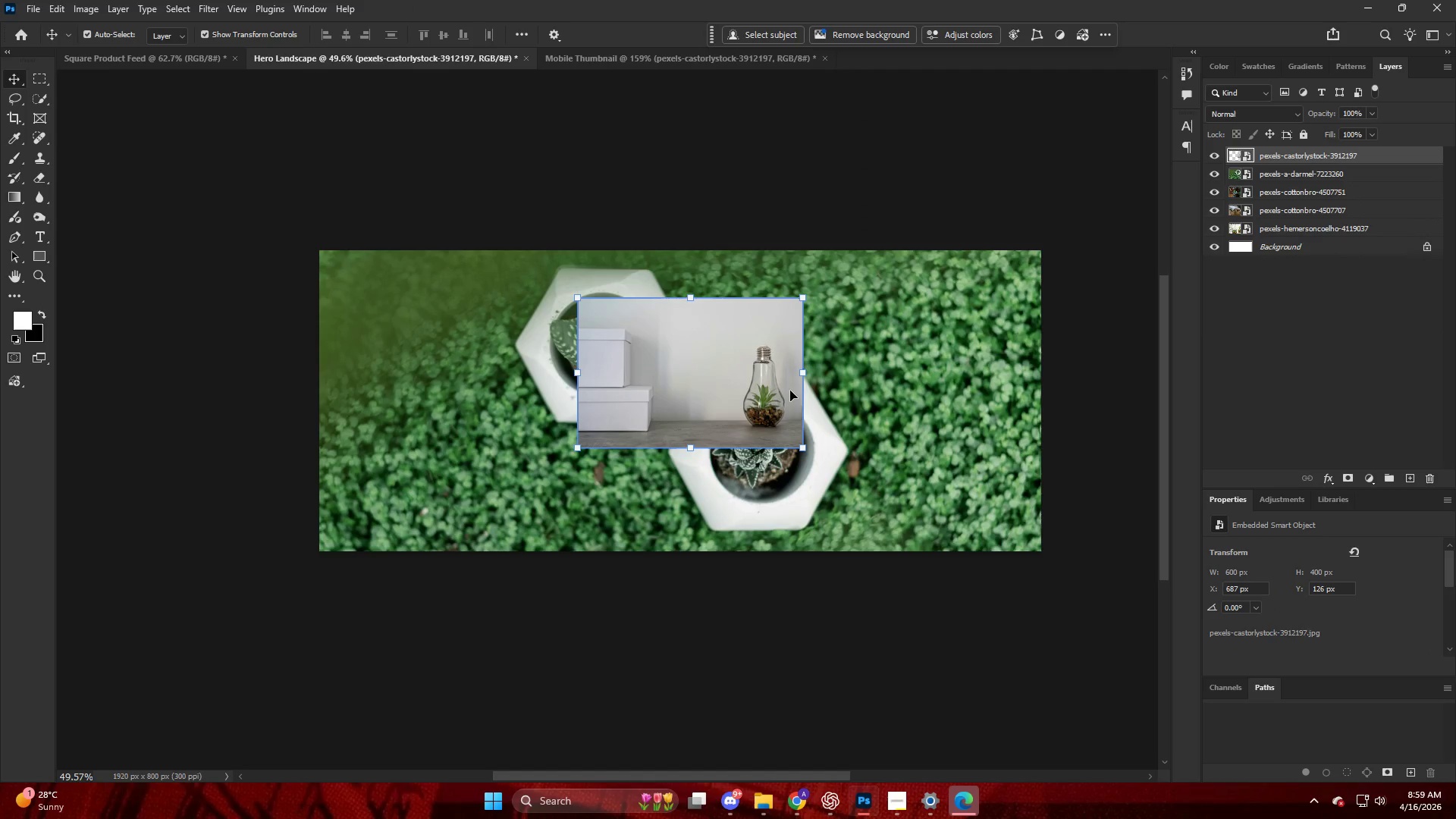 
hold_key(key=AltLeft, duration=2.03)
left_click_drag(start_coordinate=[804, 372], to_coordinate=[1040, 393])
 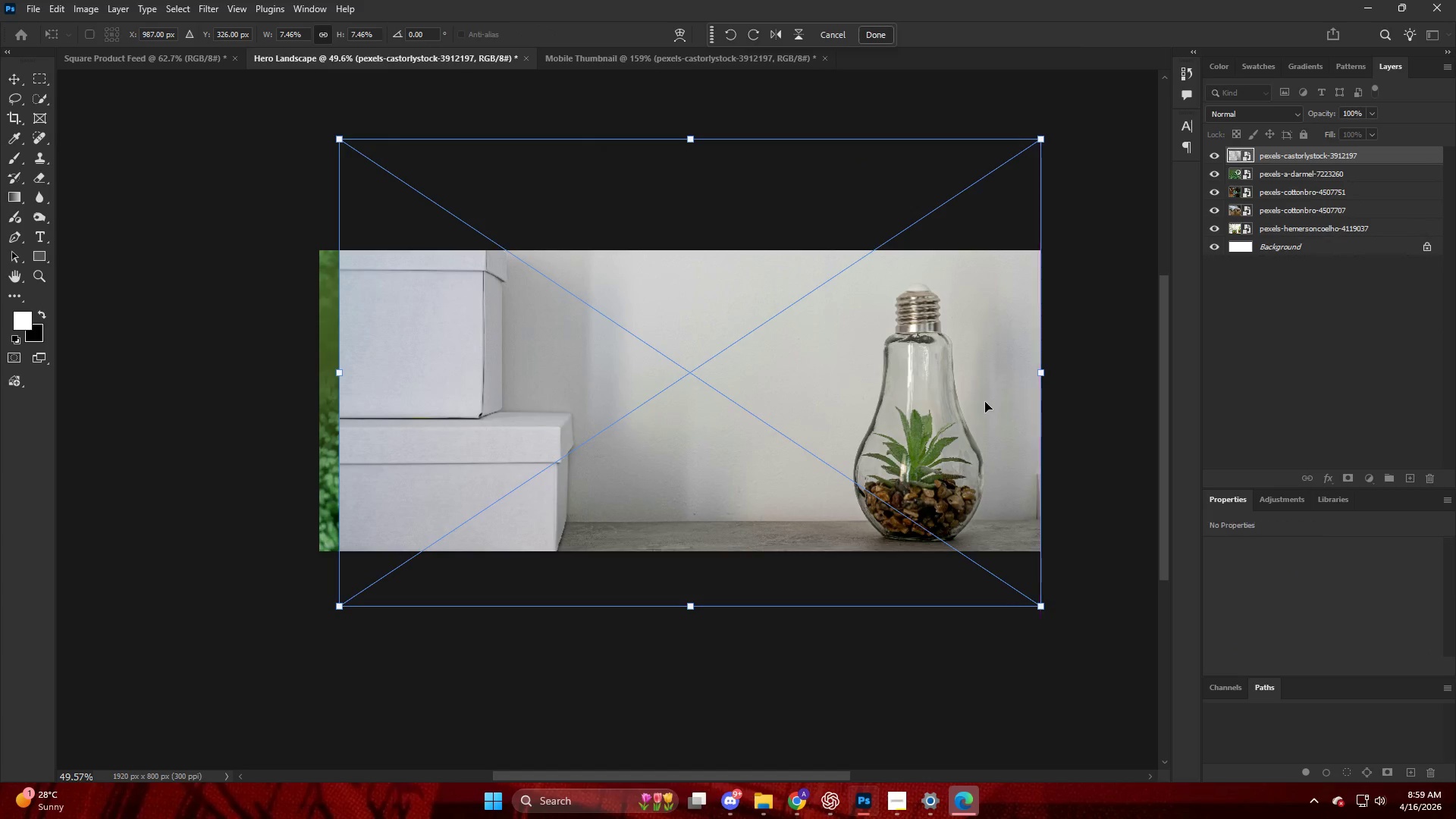 
left_click_drag(start_coordinate=[985, 402], to_coordinate=[983, 397])
 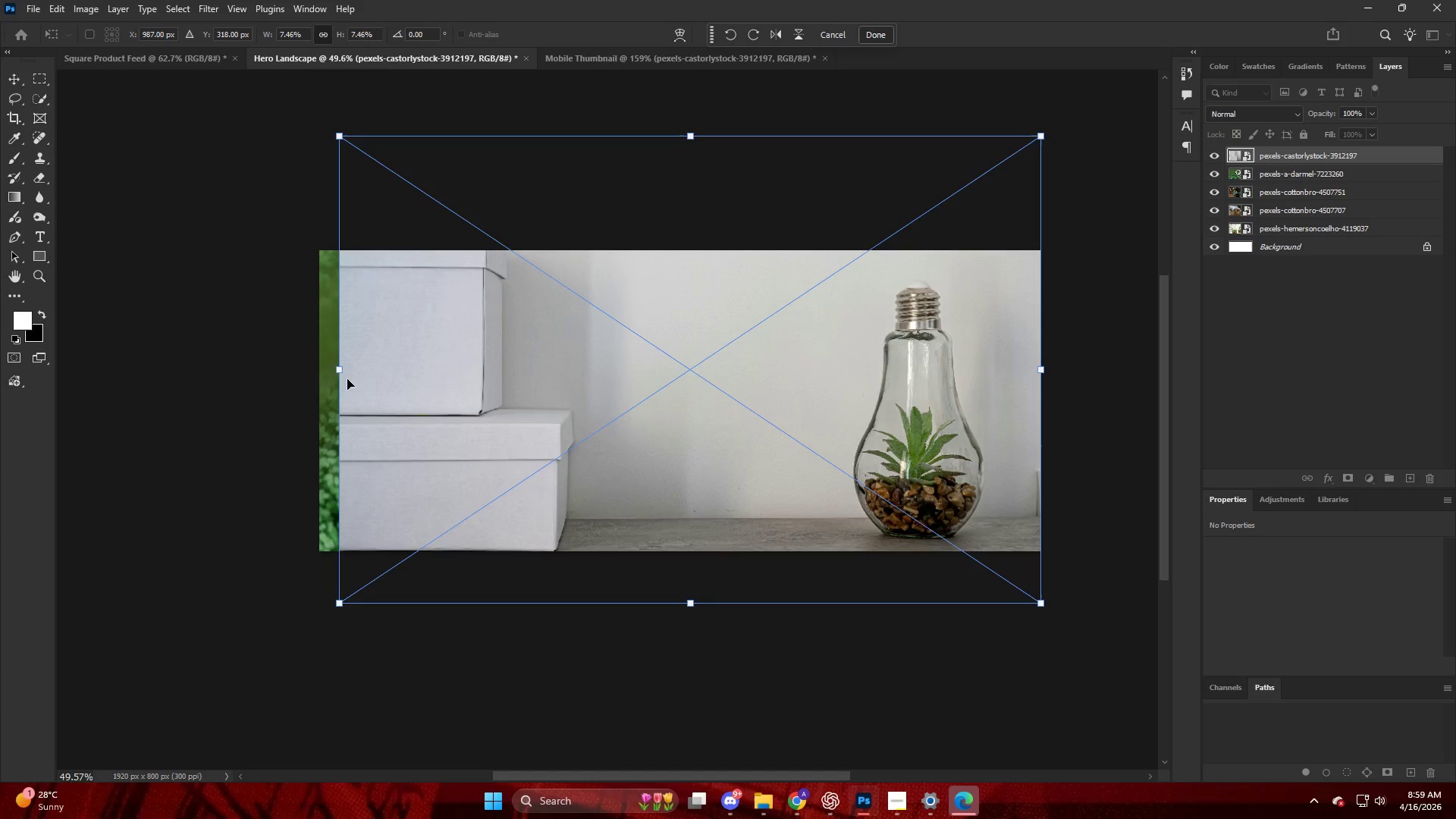 
left_click_drag(start_coordinate=[338, 375], to_coordinate=[320, 373])
 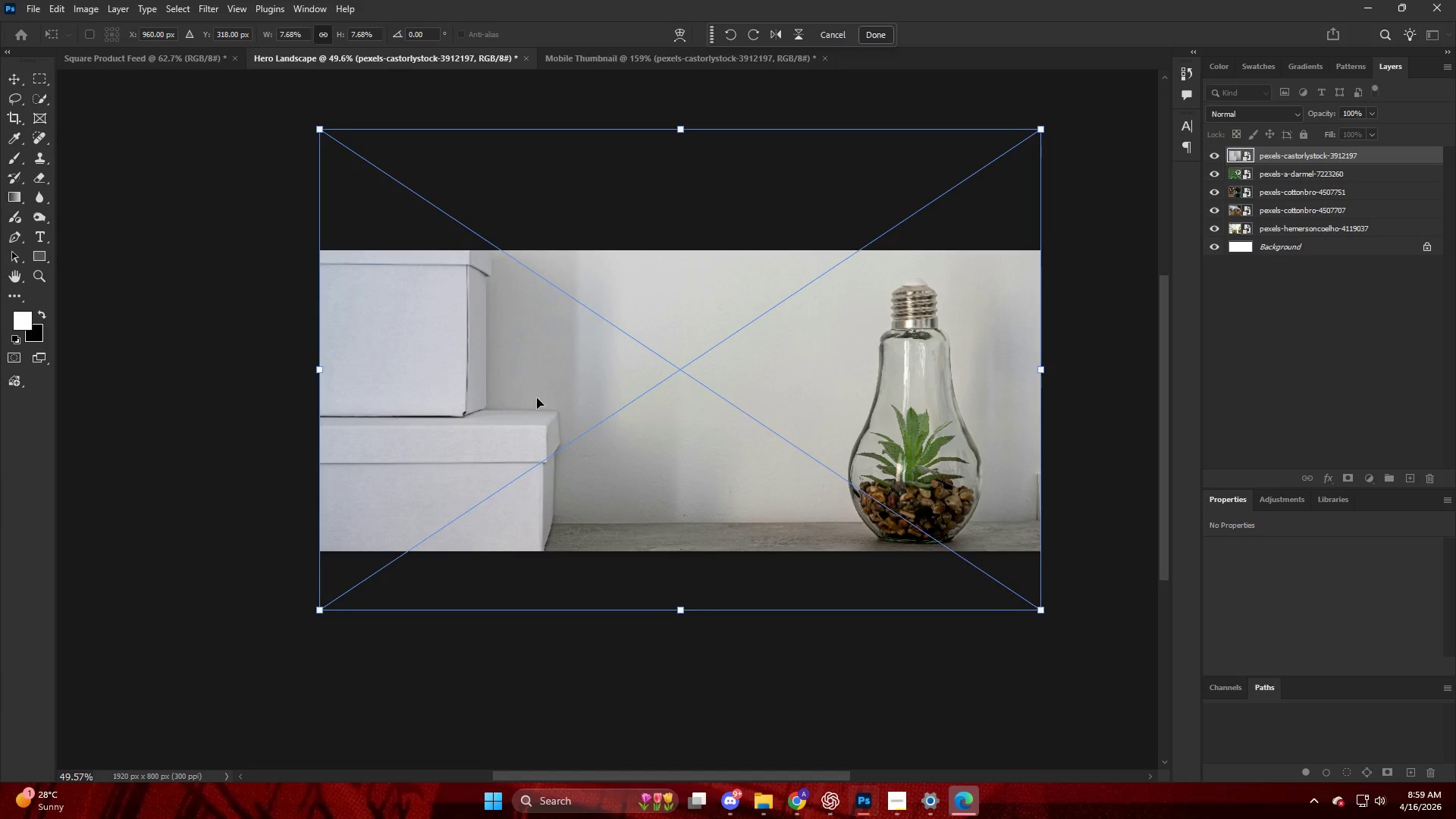 
left_click_drag(start_coordinate=[554, 398], to_coordinate=[556, 385])
 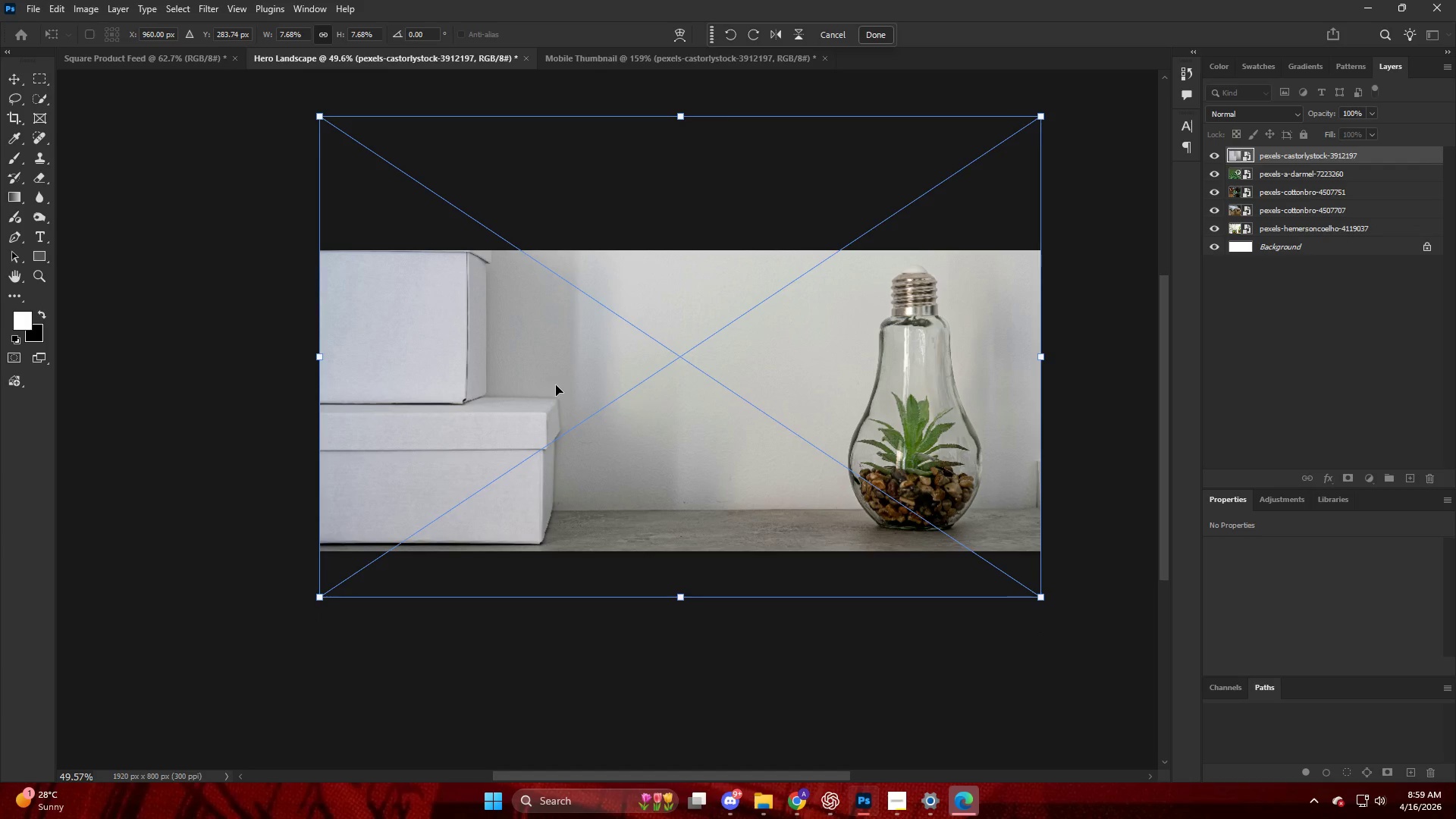 
key(NumpadEnter)
 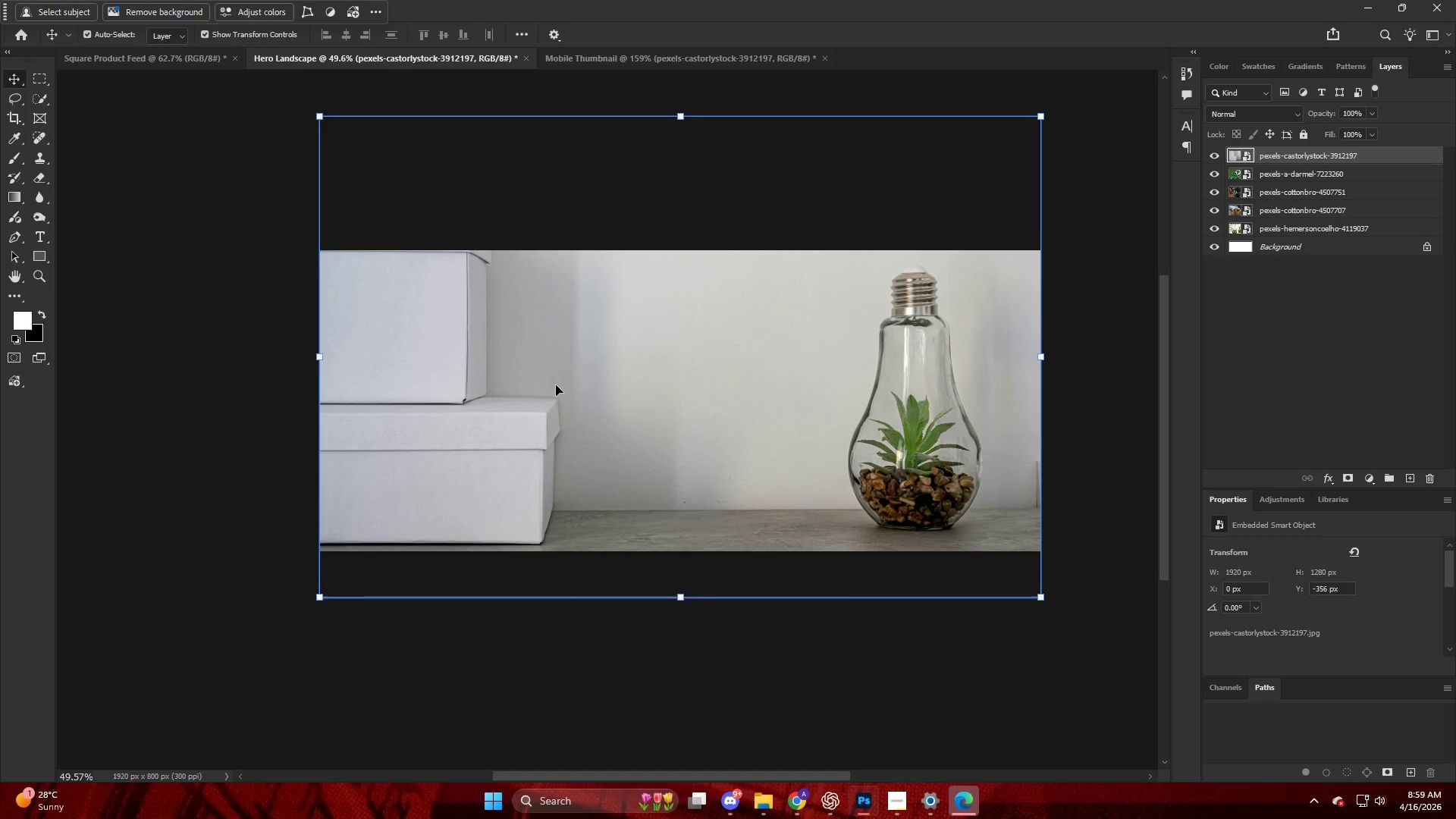 
key(Alt+Control+Shift+W)
 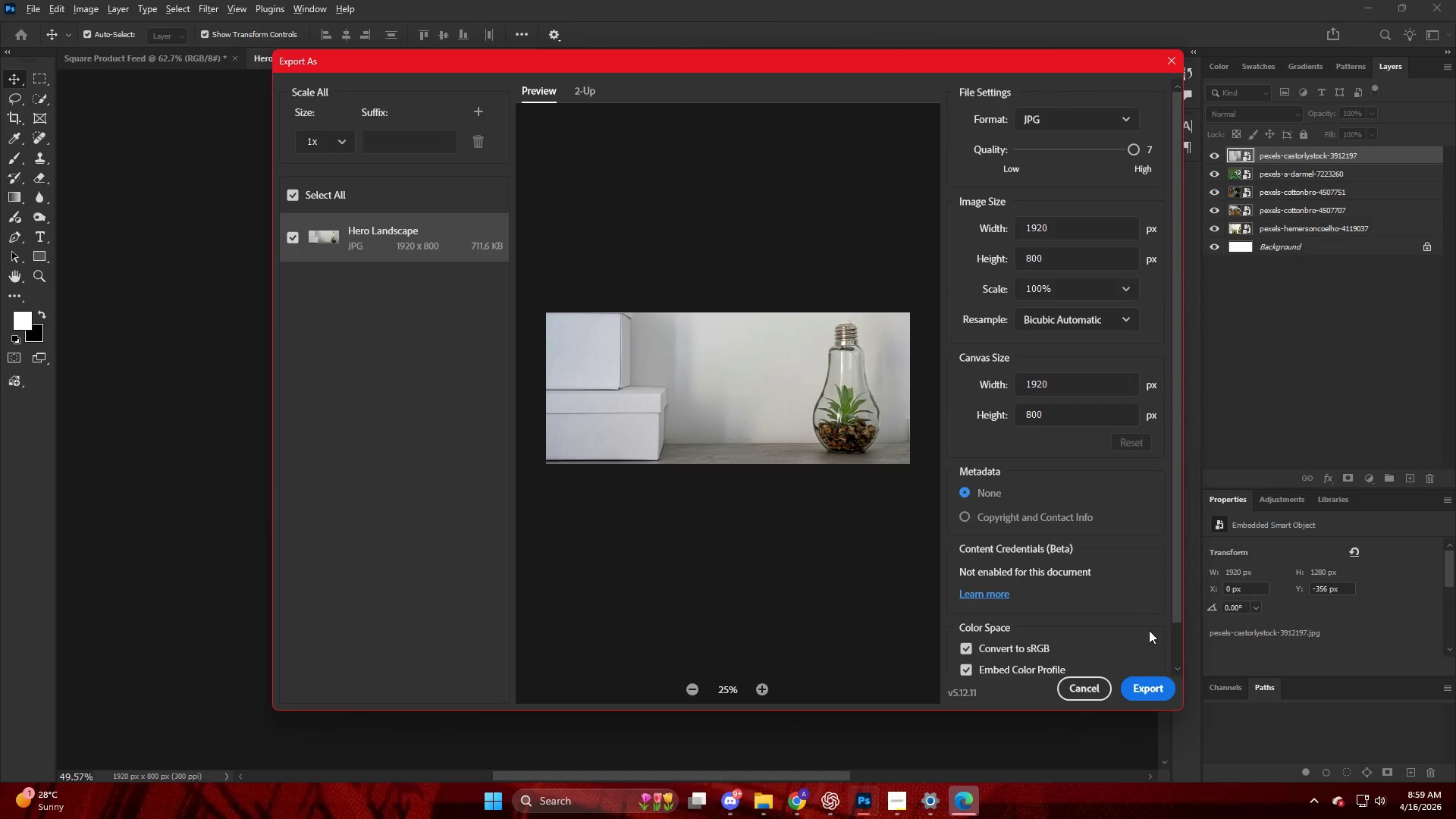 
left_click([1156, 689])
 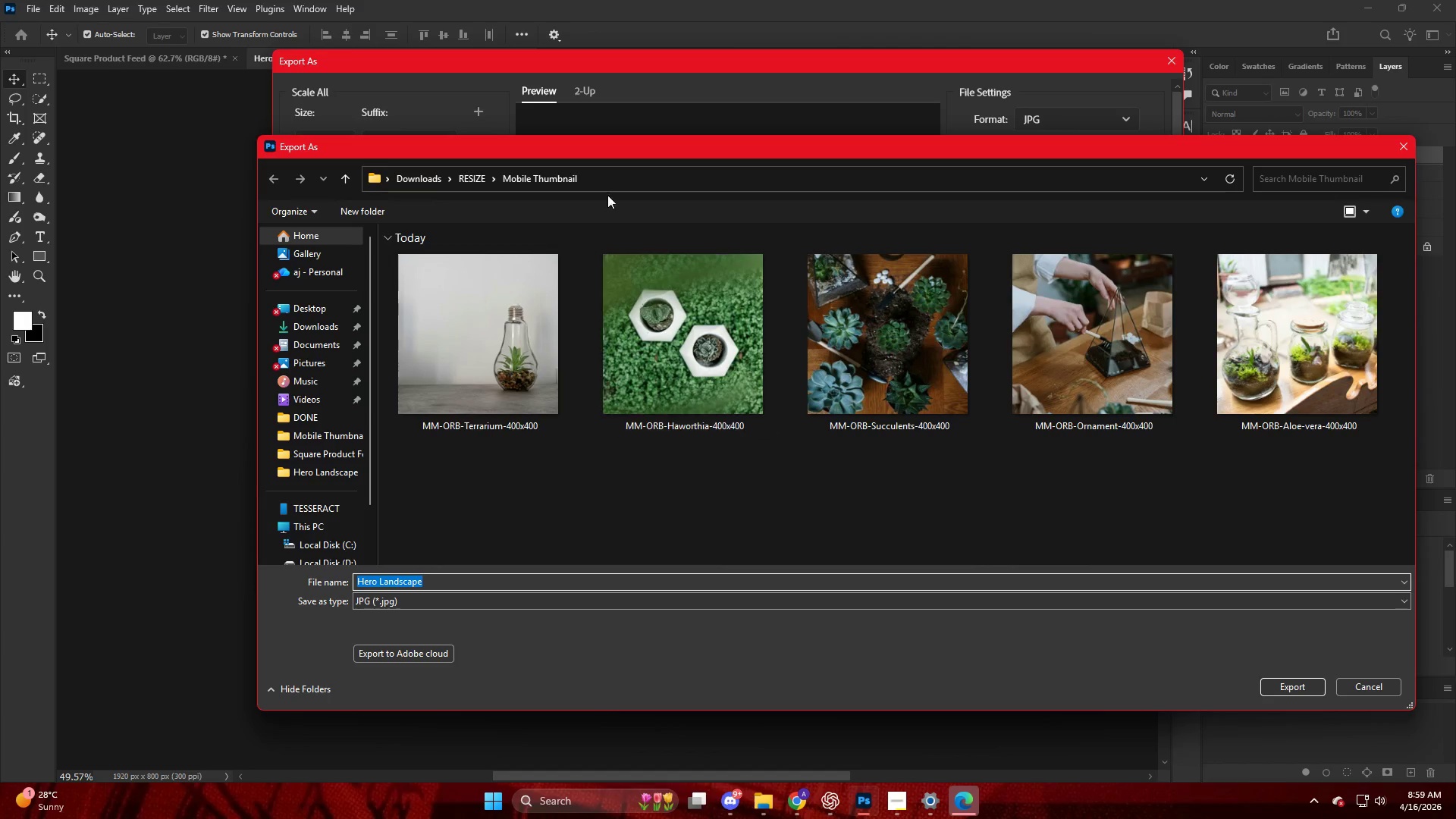 
left_click([472, 182])
 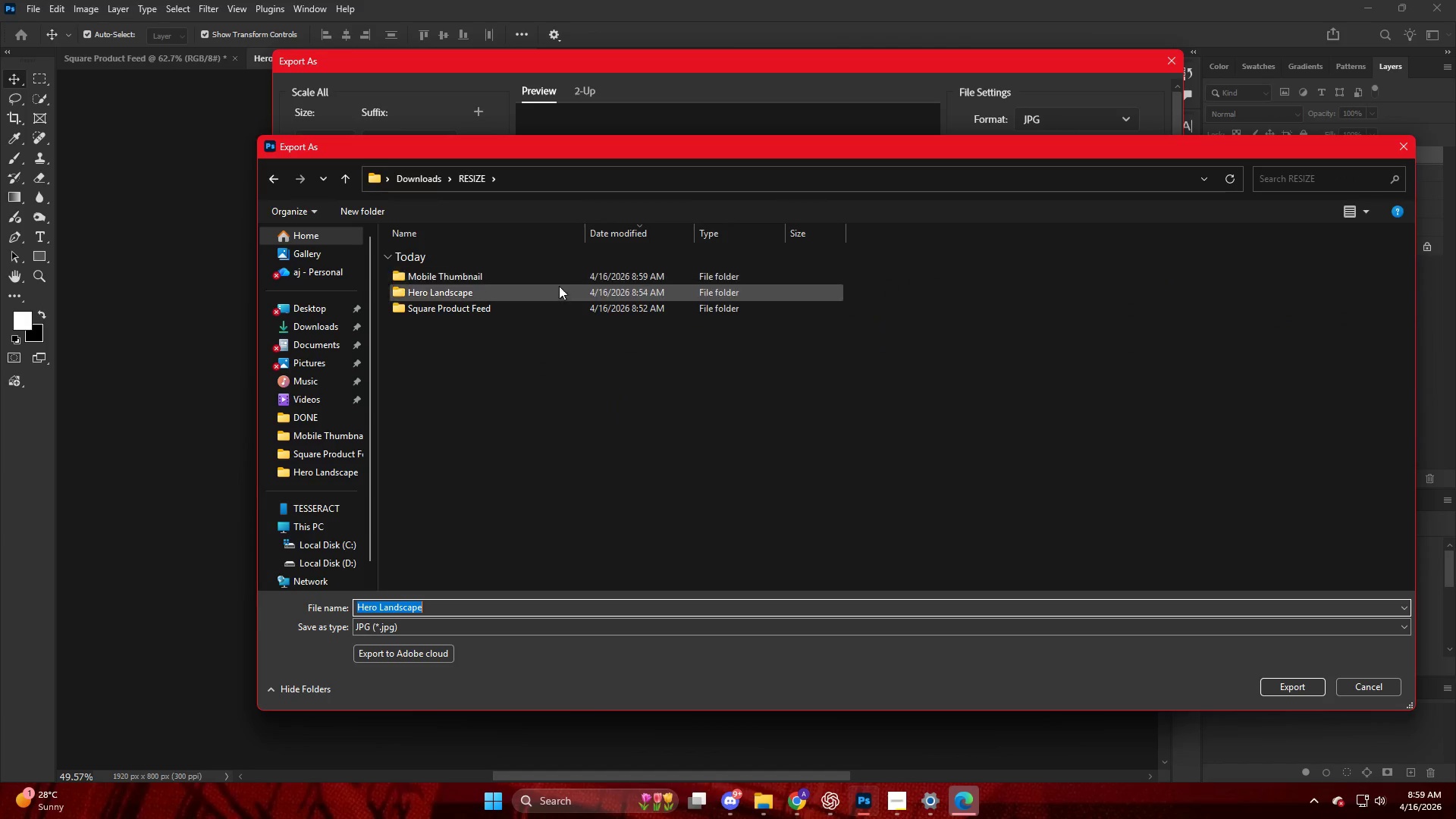 
double_click([557, 289])
 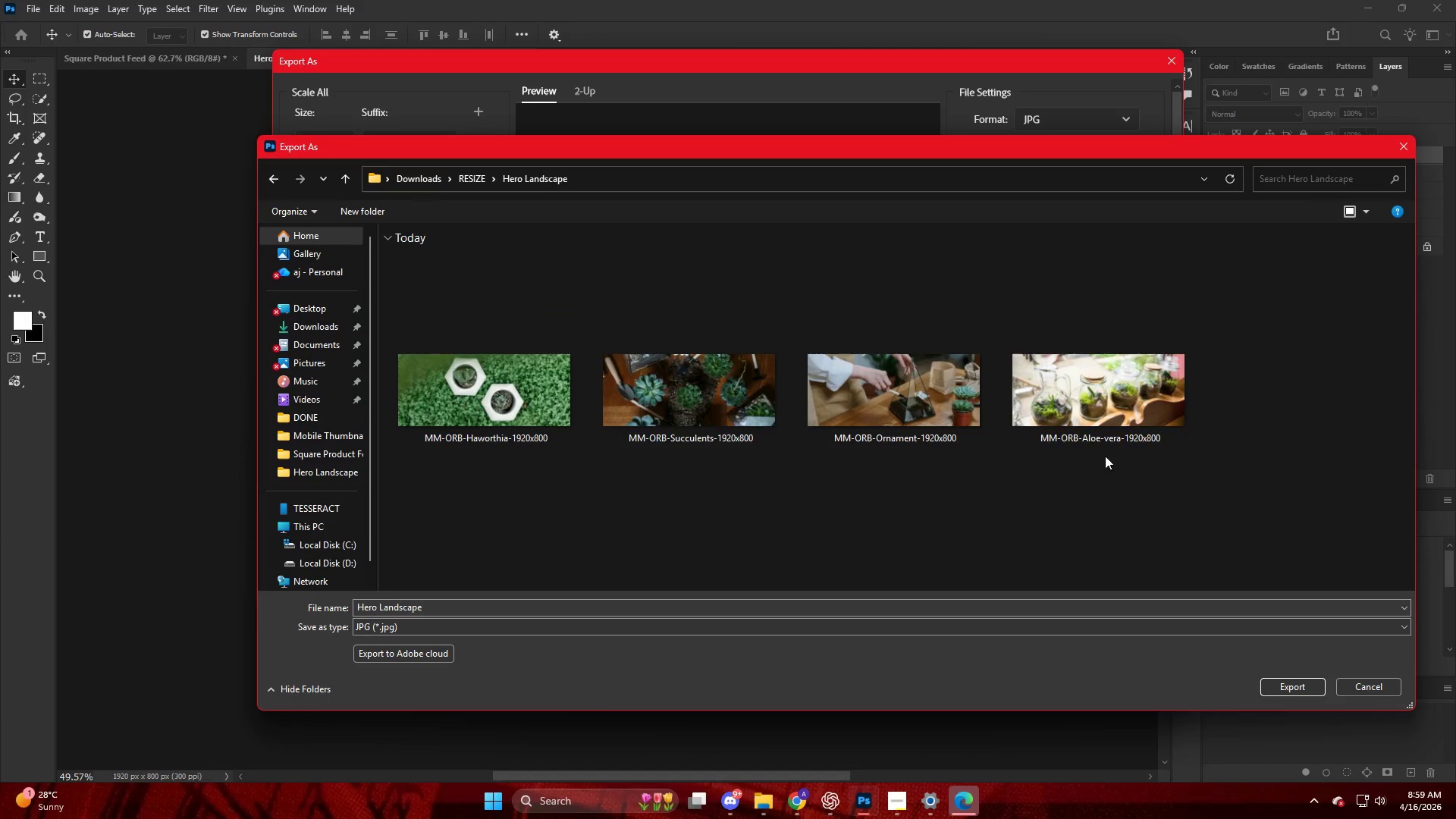 
left_click([1090, 422])
 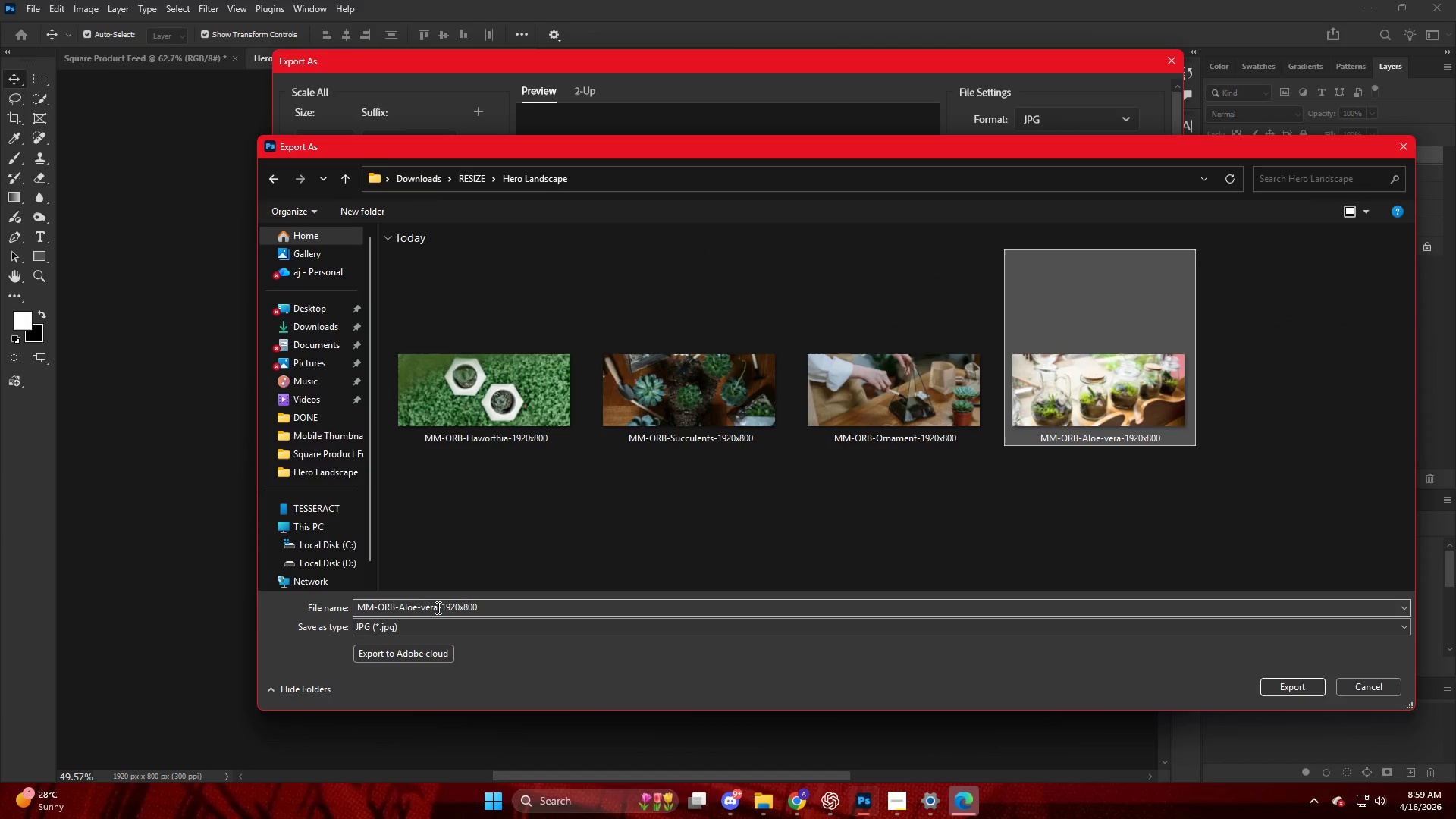 
double_click([438, 608])
 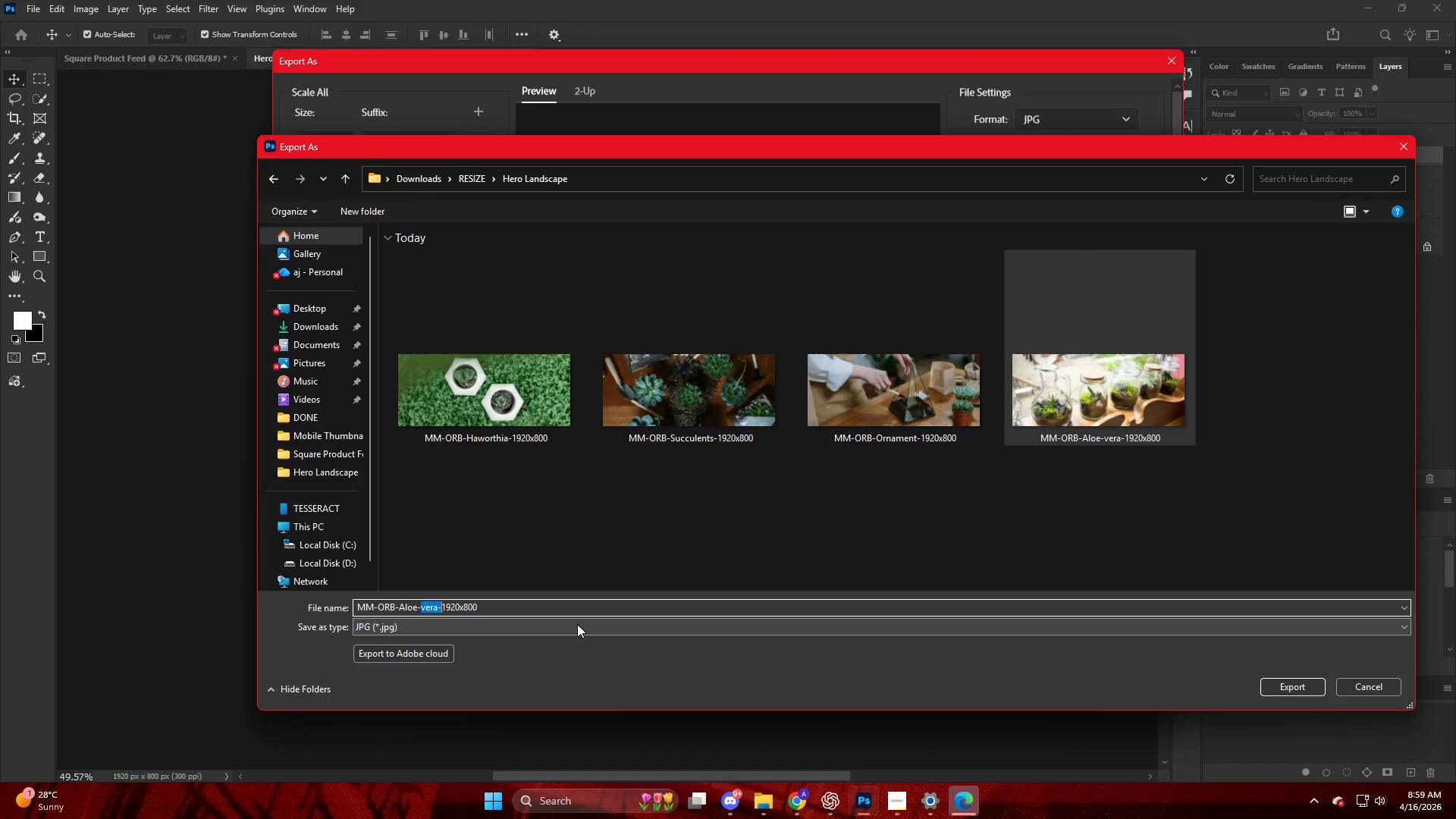 
key(ArrowLeft)
 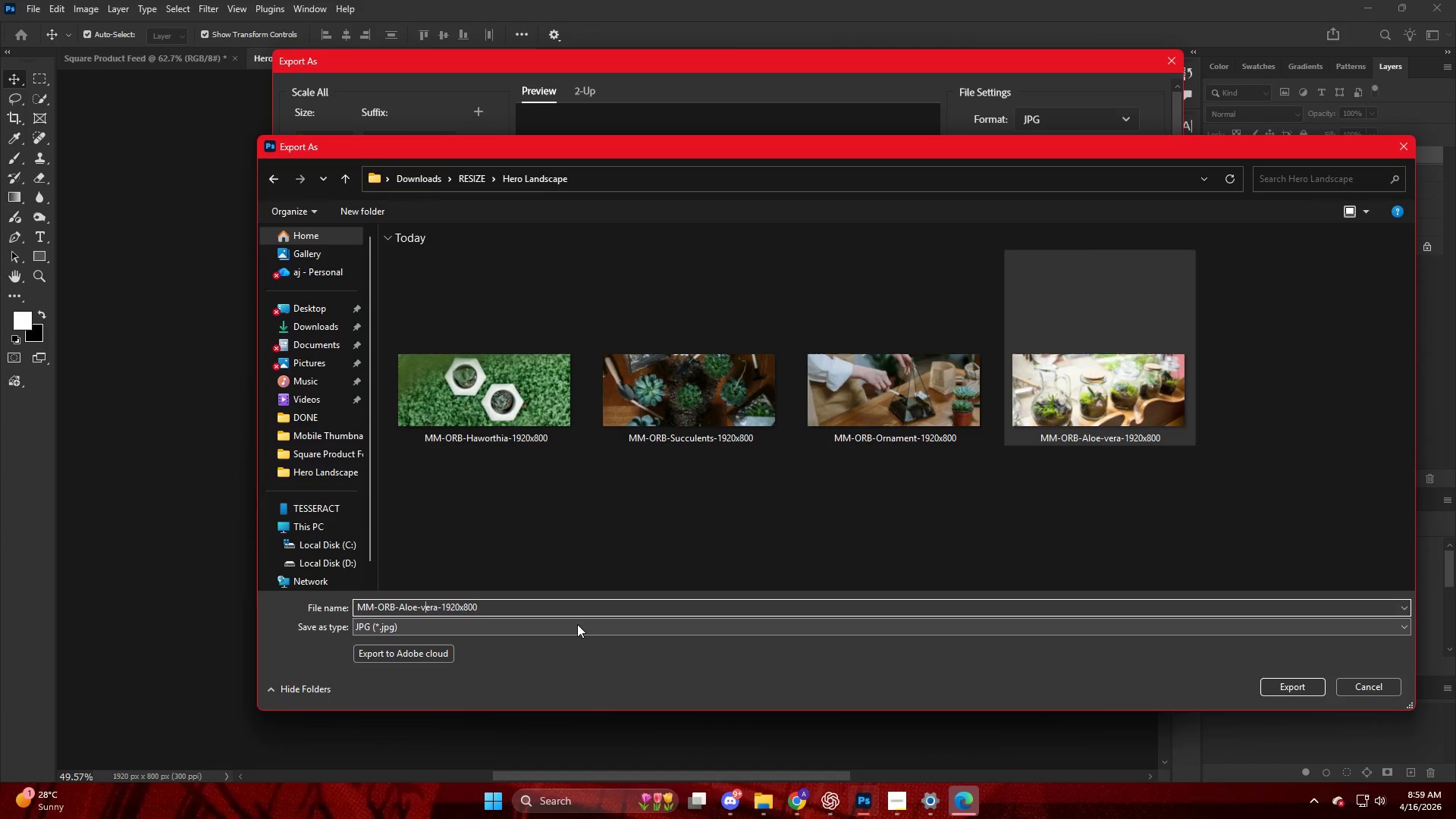 
key(ArrowRight)
 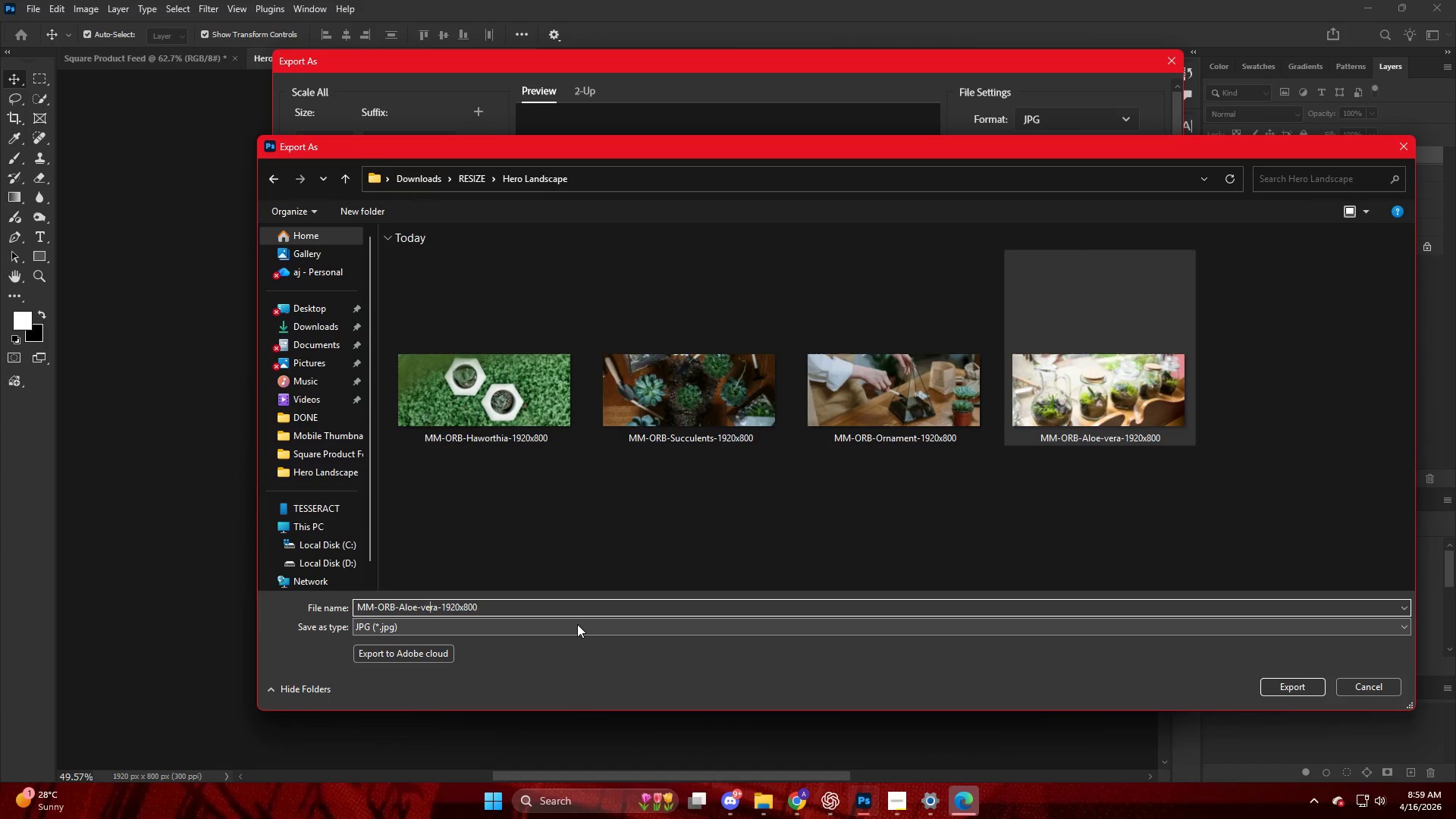 
key(ArrowRight)
 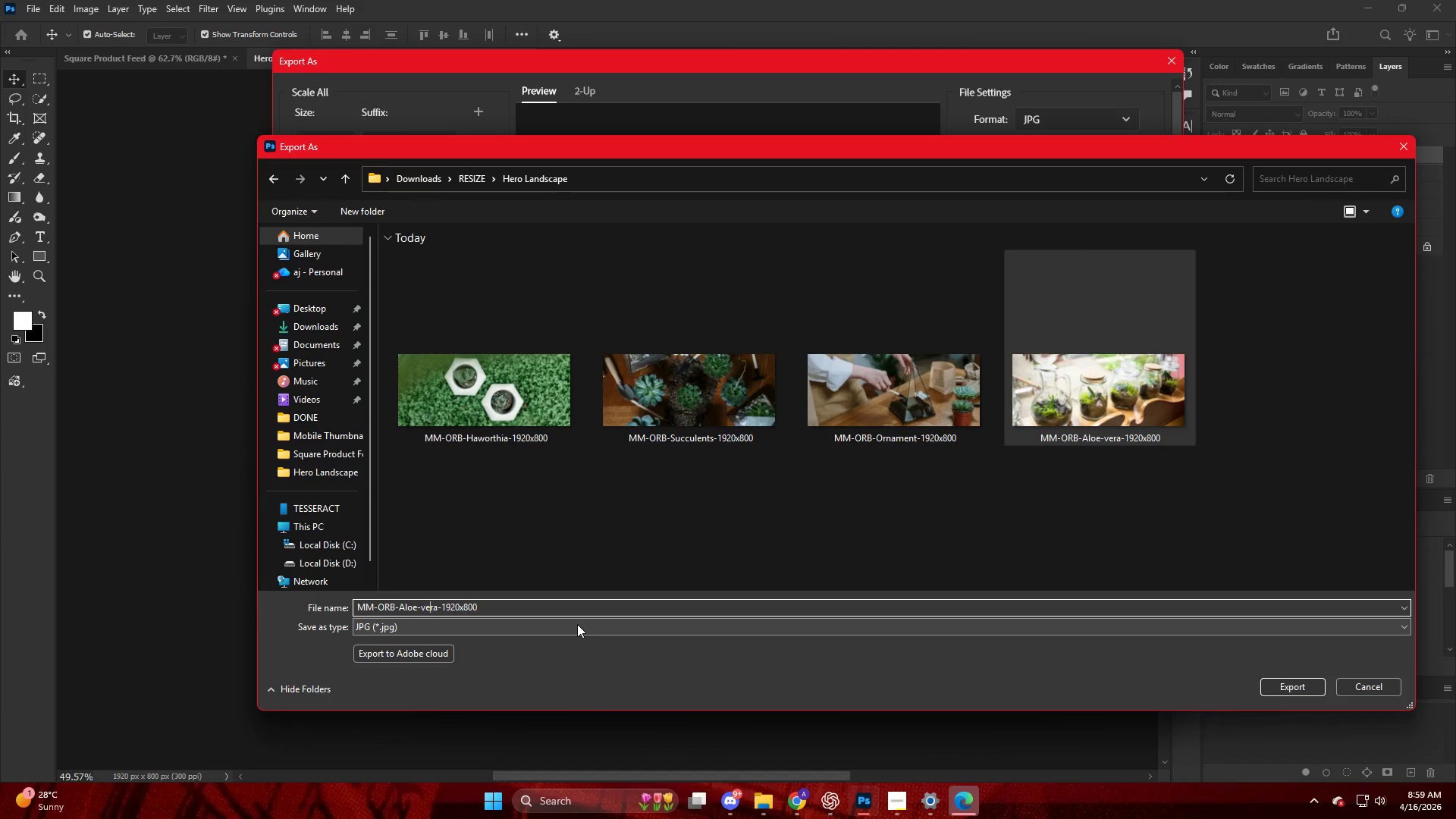 
key(ArrowRight)
 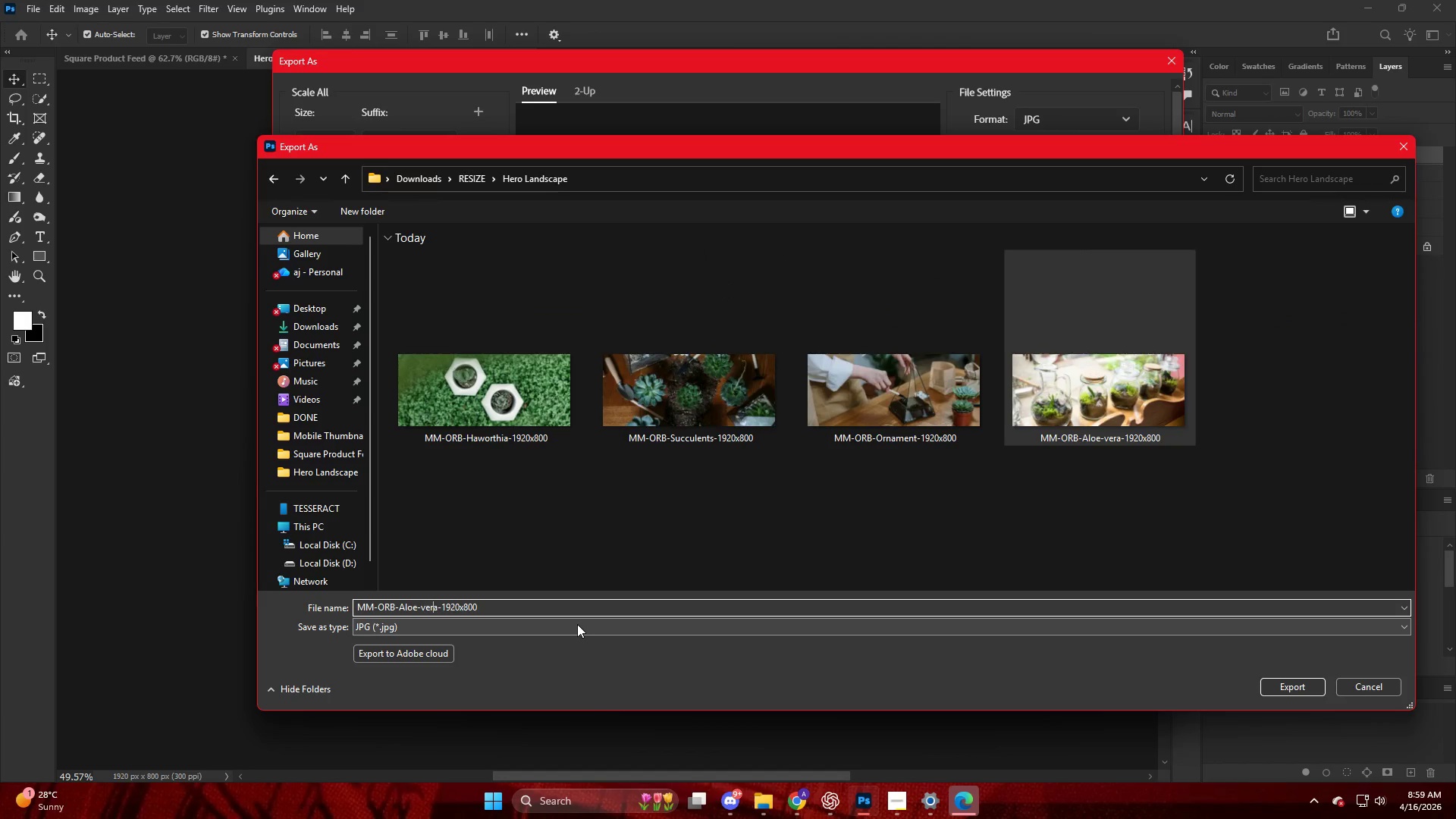 
key(ArrowRight)
 